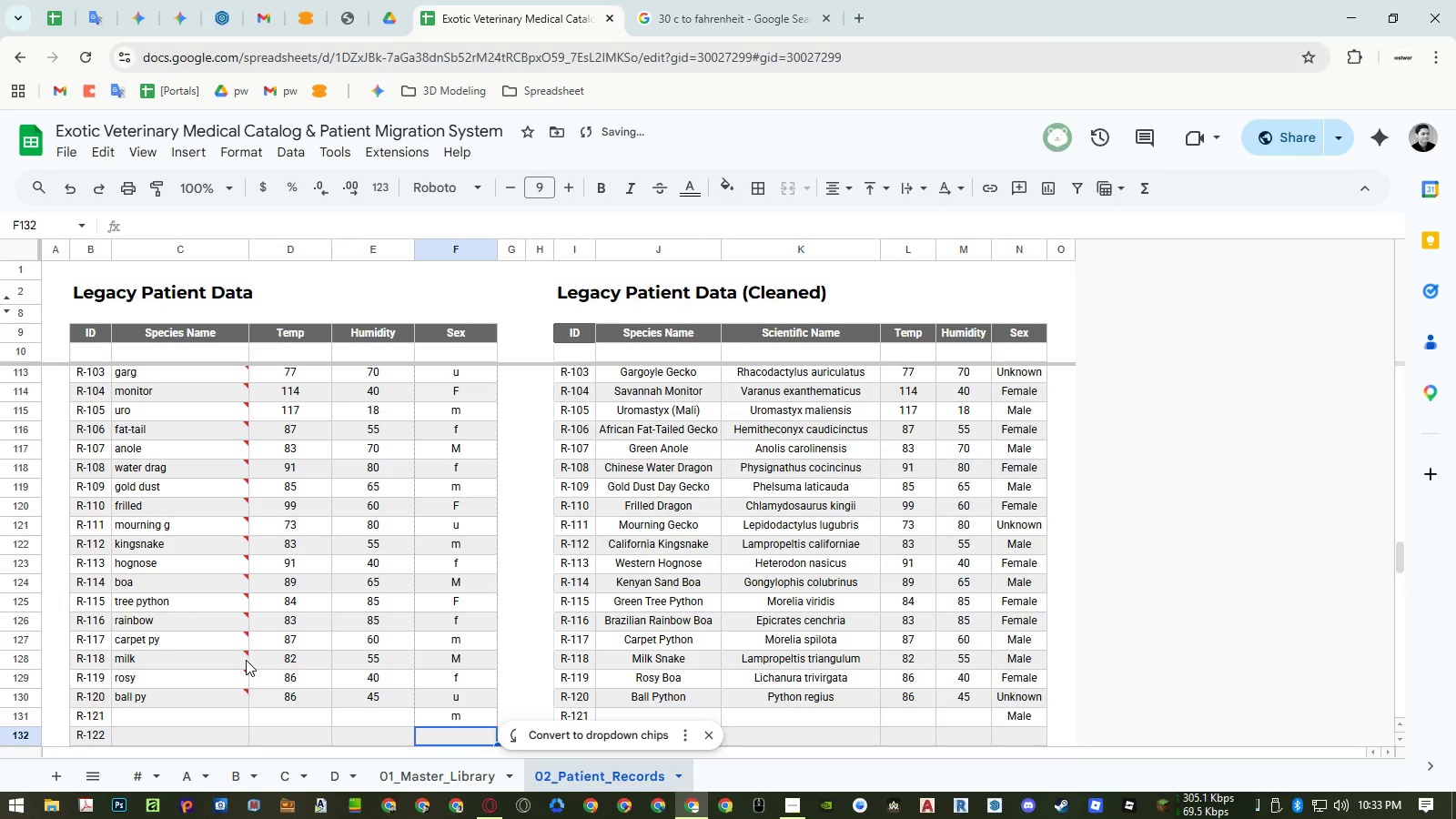 
key(ArrowUp)
 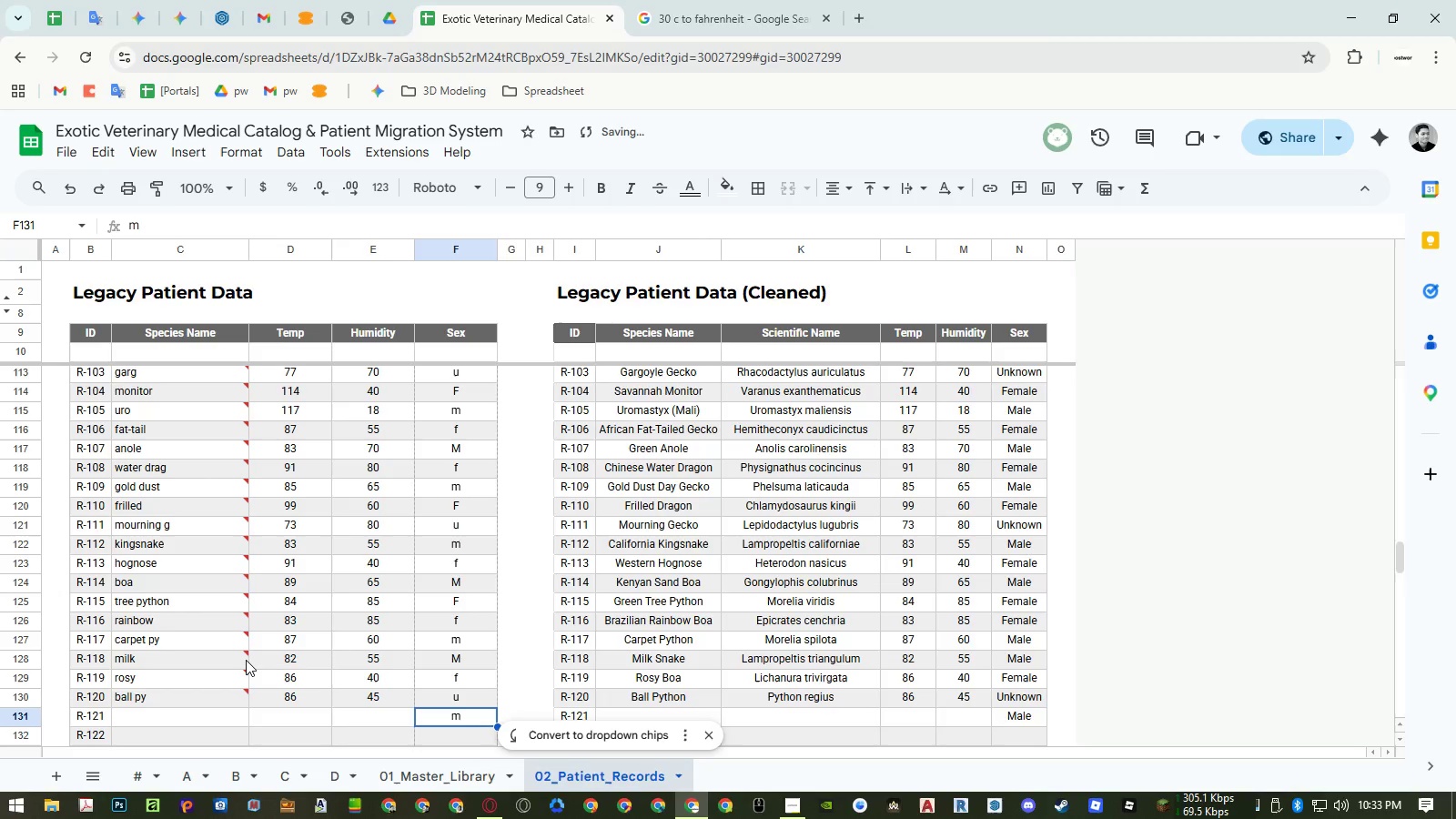 
key(Delete)
 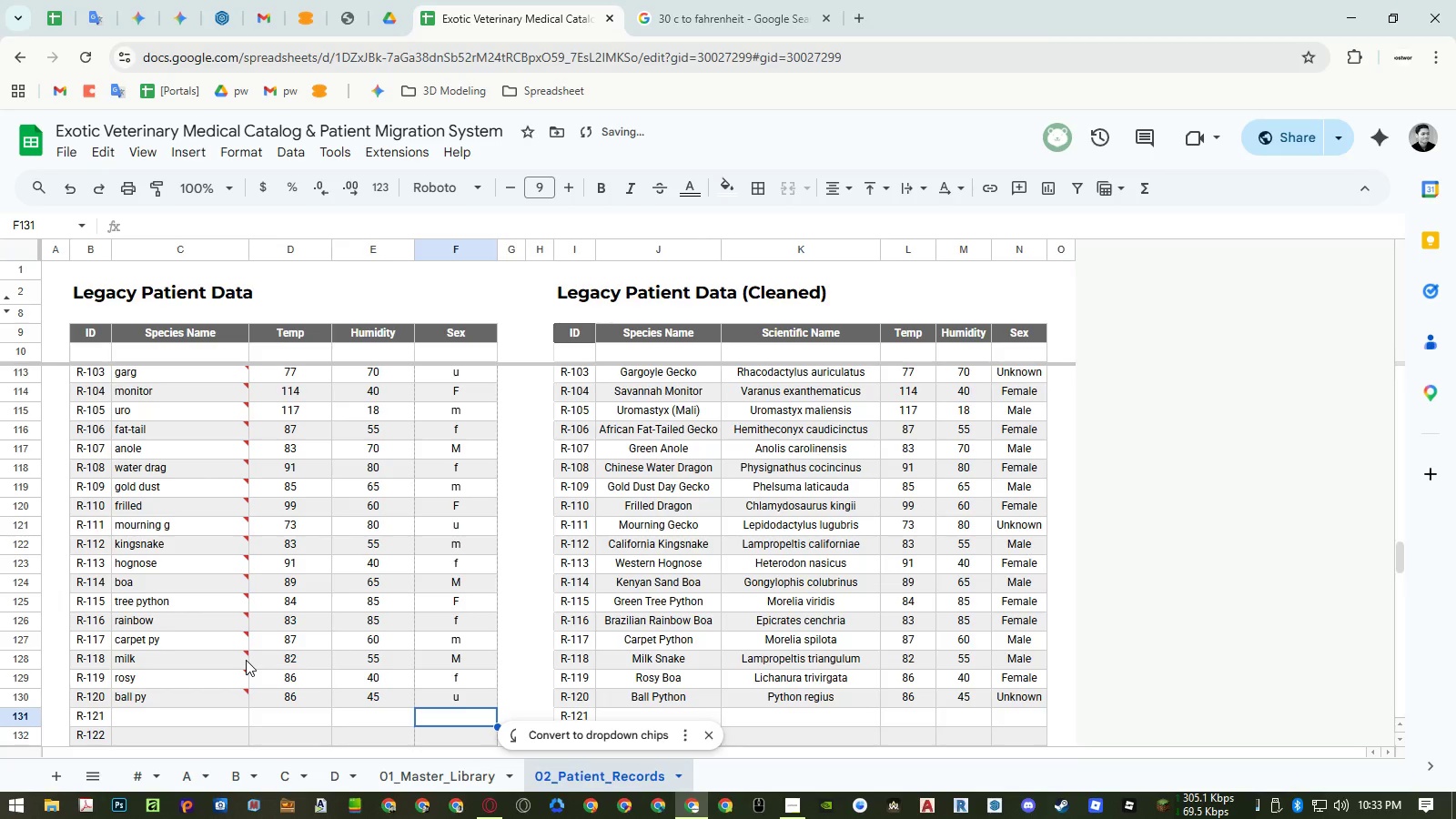 
key(Control+ControlLeft)
 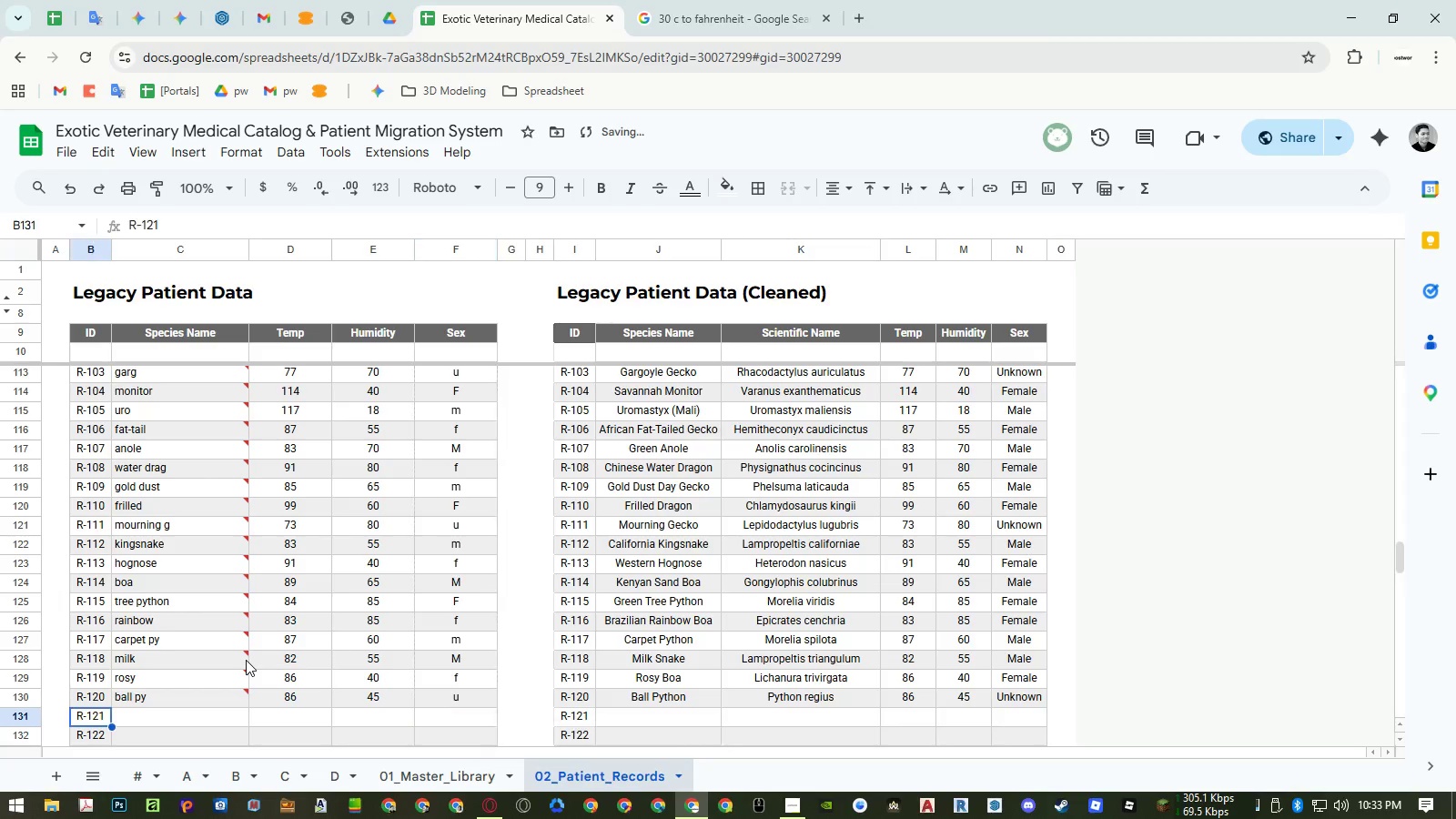 
key(Control+ArrowLeft)
 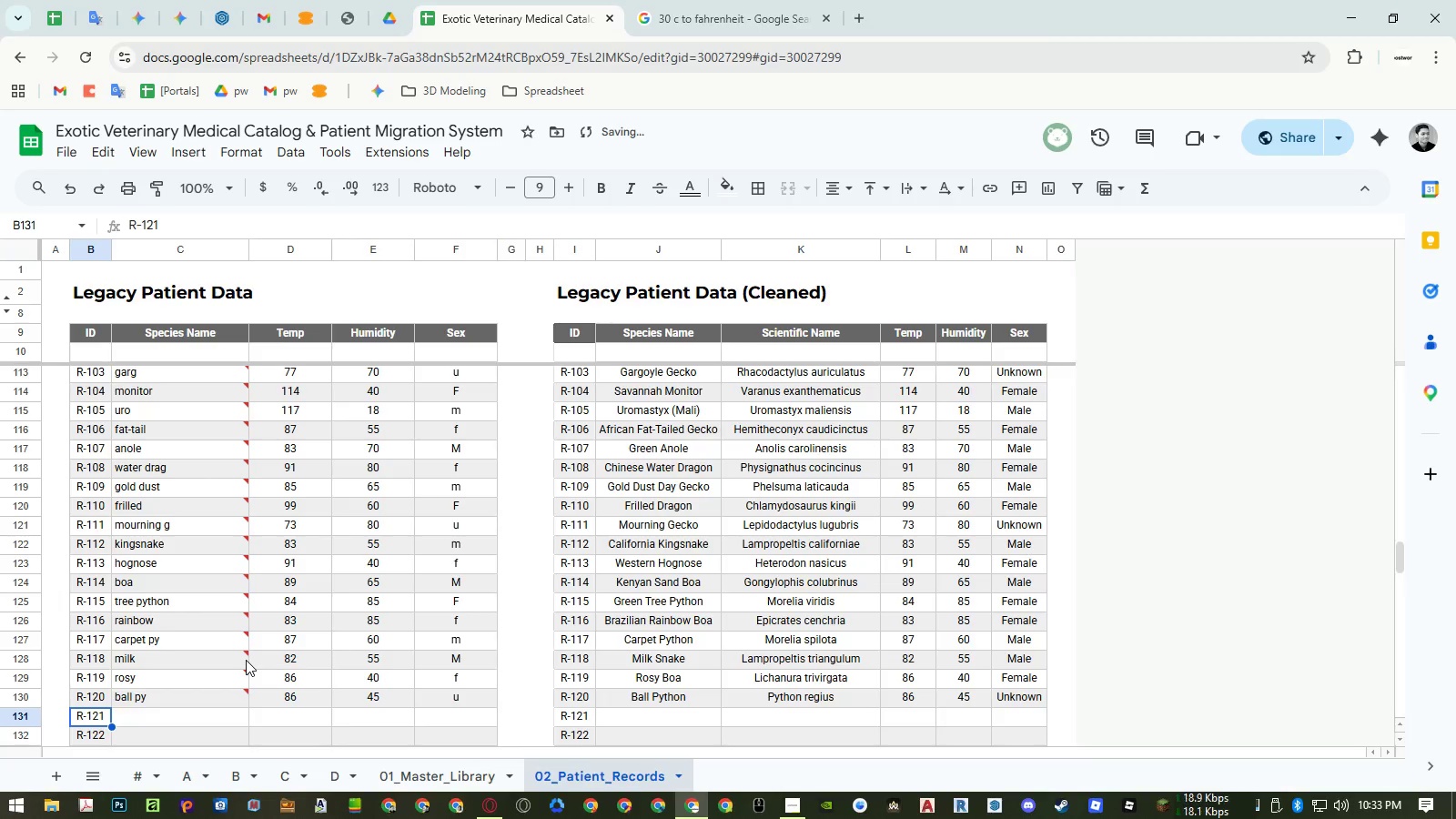 
key(ArrowRight)
 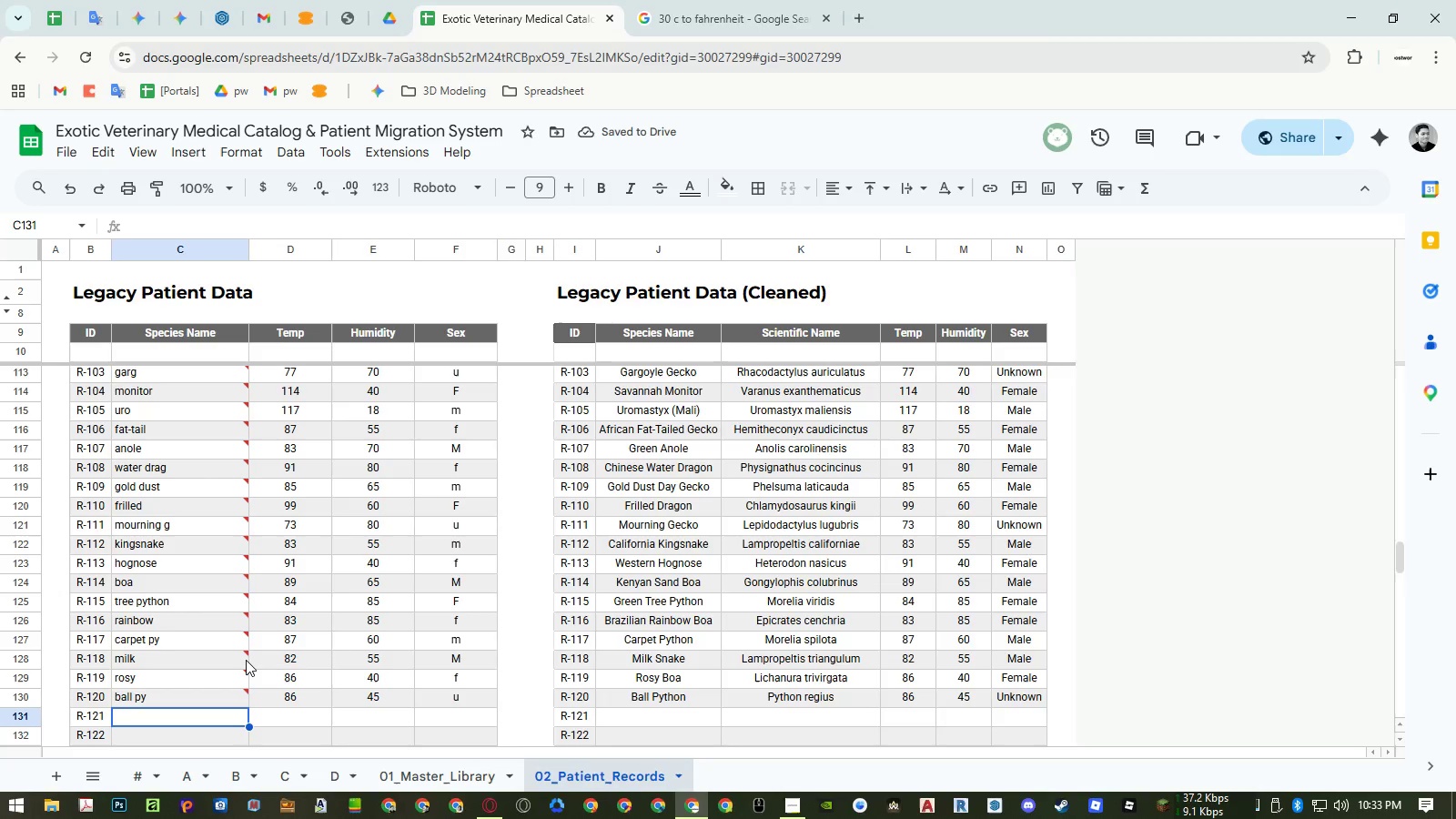 
wait(8.8)
 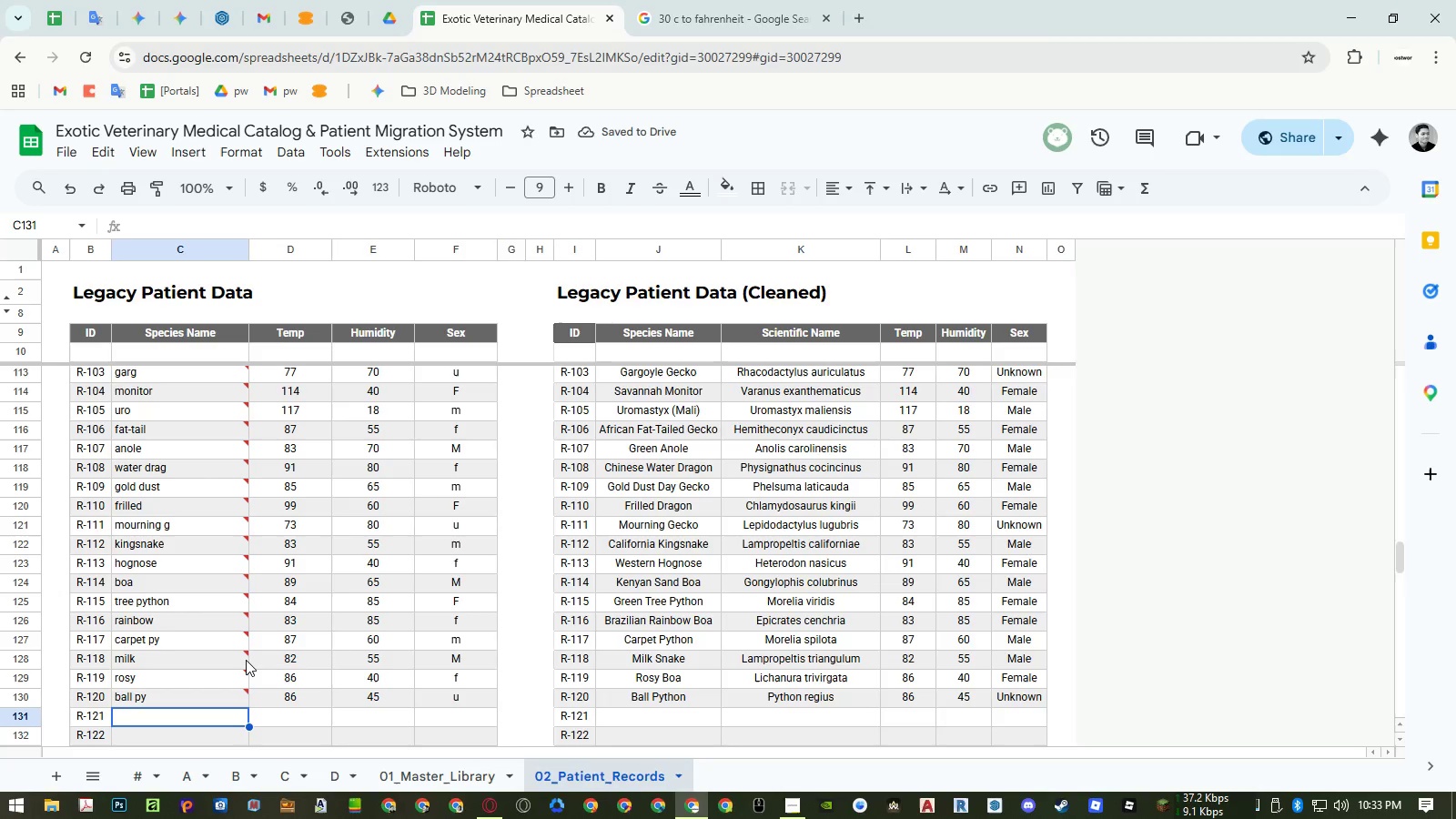 
type(gophers )
key(Backspace)
key(Backspace)
type(s)
 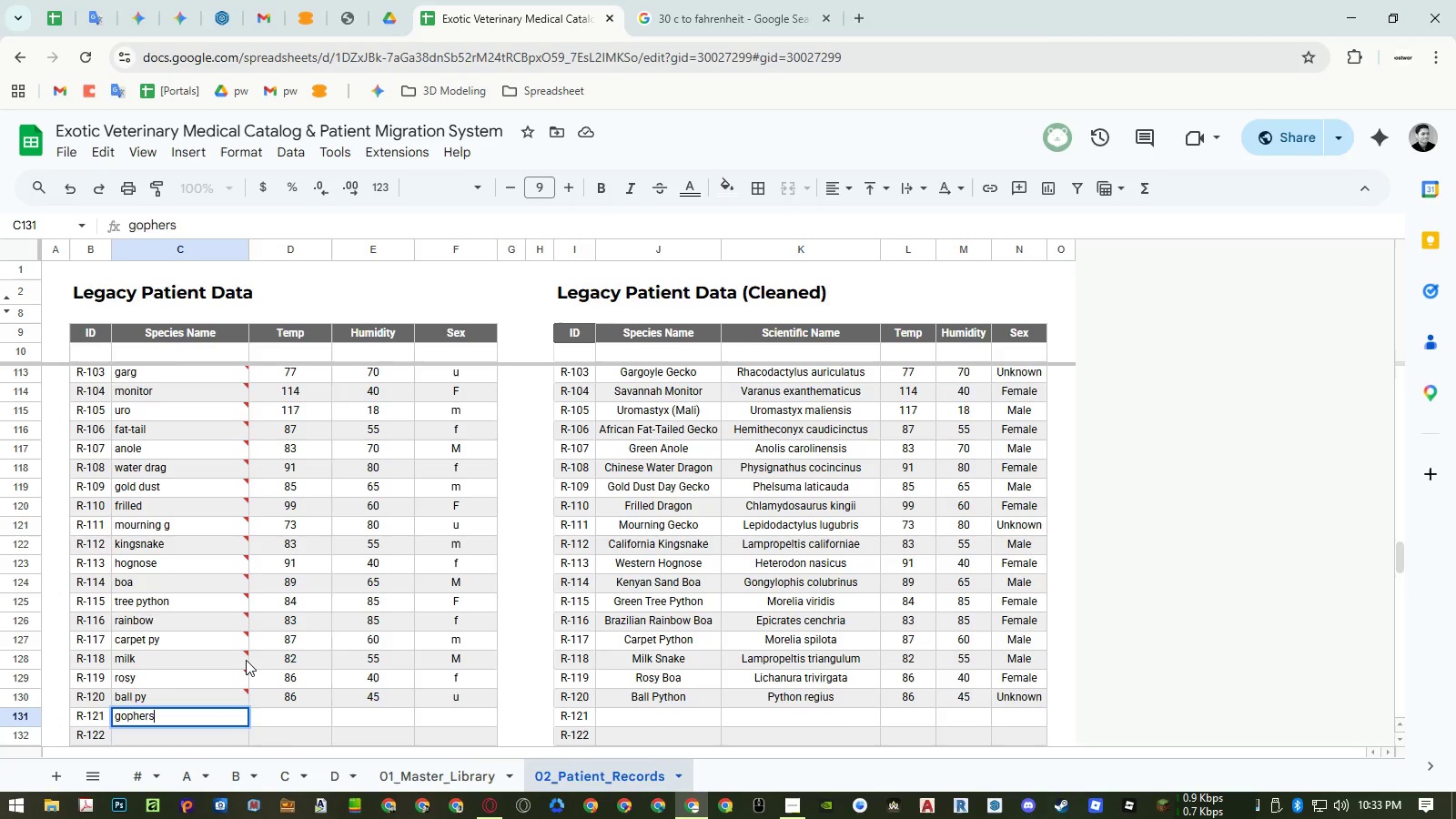 
key(Enter)
 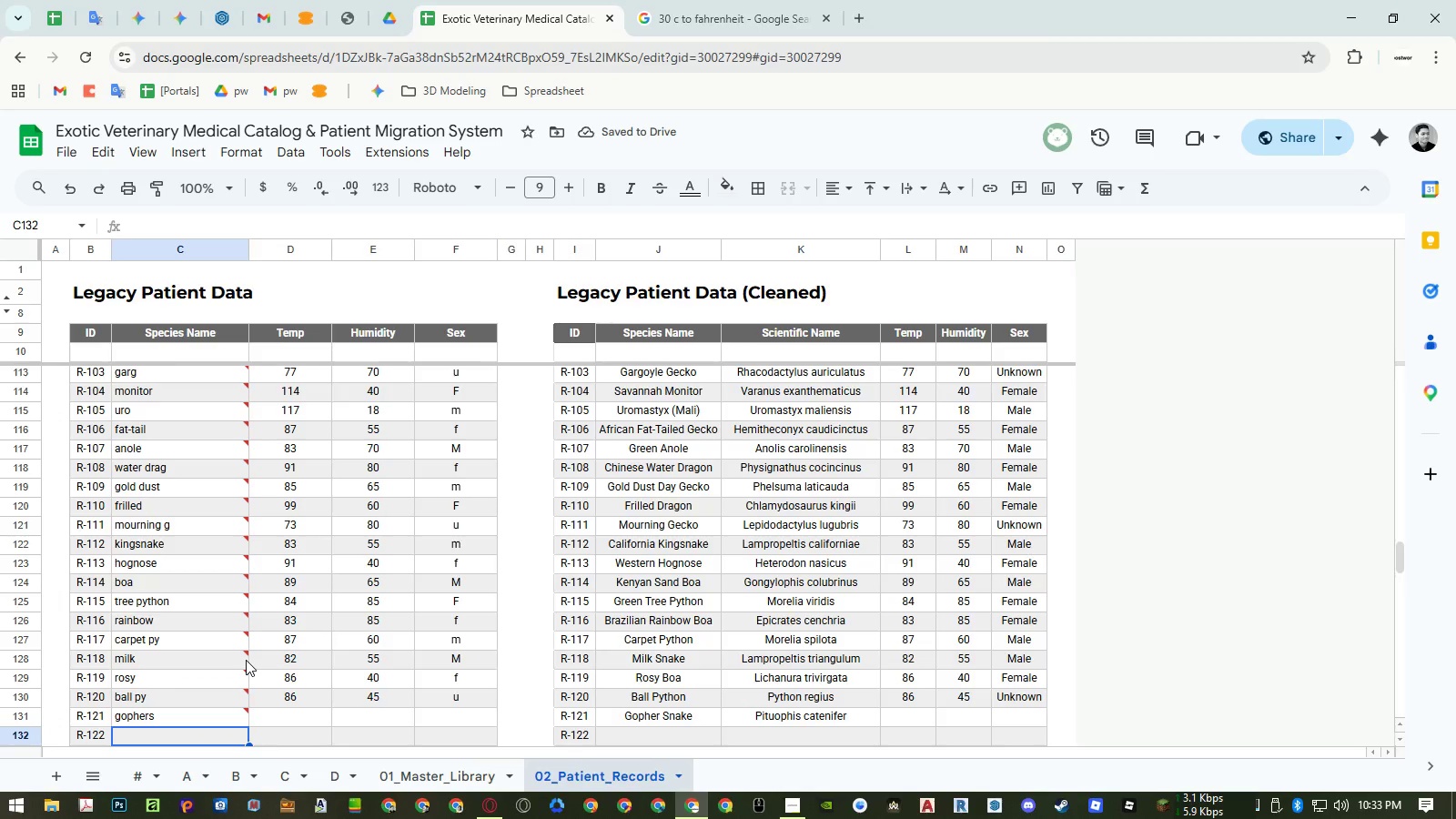 
type(house s)
 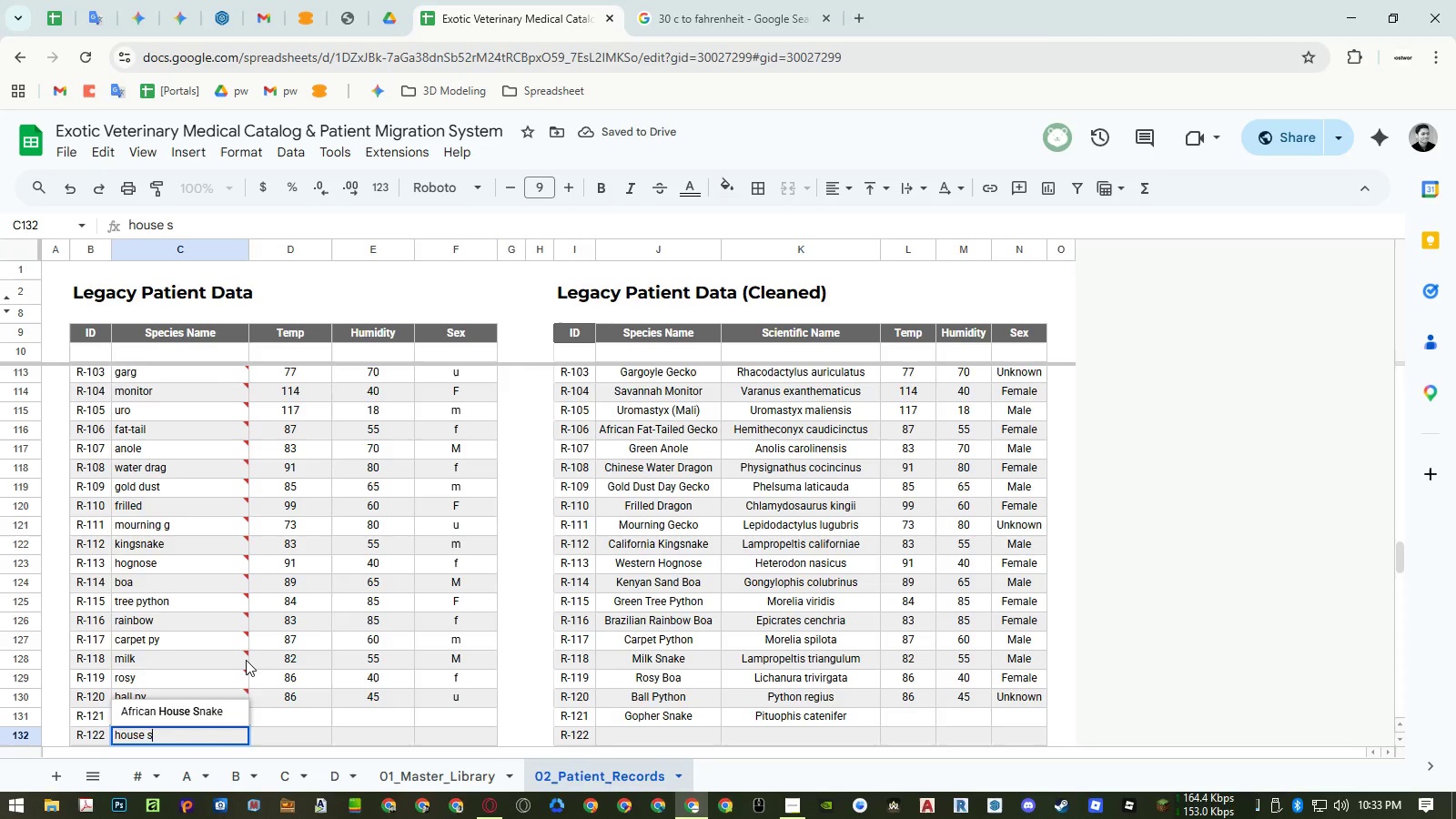 
key(Enter)
 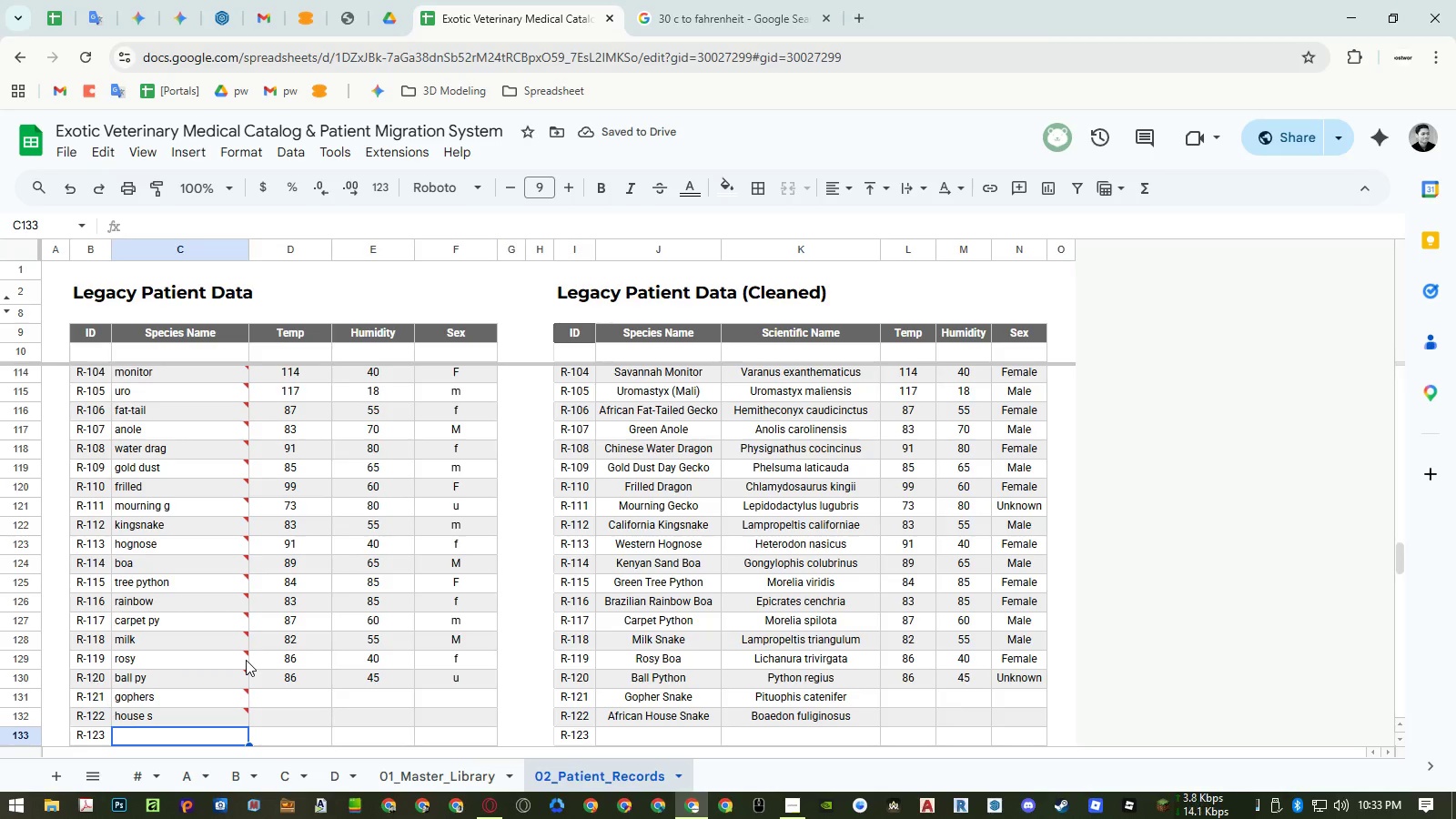 
type(dumeril)
 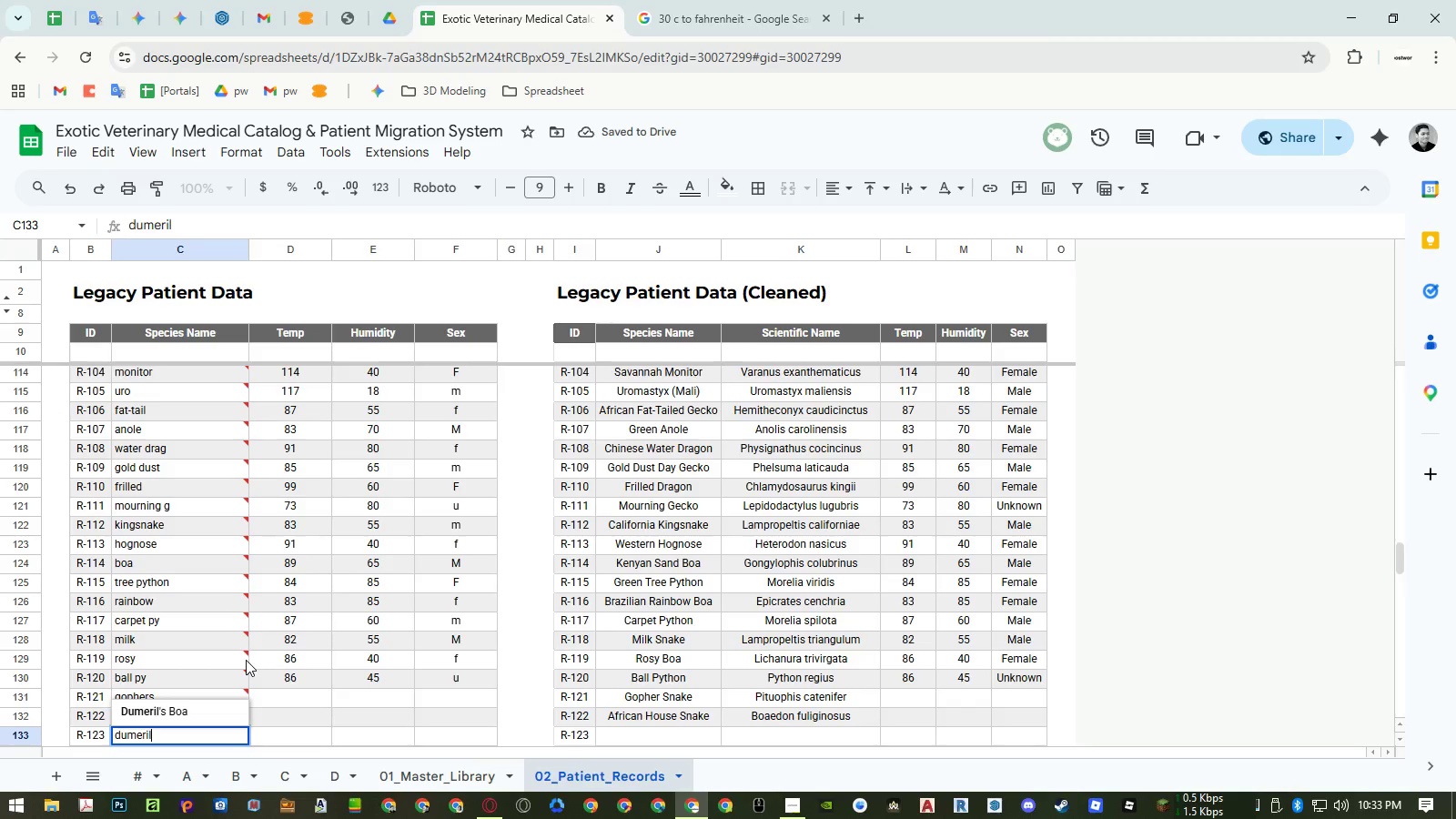 
key(Enter)
 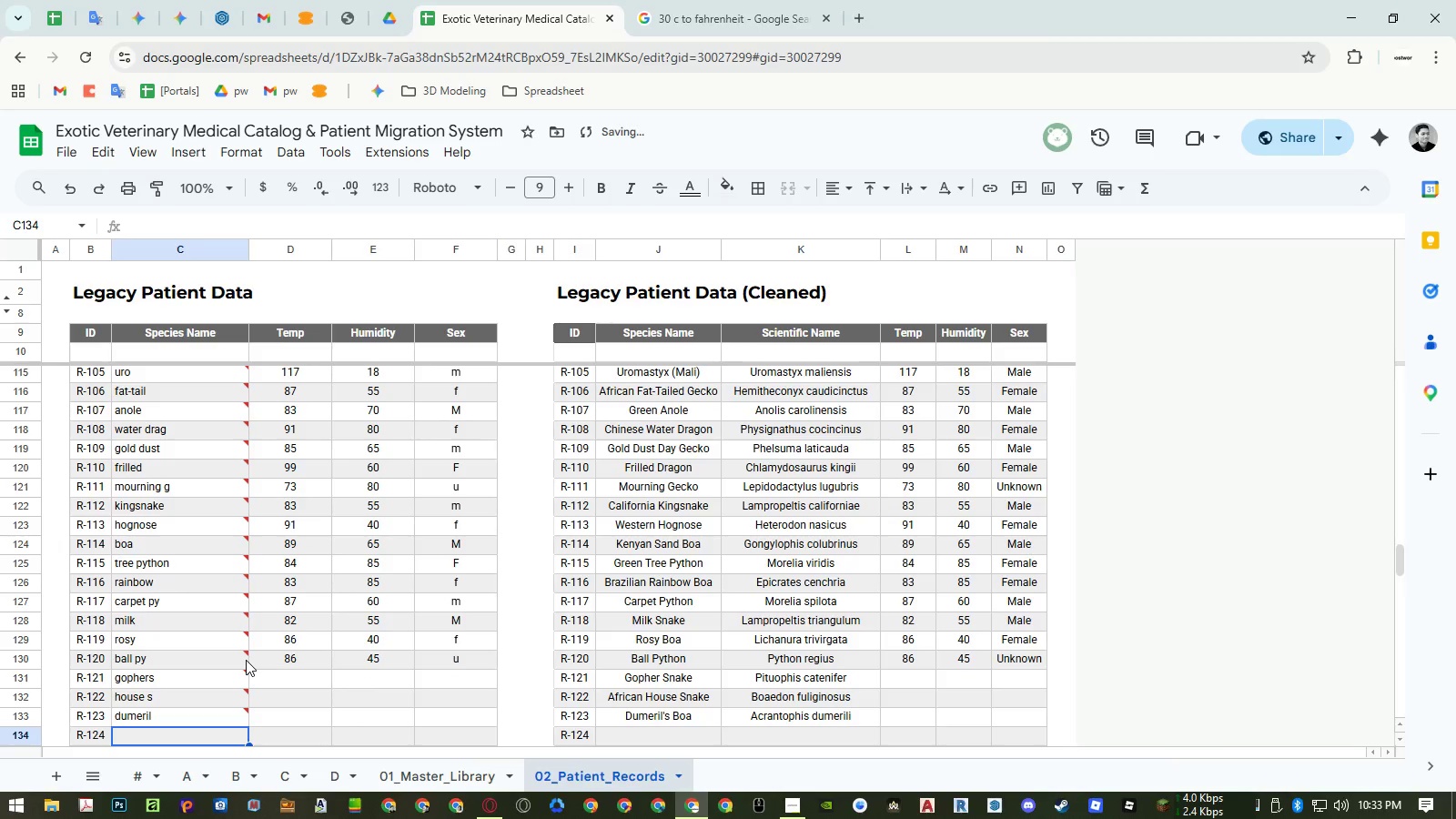 
type(burm)
 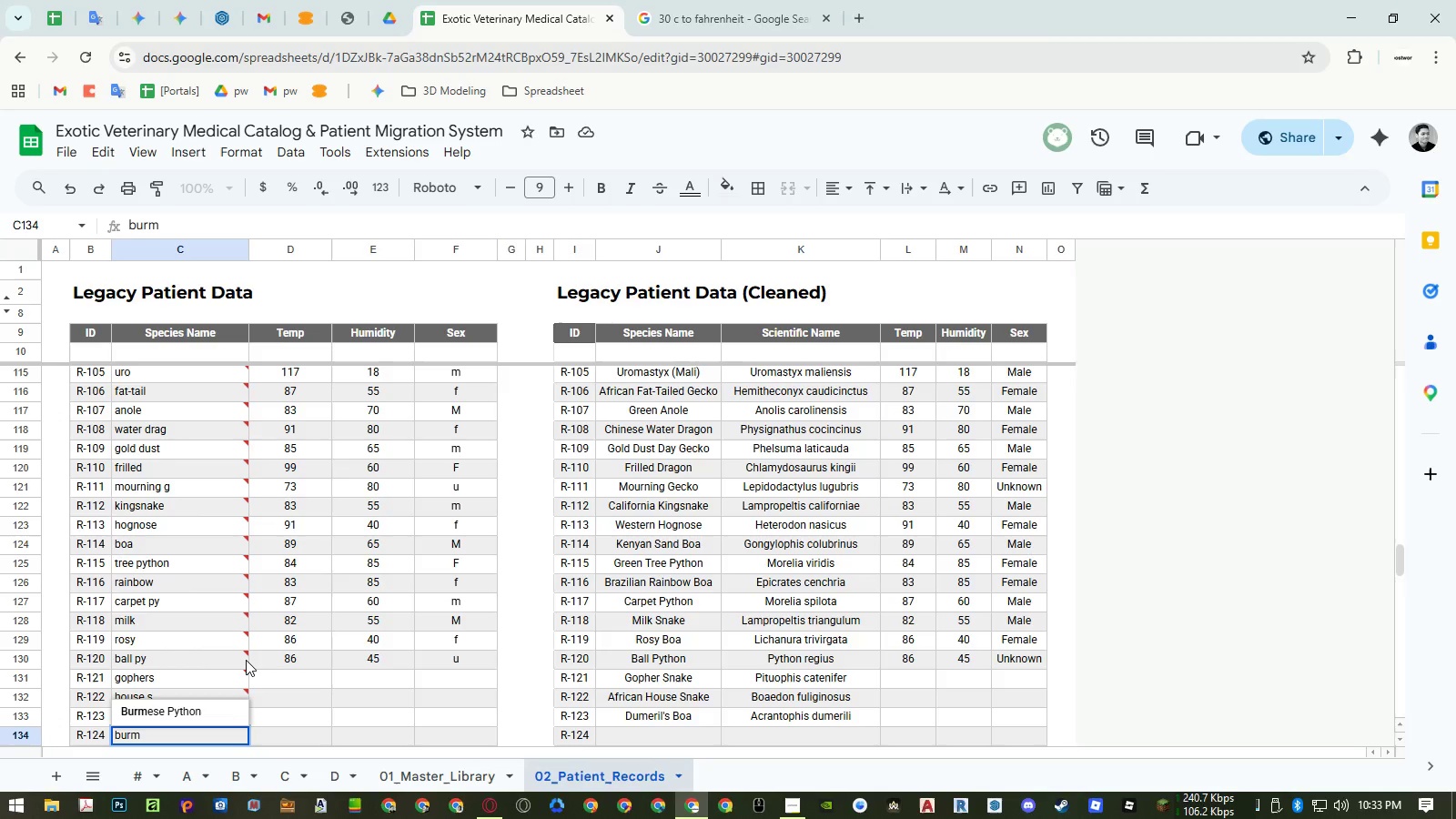 
wait(6.33)
 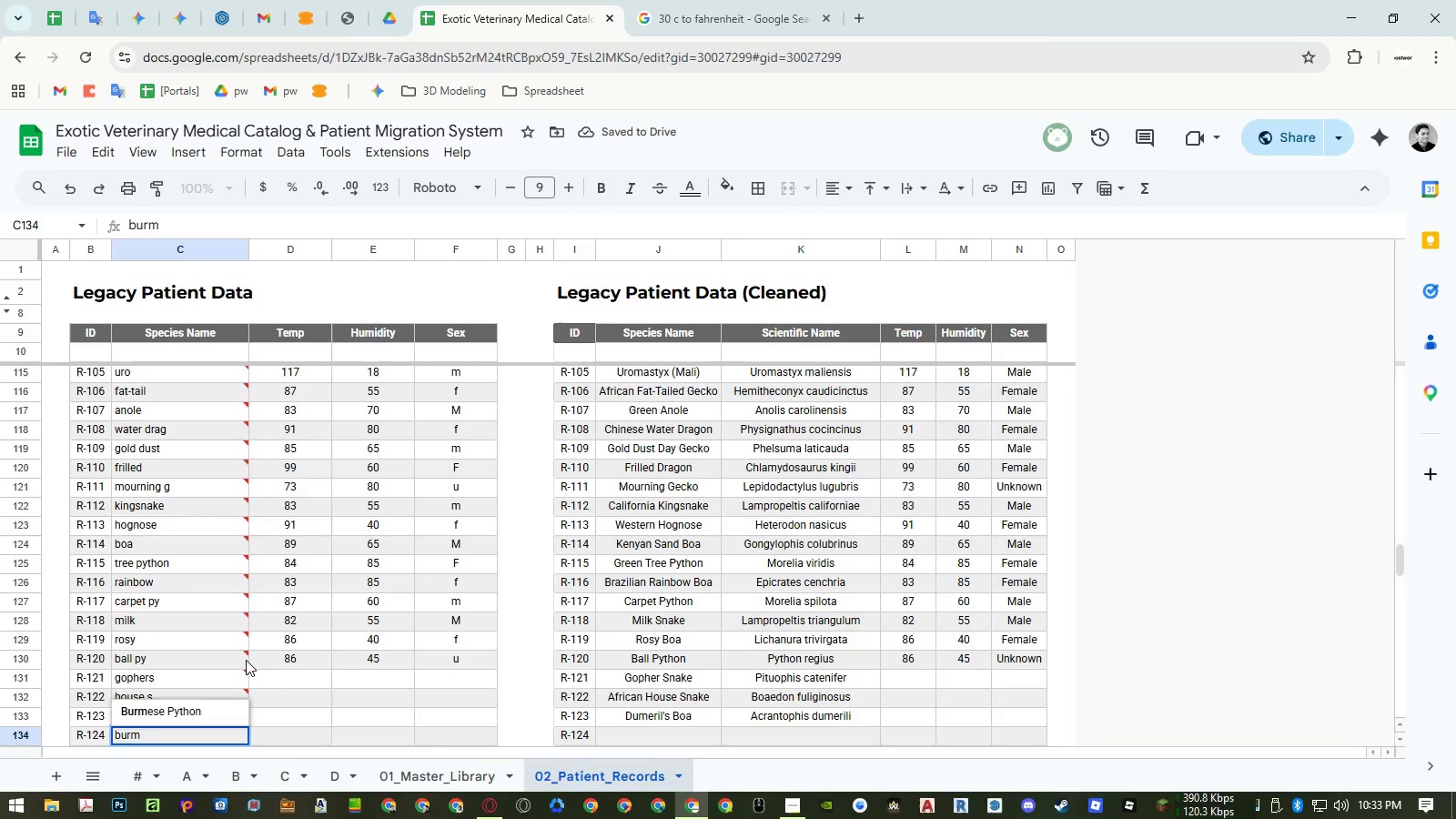 
type( py)
 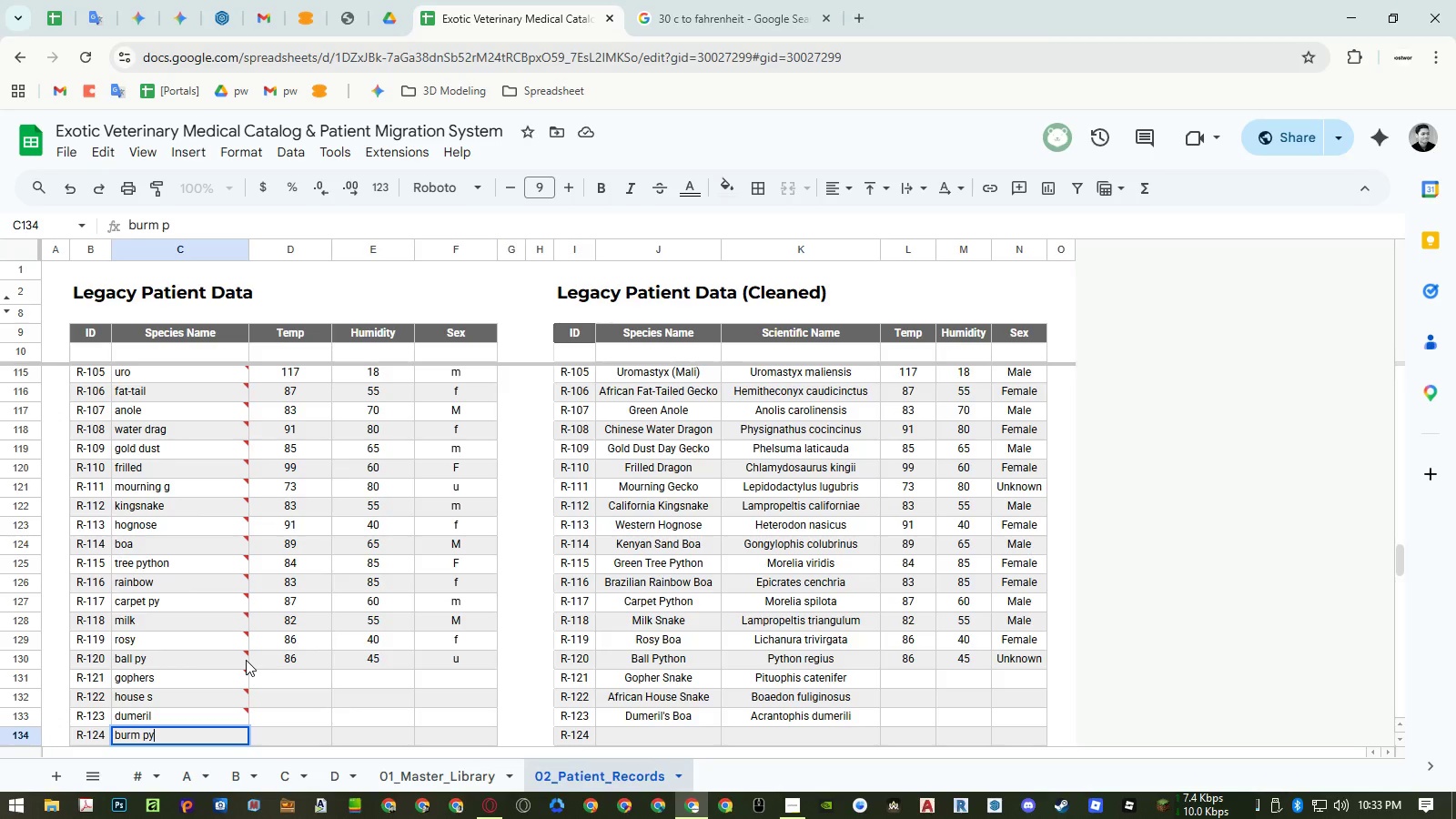 
key(Enter)
 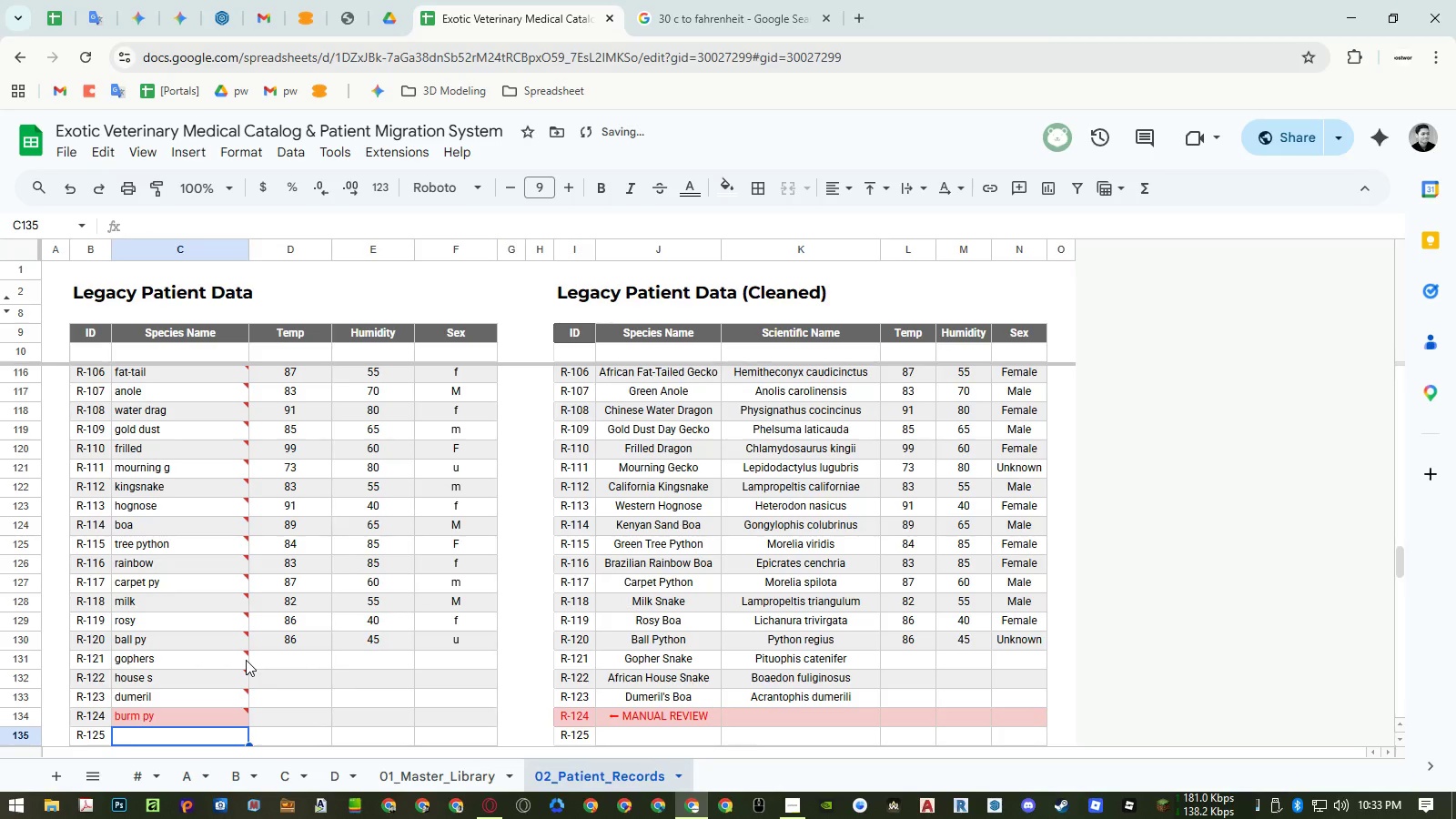 
key(ArrowUp)
 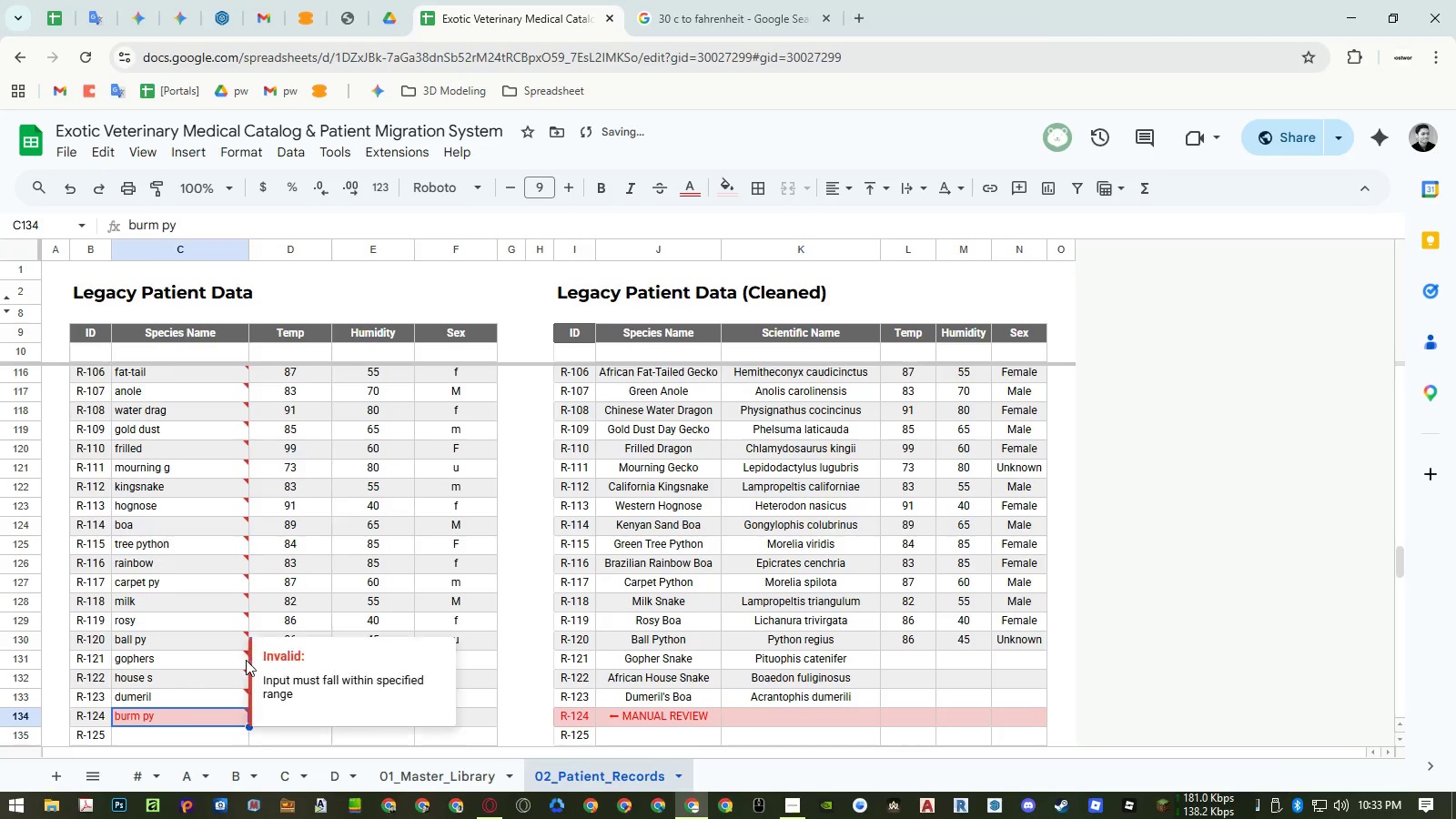 
key(Enter)
 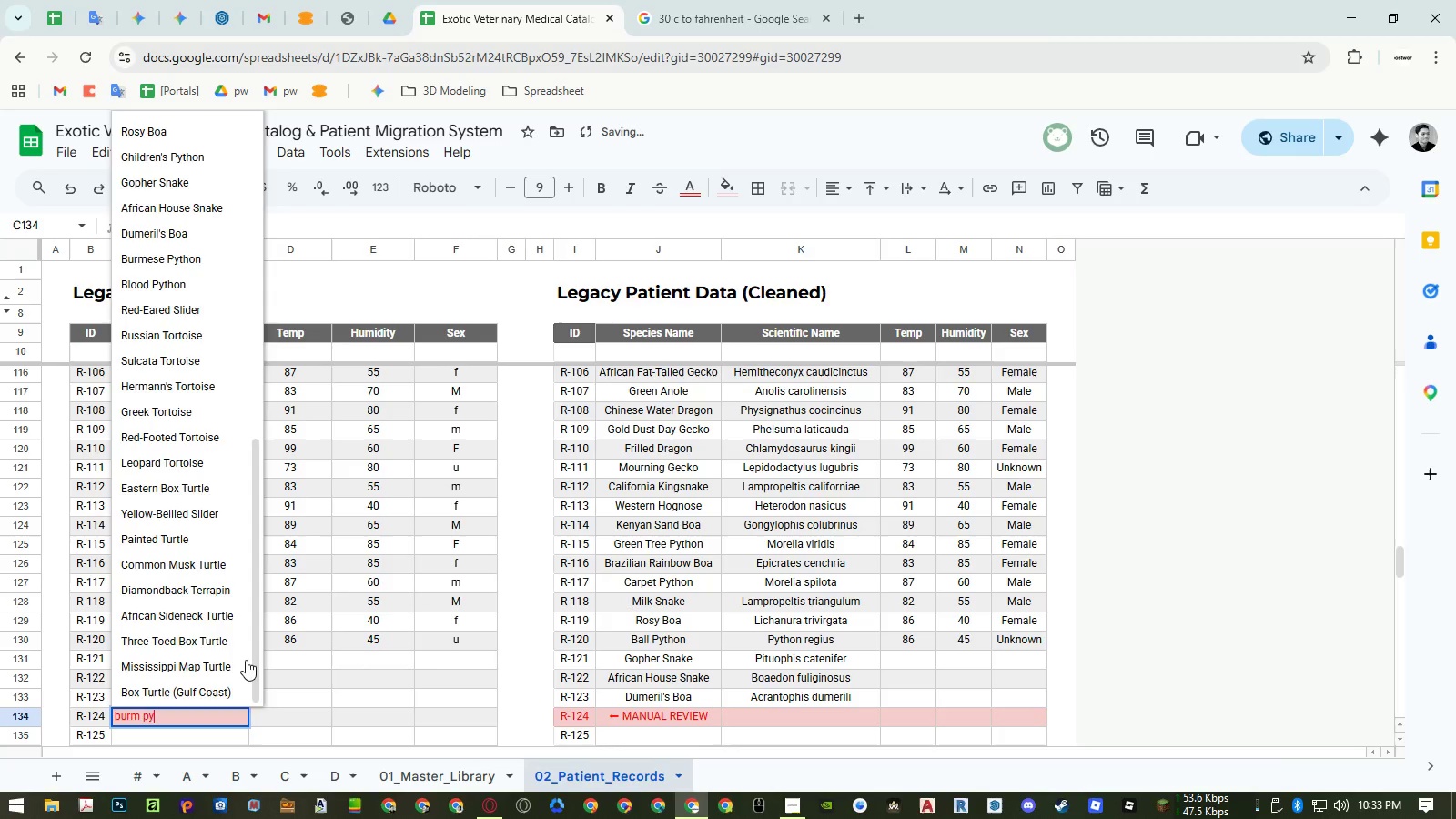 
key(Backspace)
 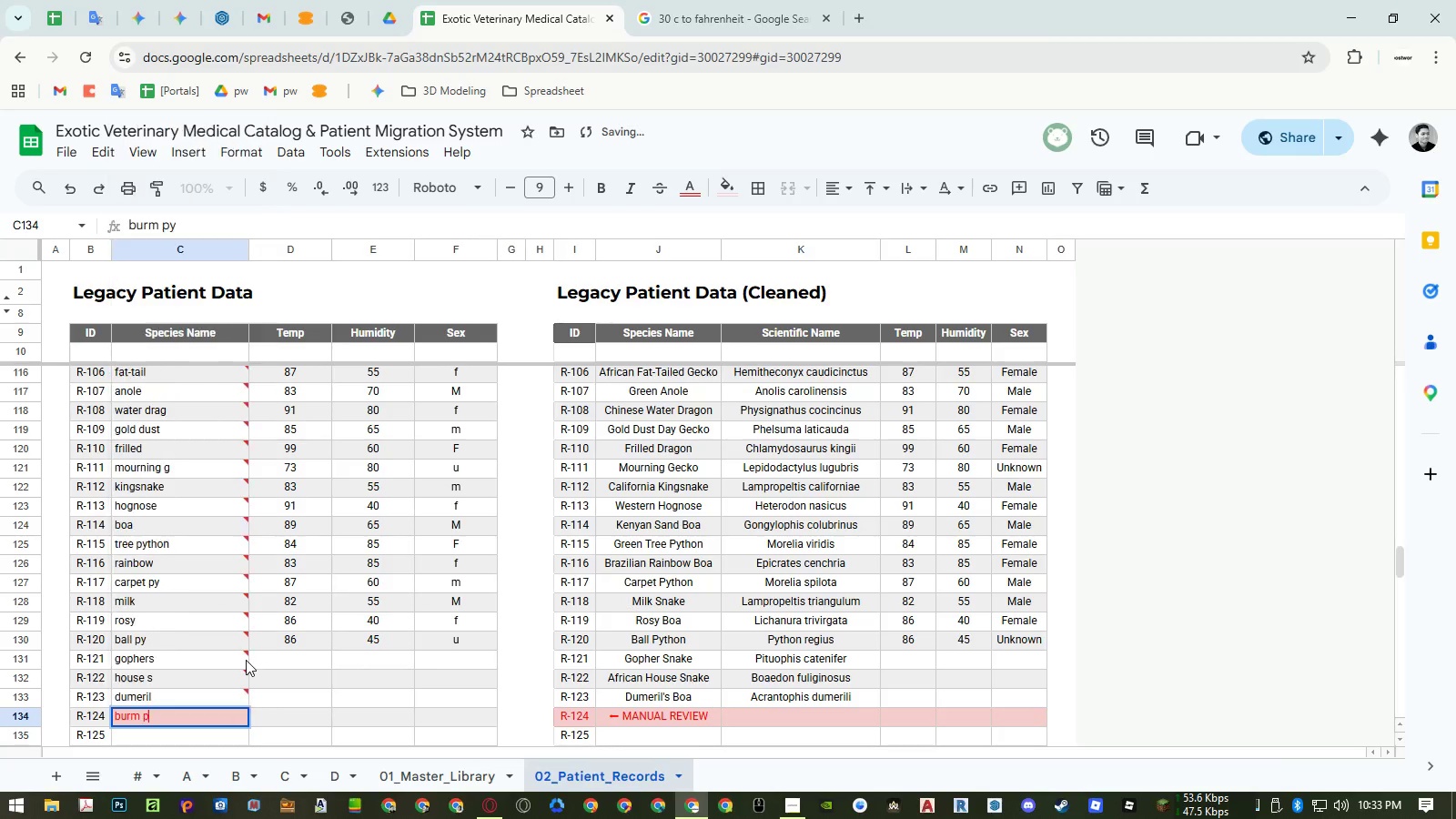 
key(Backspace)
 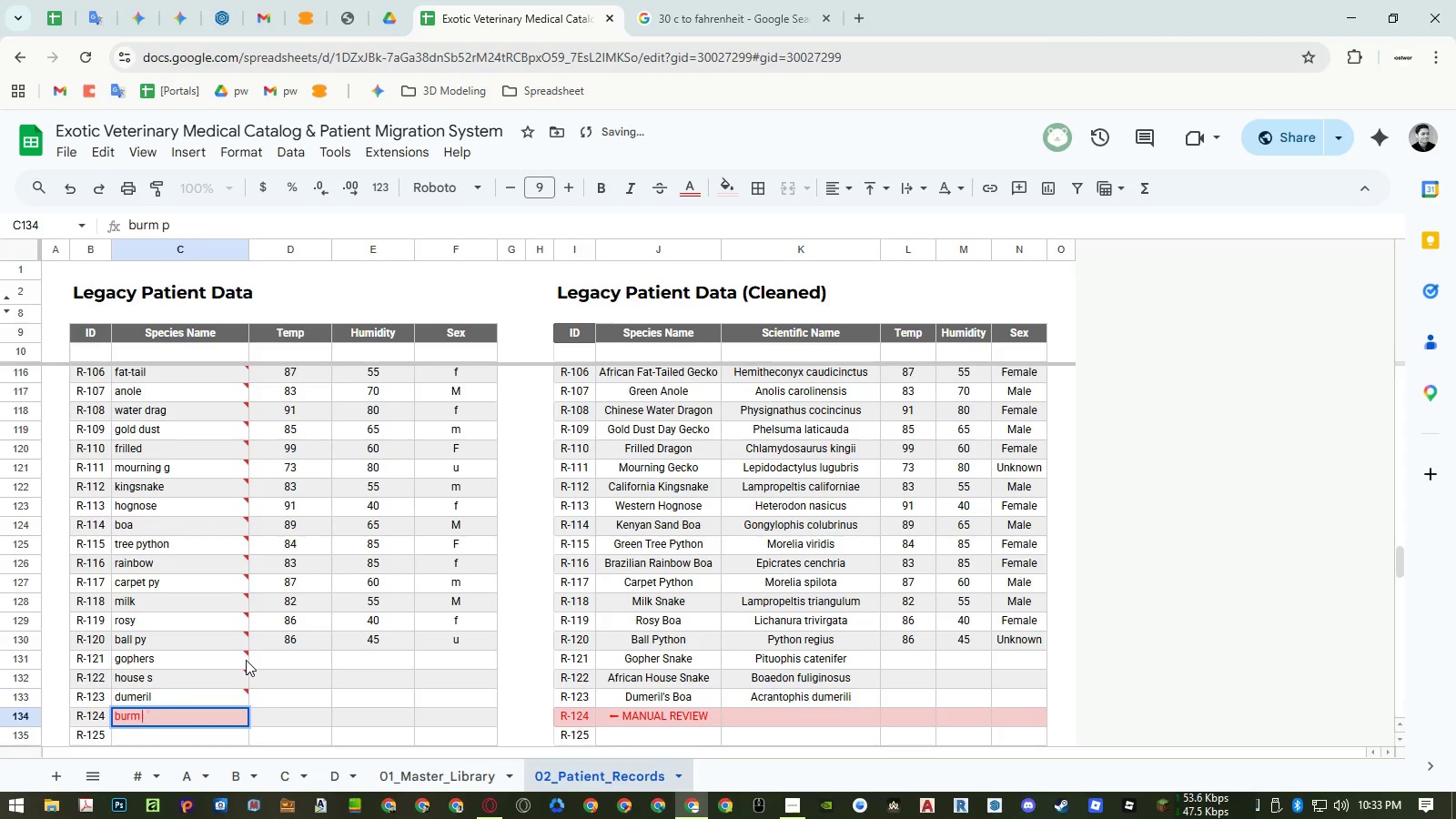 
key(Backspace)
 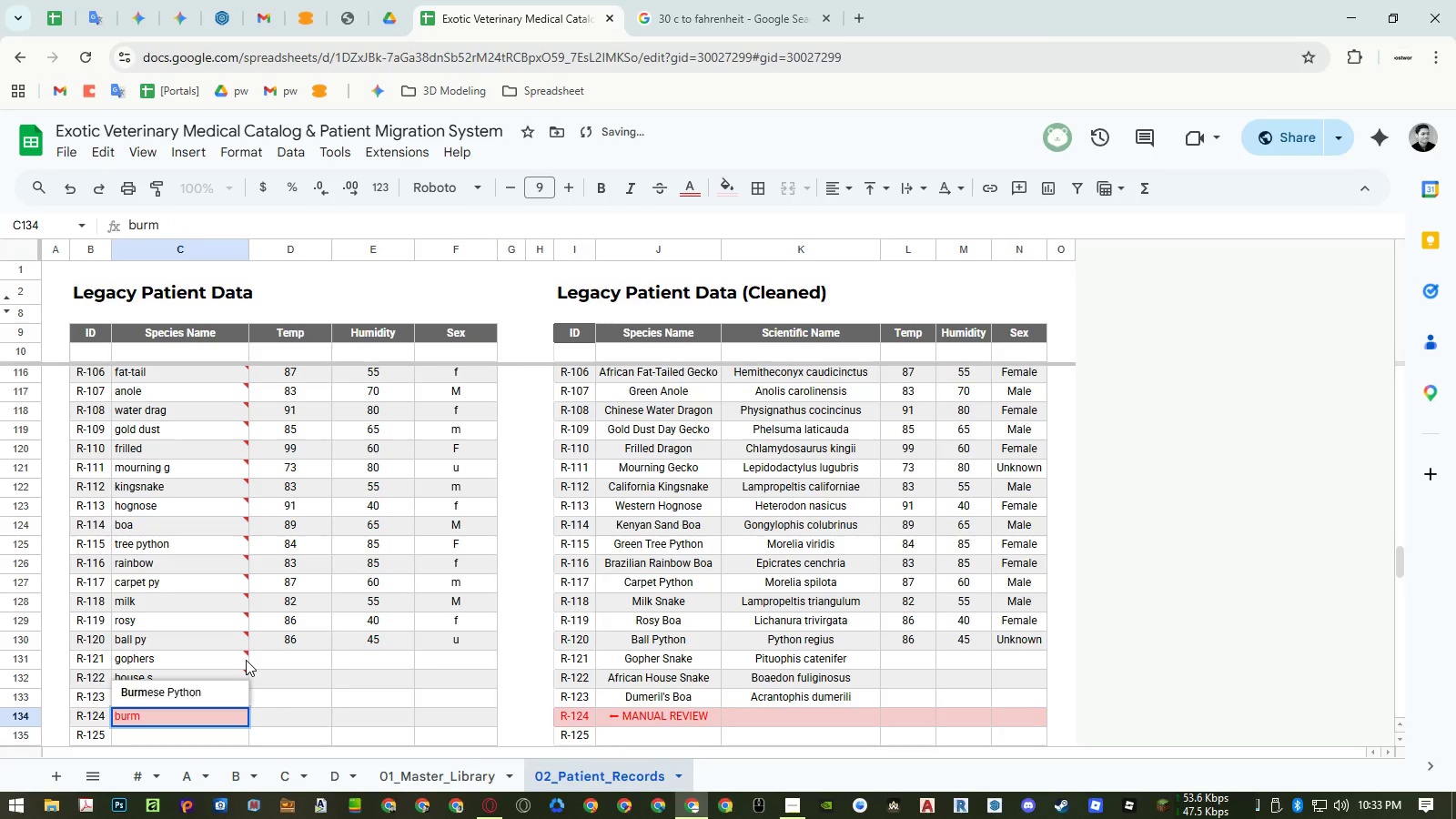 
key(Enter)
 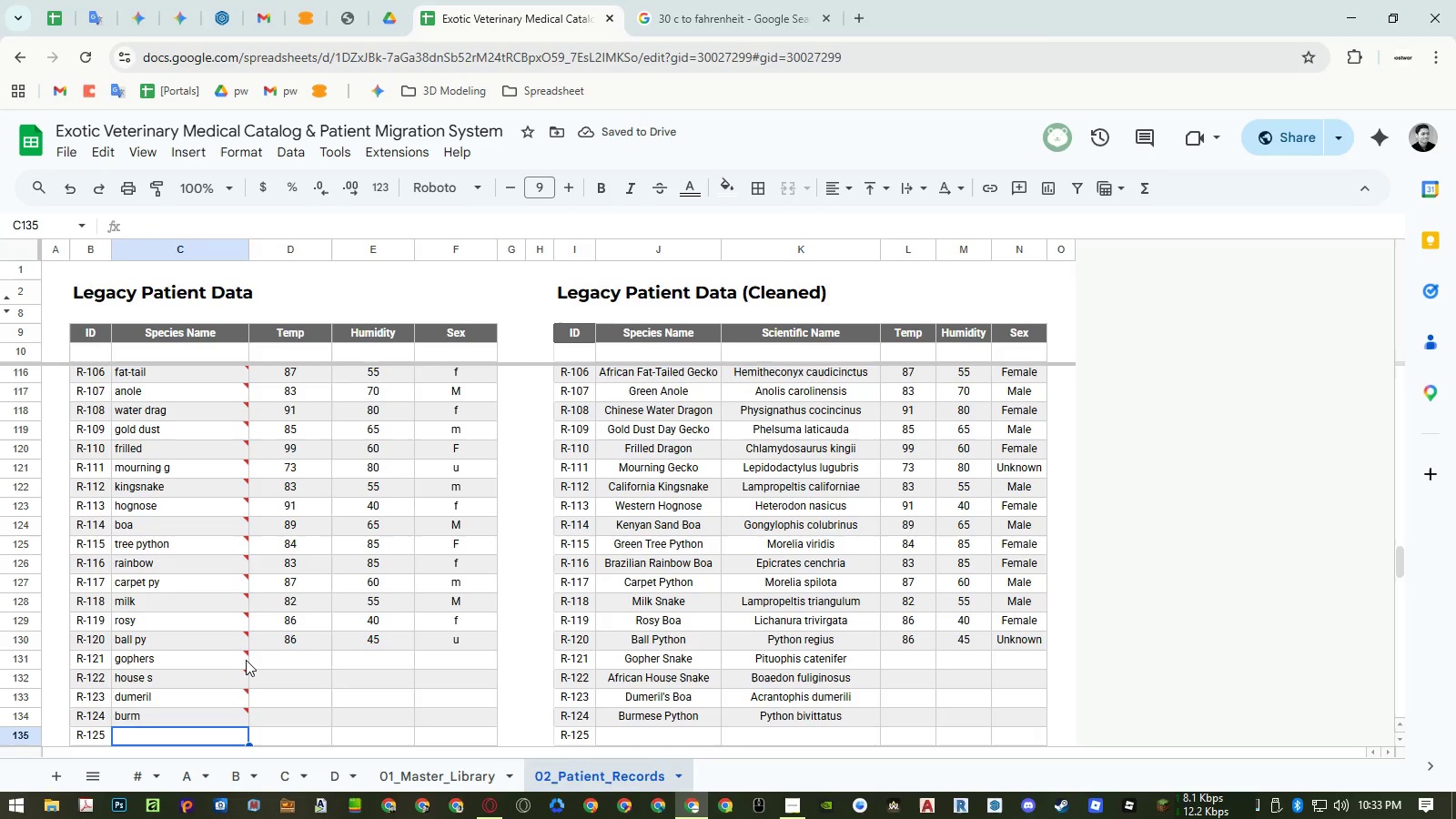 
type(blood)
 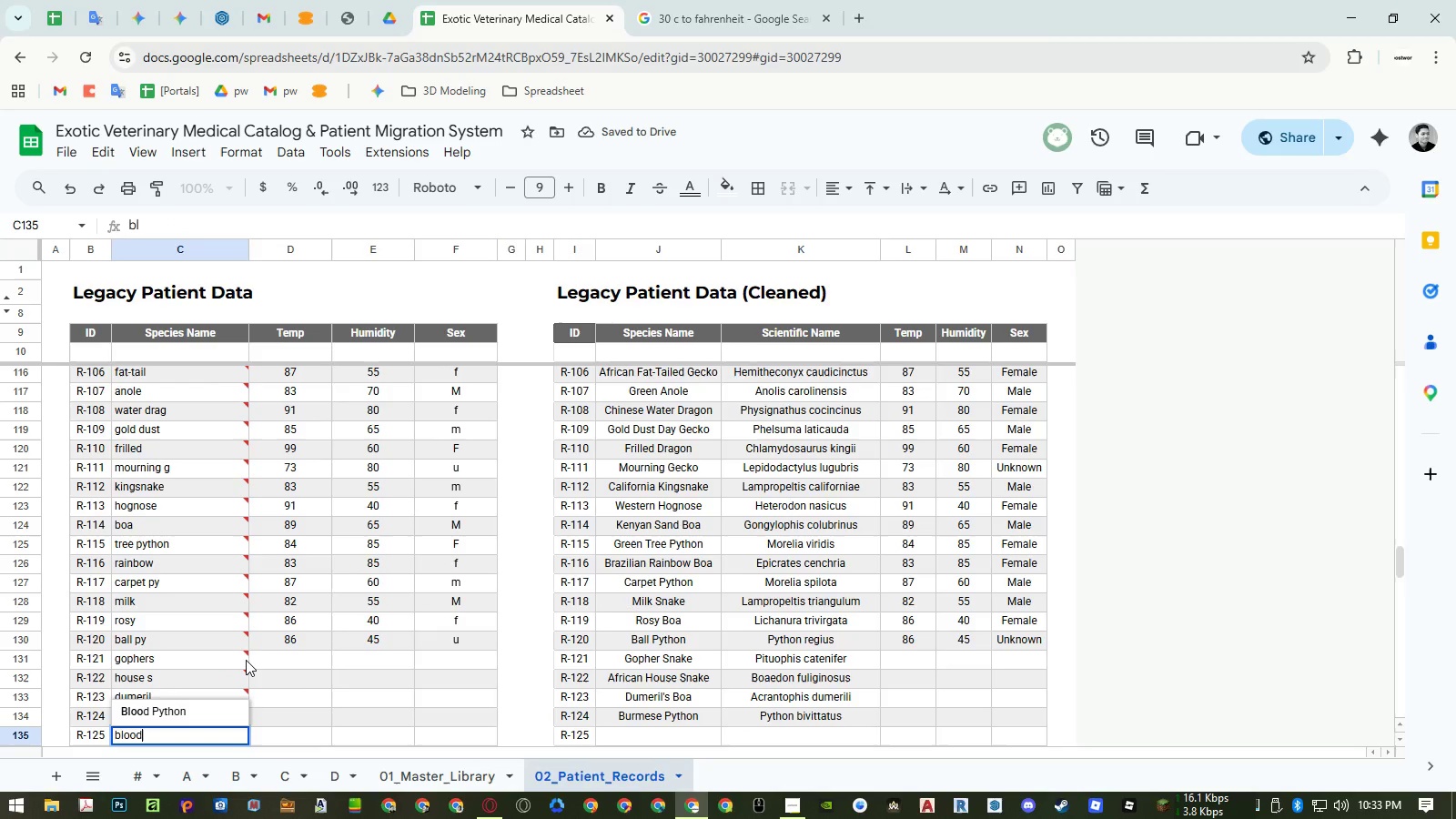 
key(Enter)
 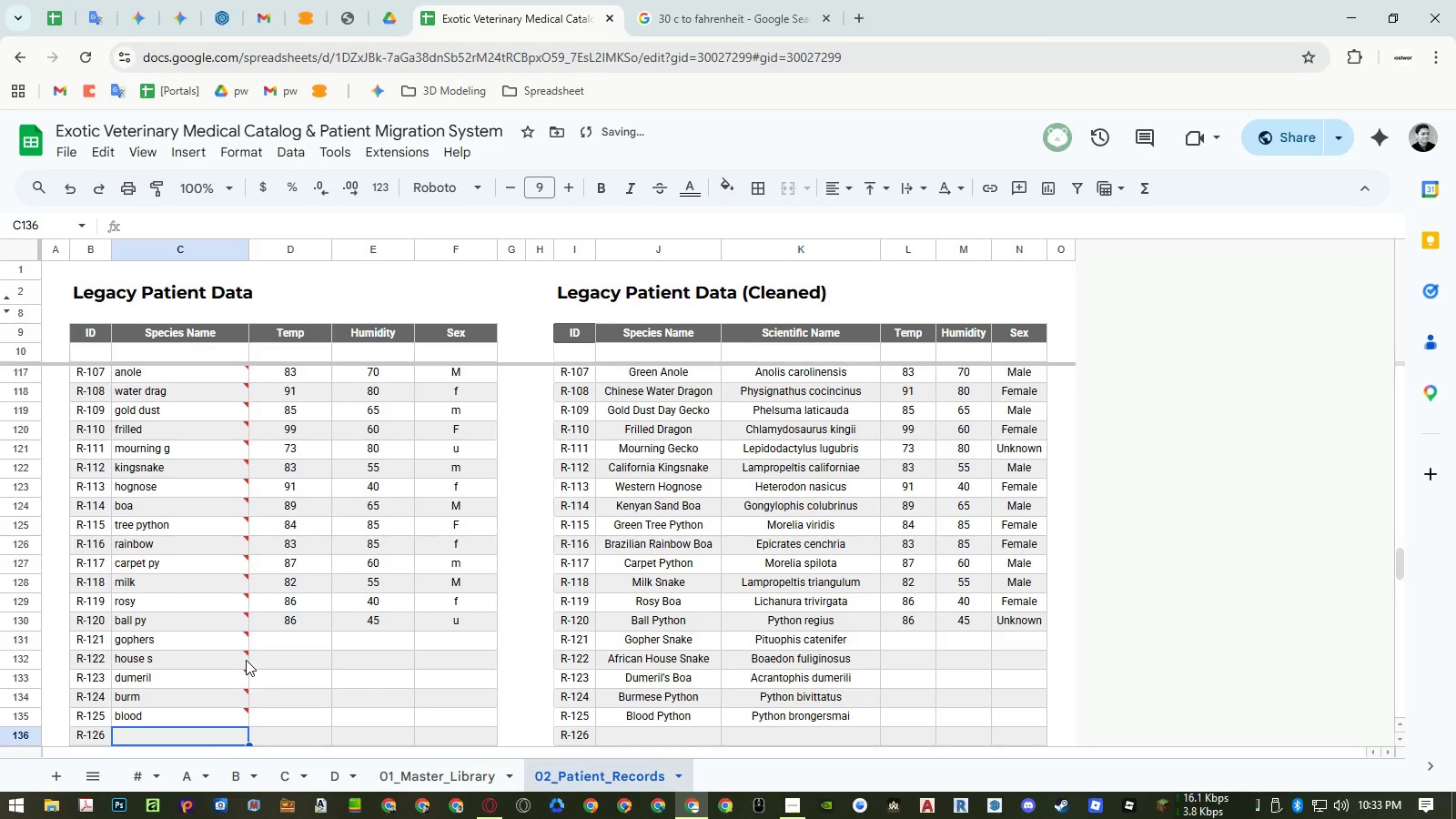 
key(ArrowRight)
 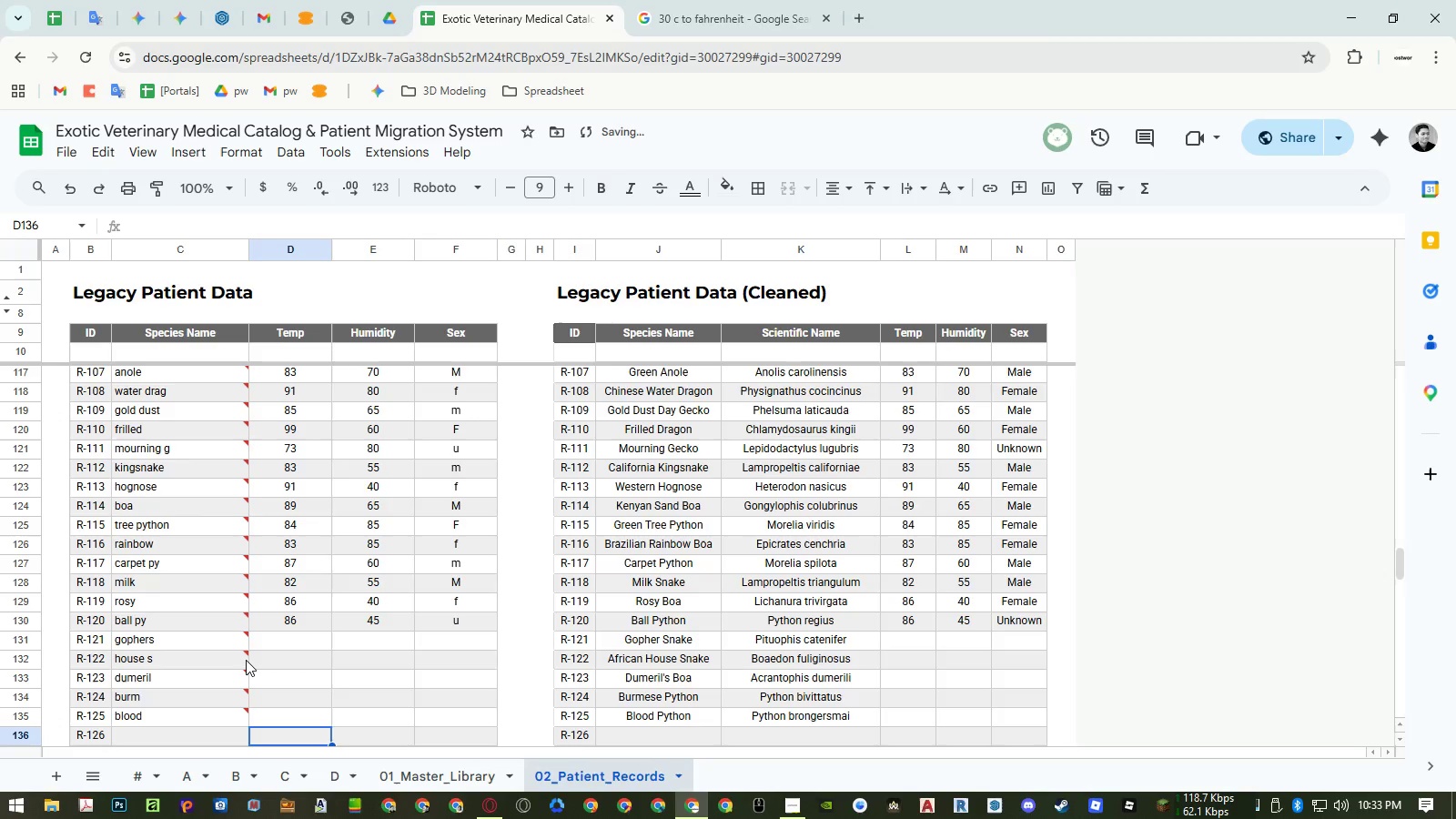 
key(Control+ControlLeft)
 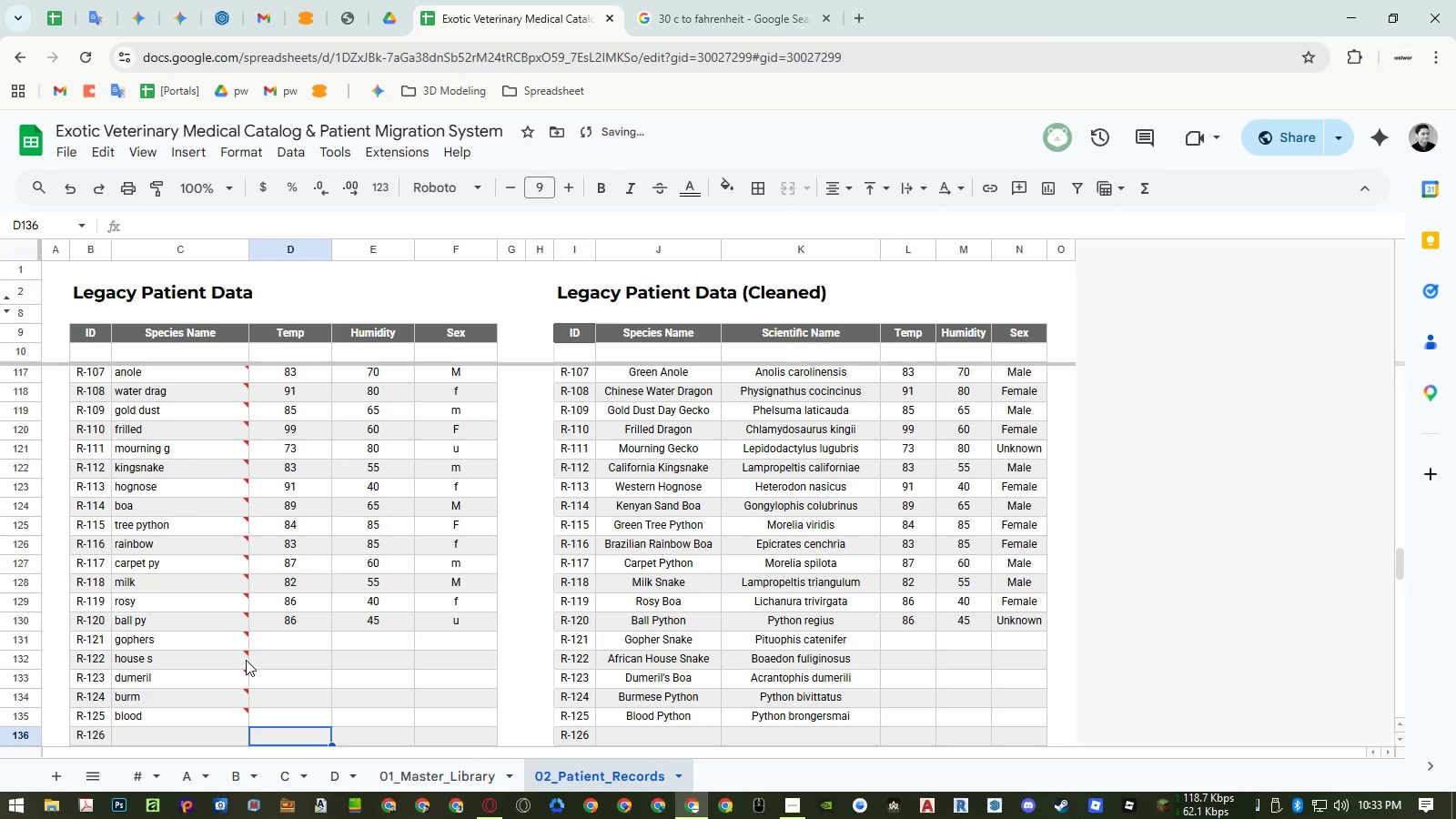 
key(Control+ArrowUp)
 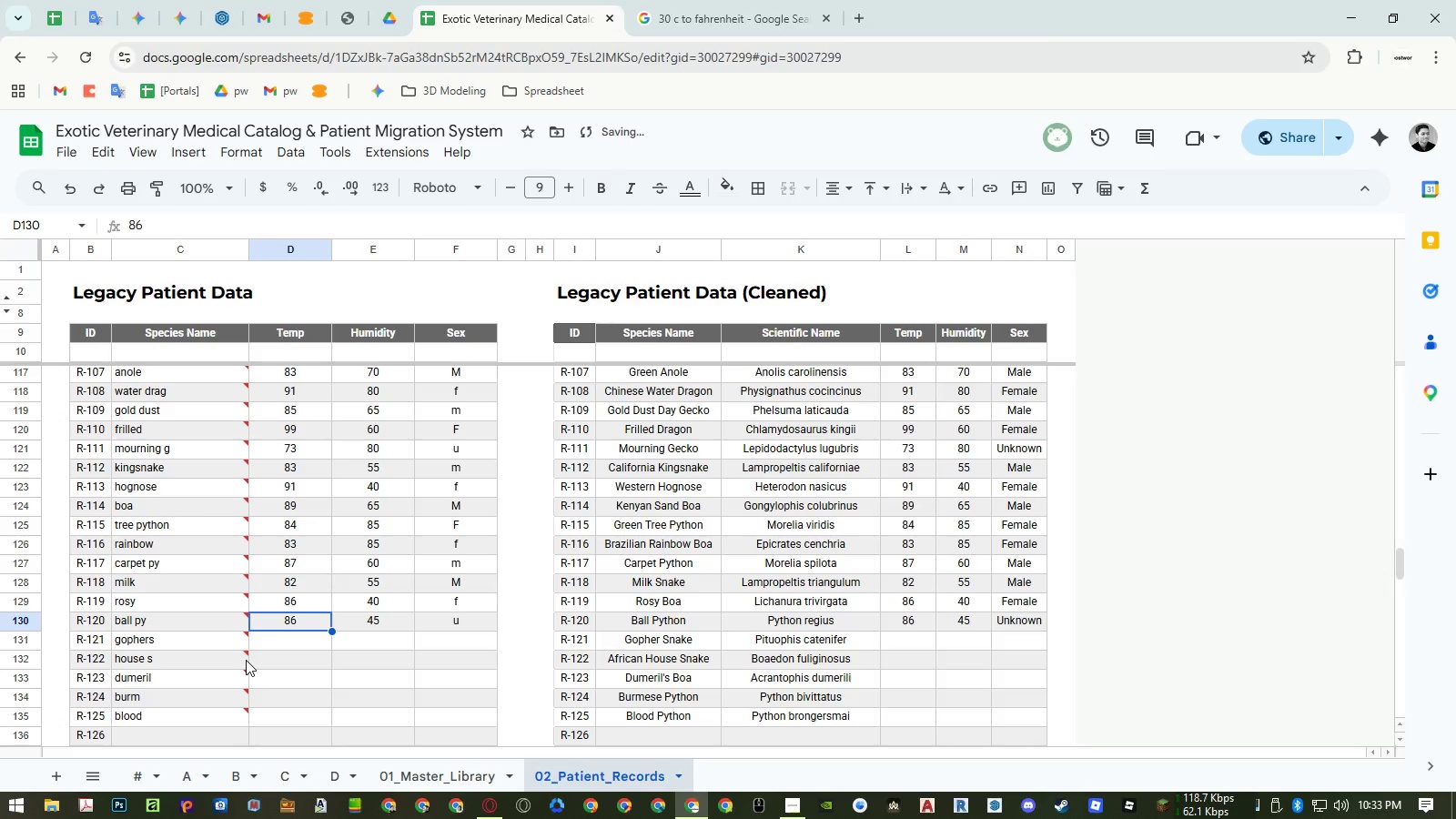 
key(ArrowDown)
 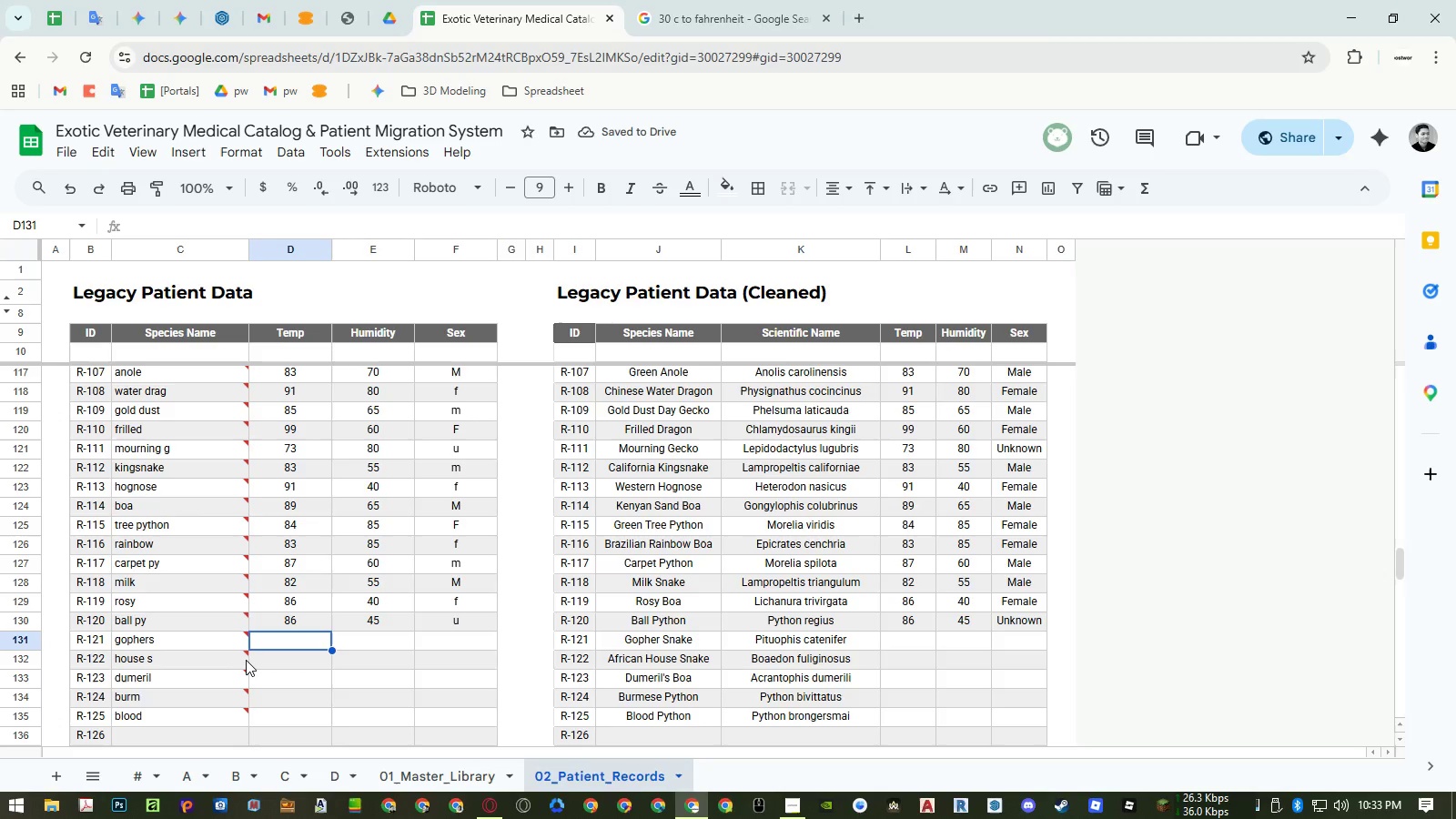 
key(Numpad8)
 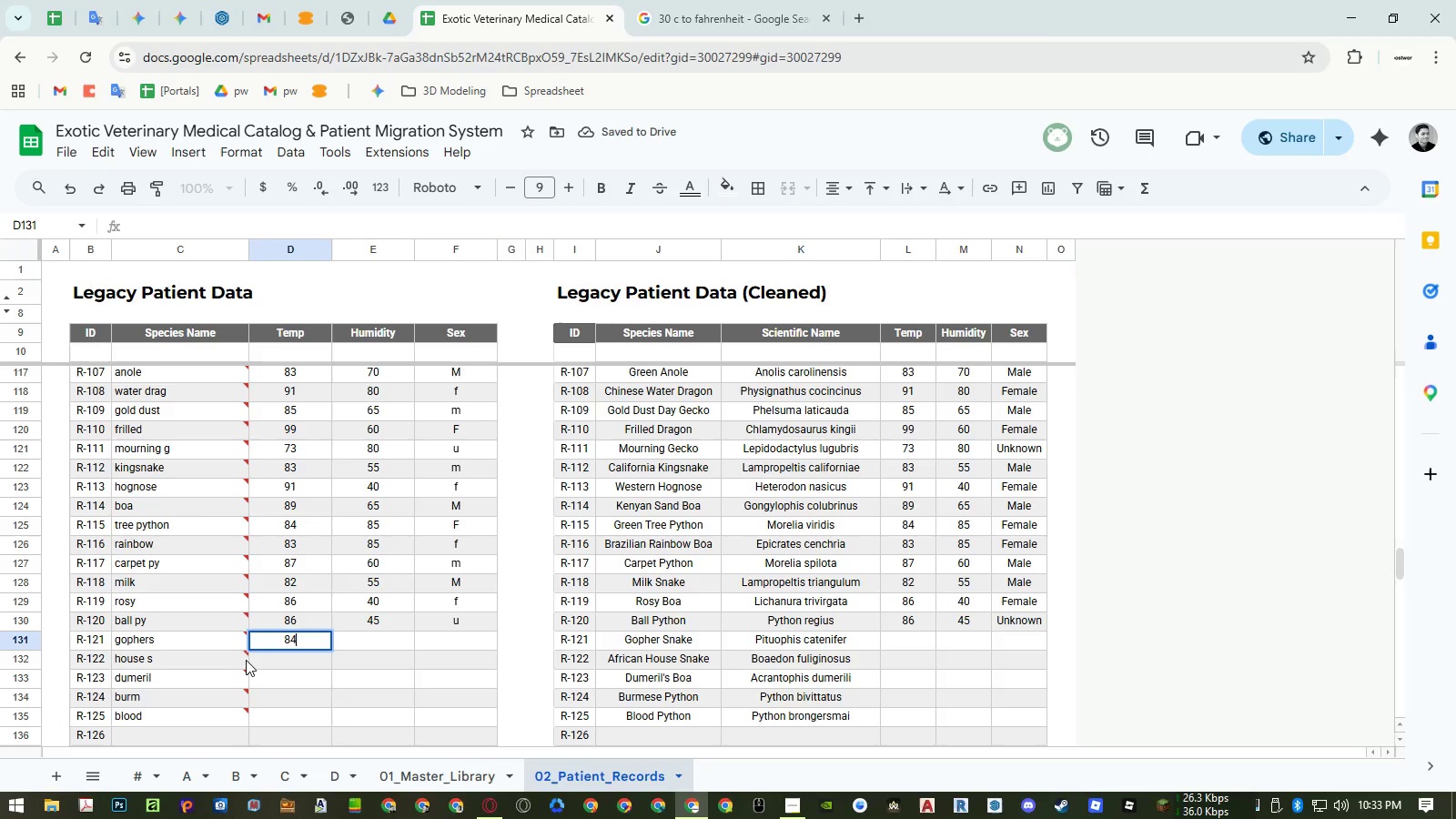 
key(Numpad4)
 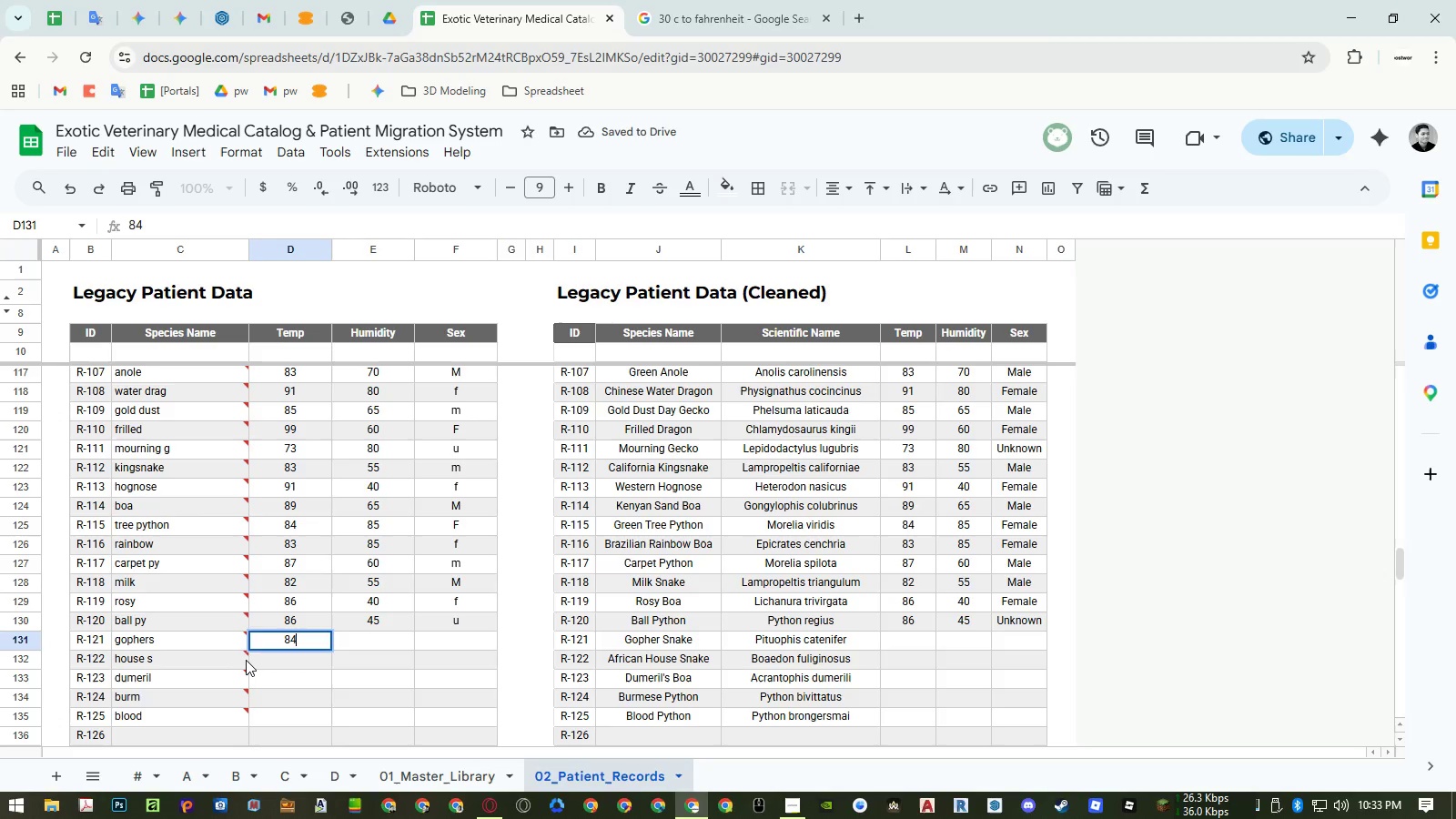 
key(NumpadEnter)
 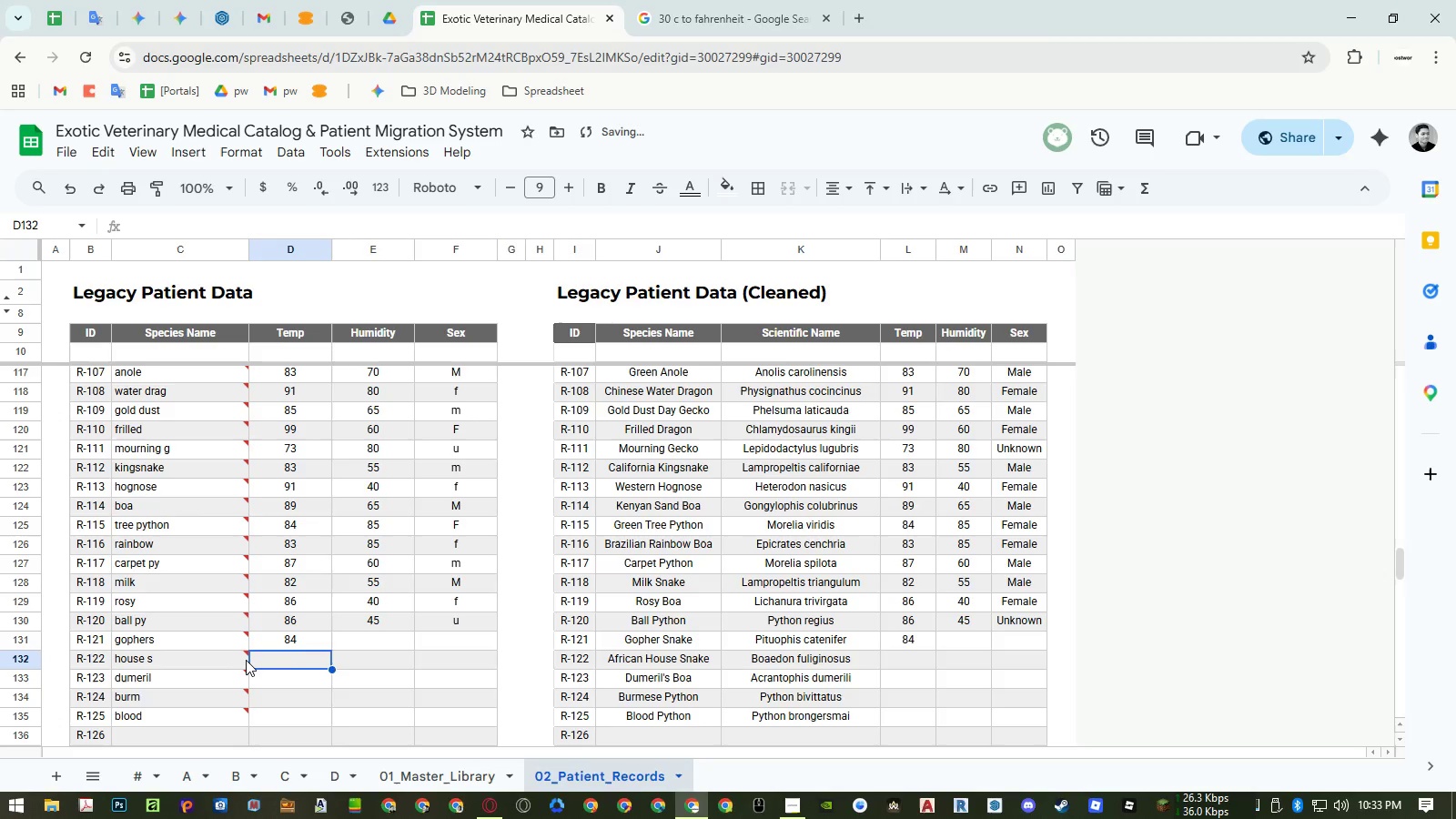 
key(Numpad8)
 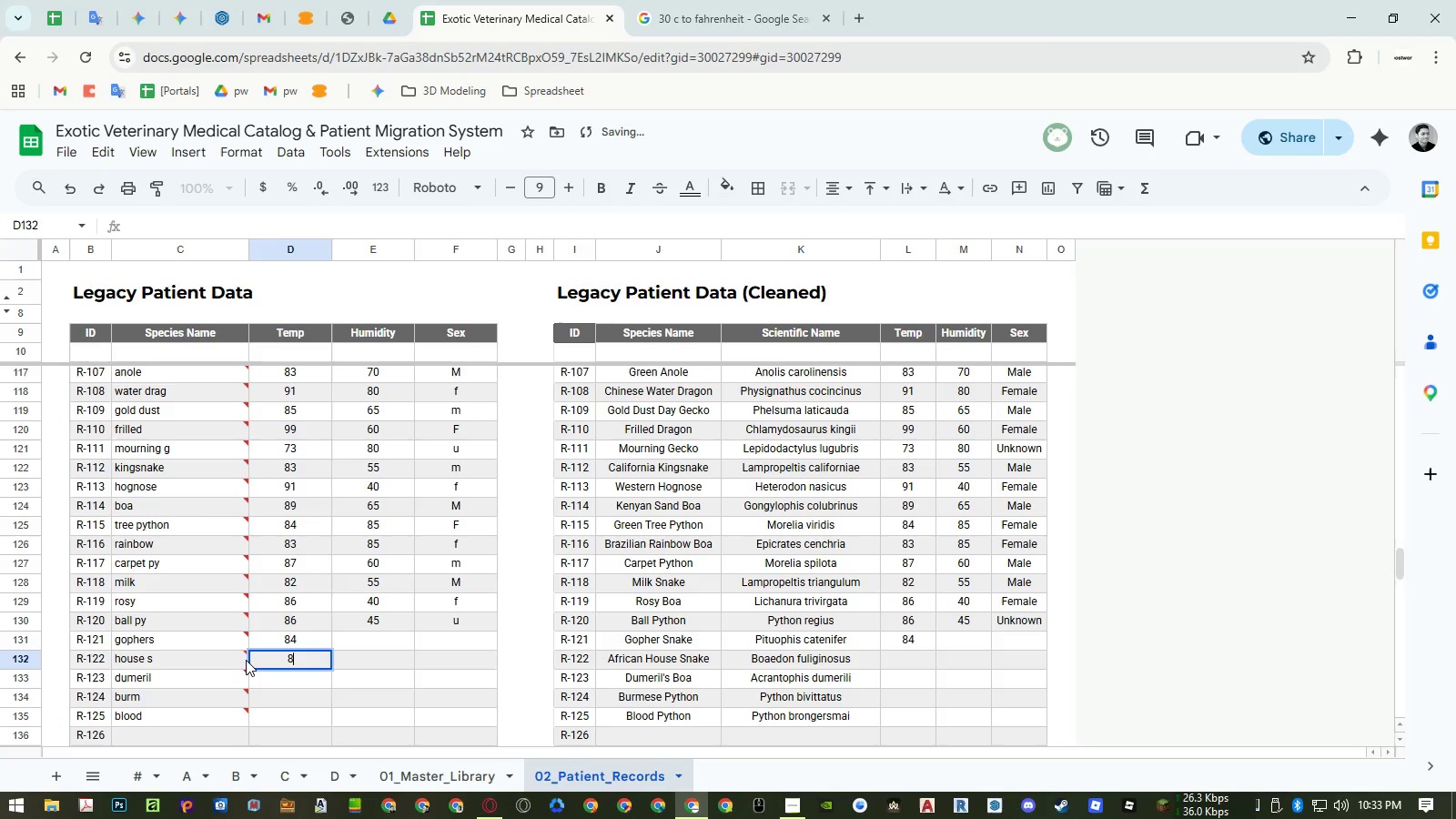 
key(Numpad5)
 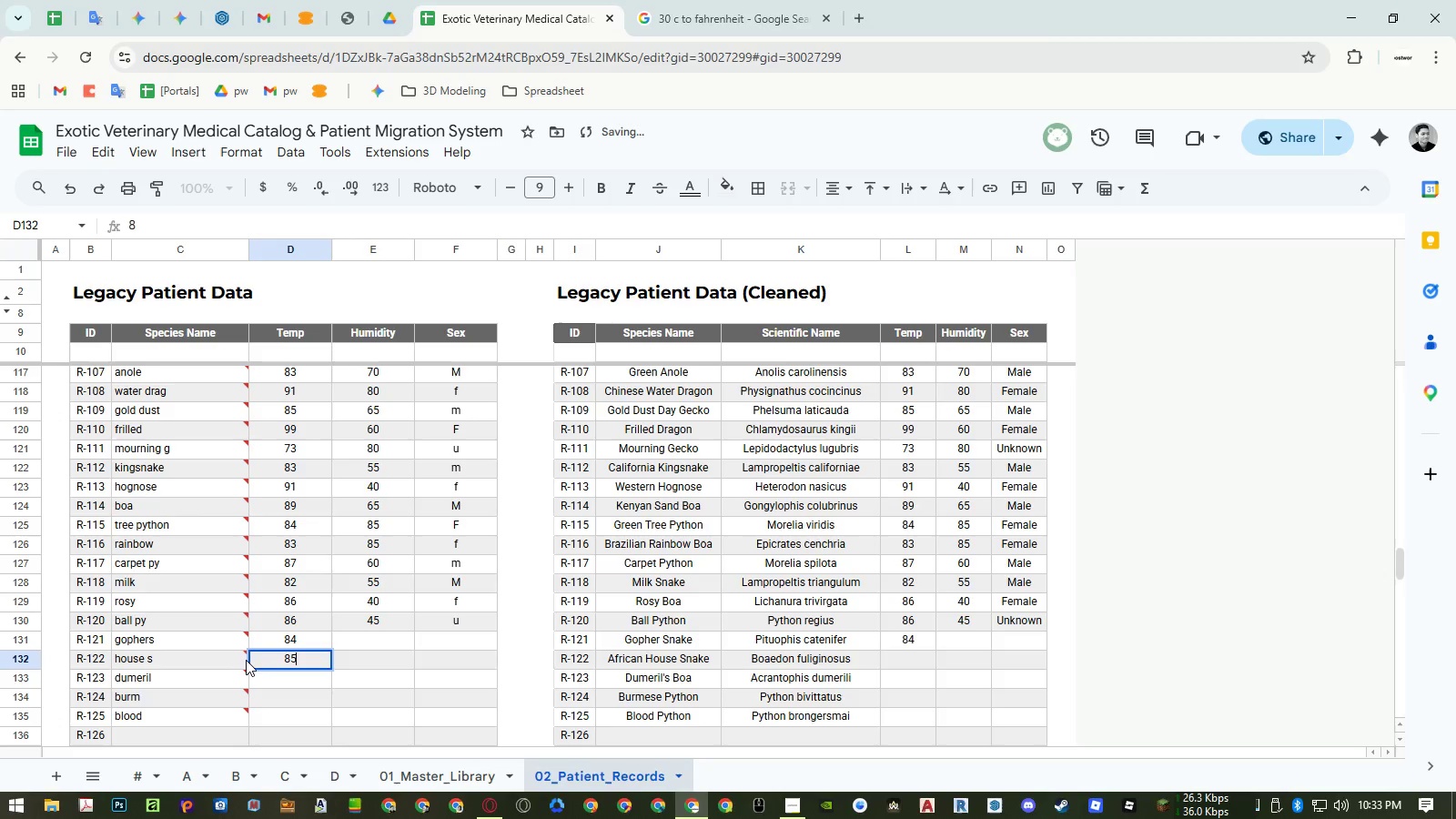 
key(NumpadEnter)
 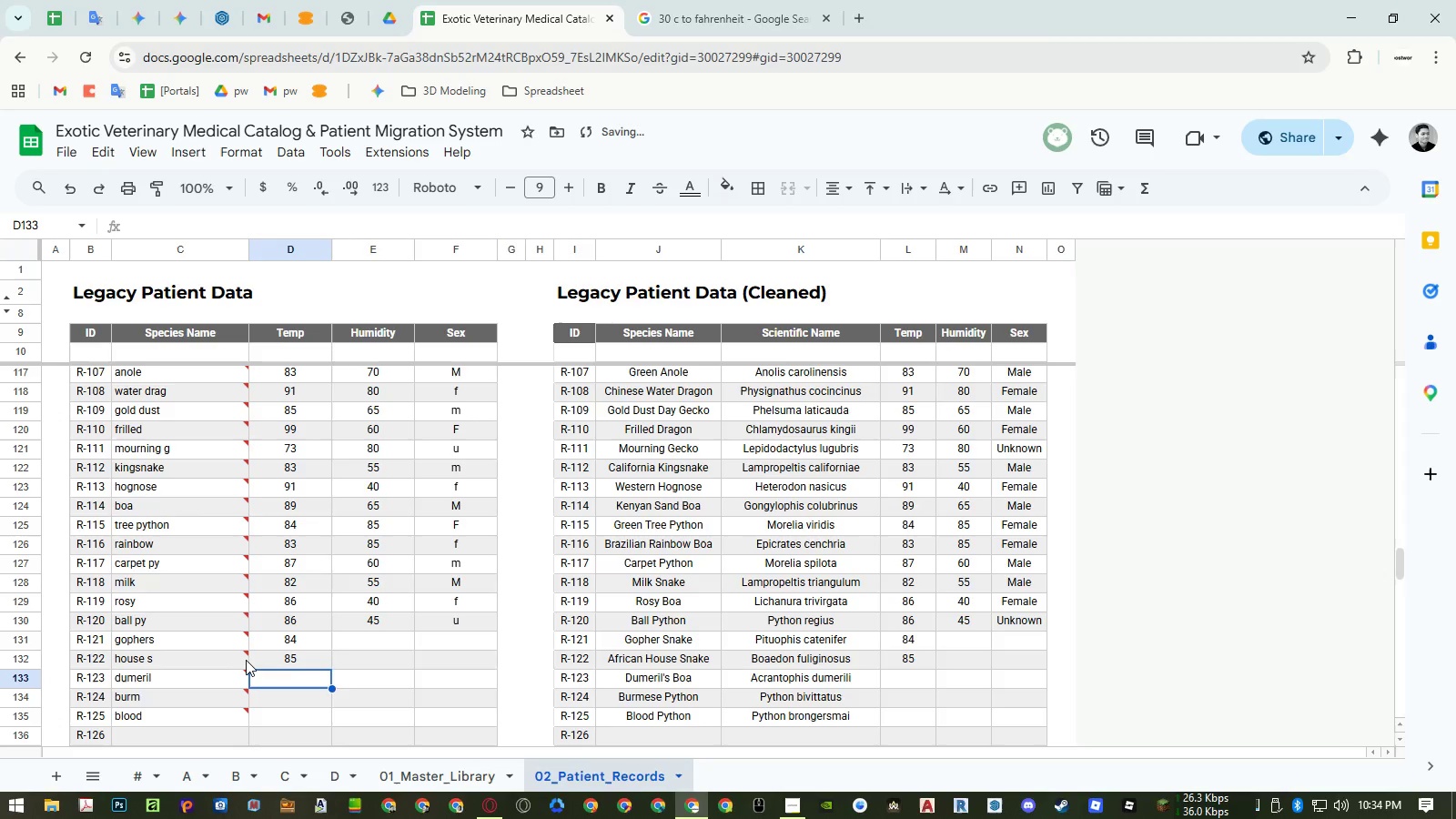 
key(Numpad8)
 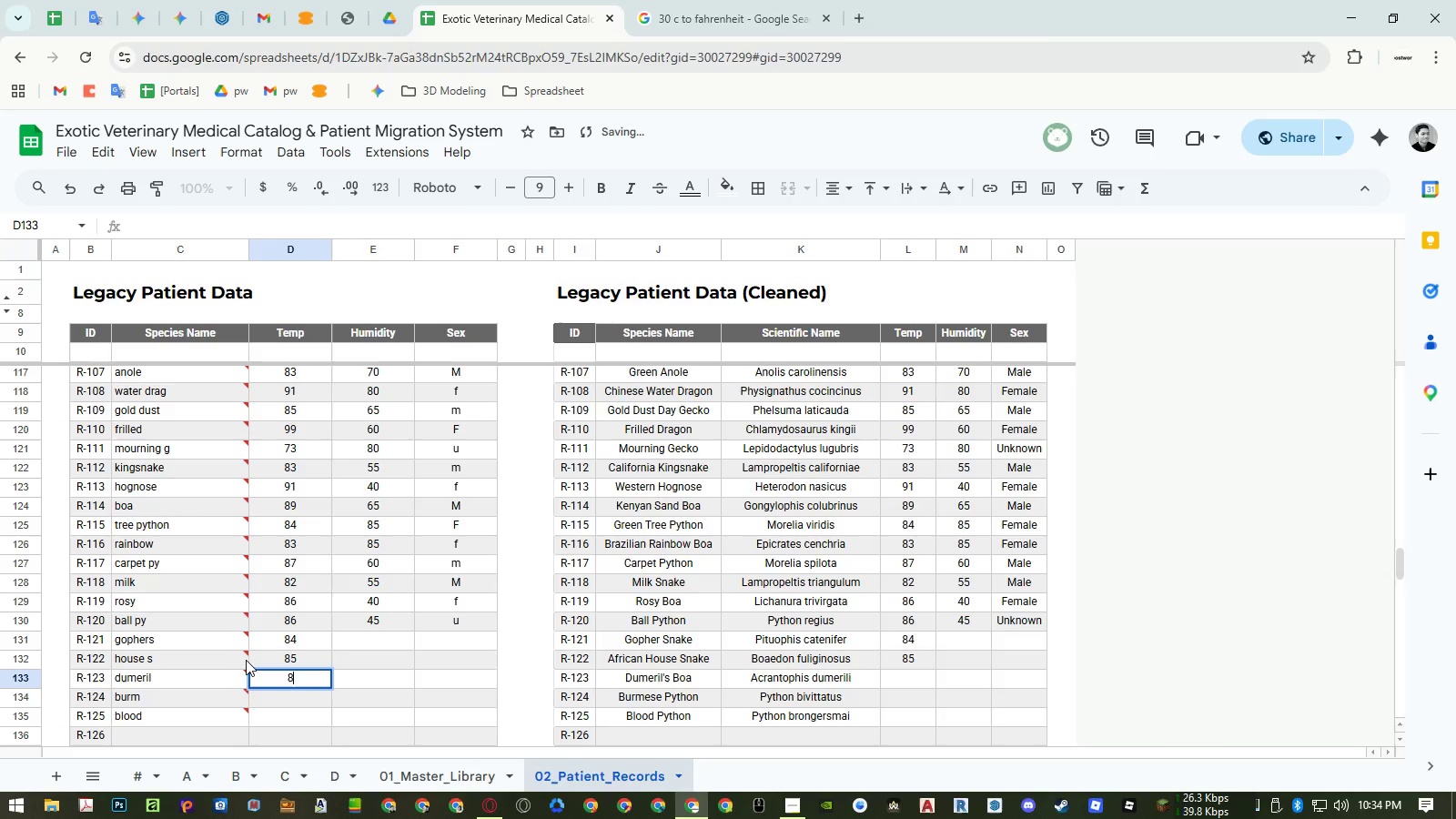 
key(Numpad4)
 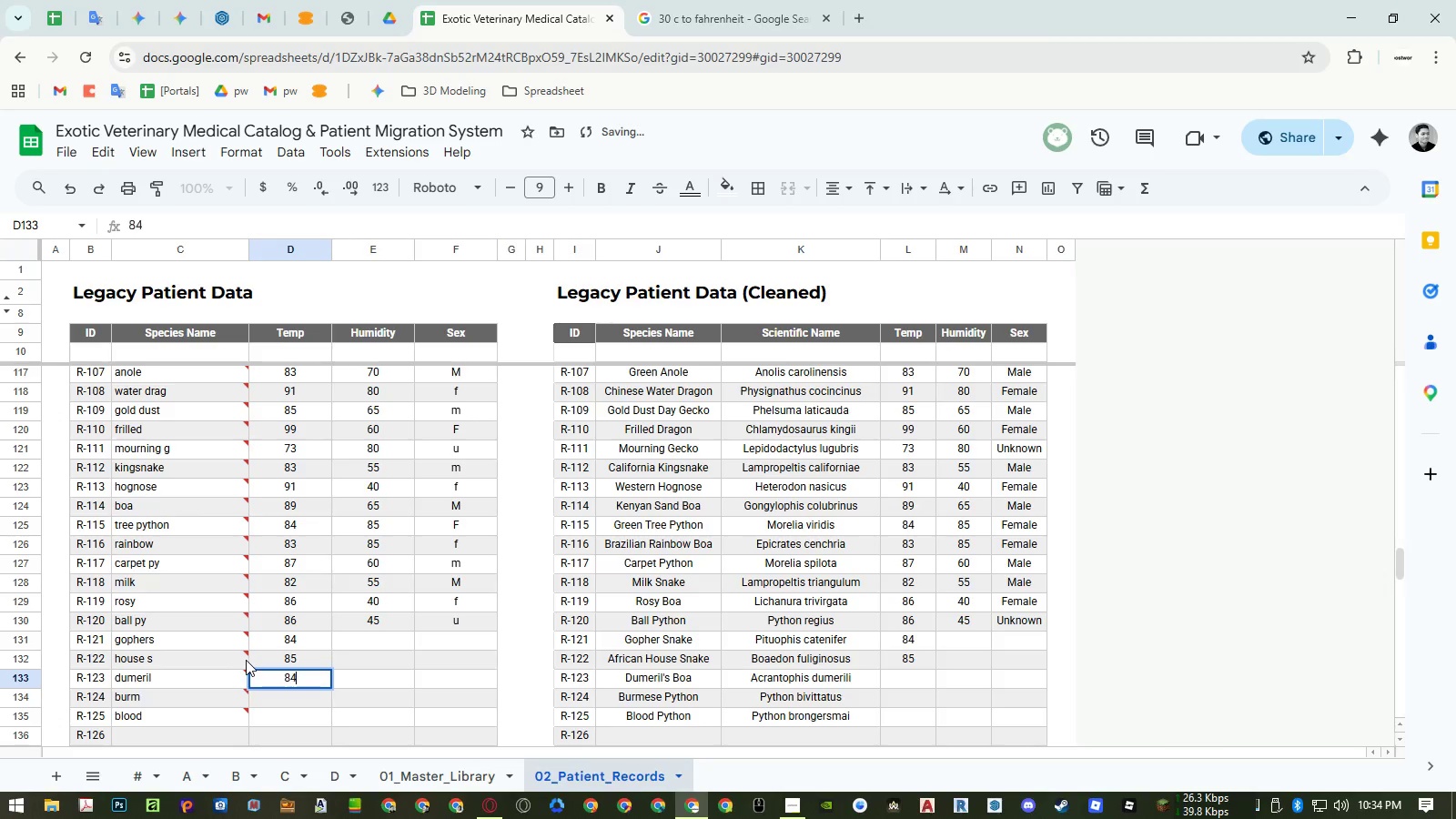 
key(NumpadEnter)
 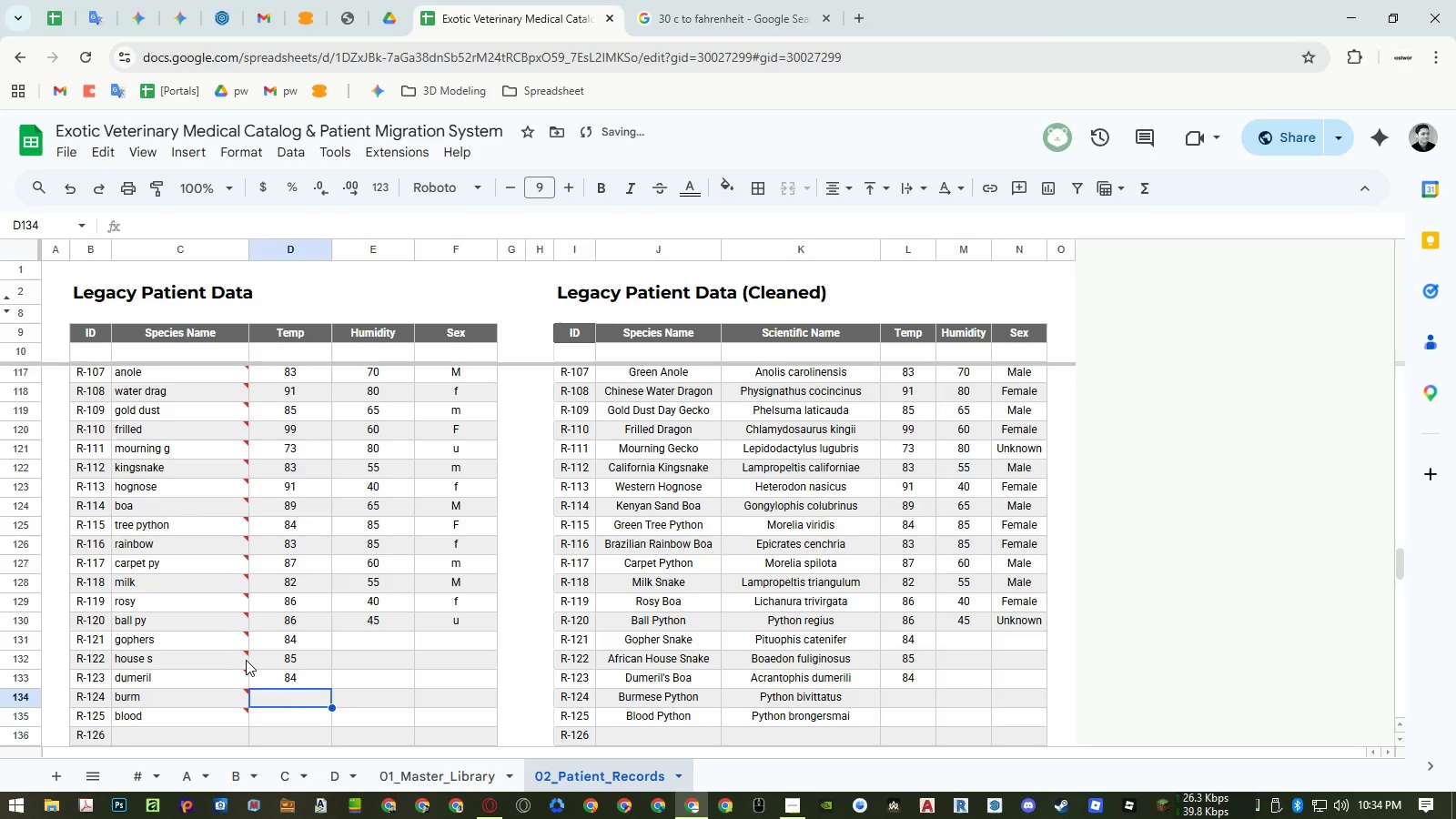 
key(Numpad9)
 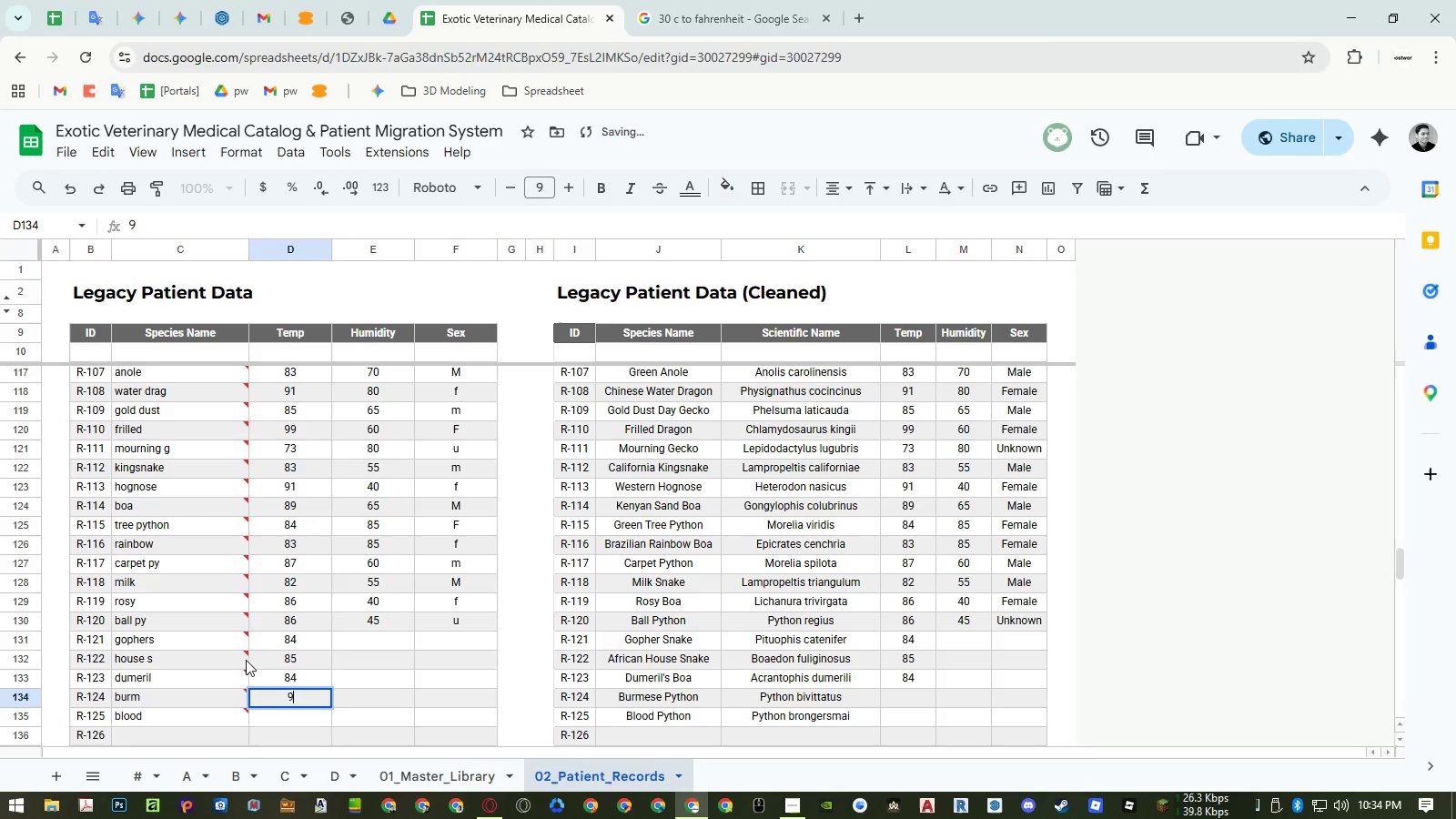 
key(Numpad0)
 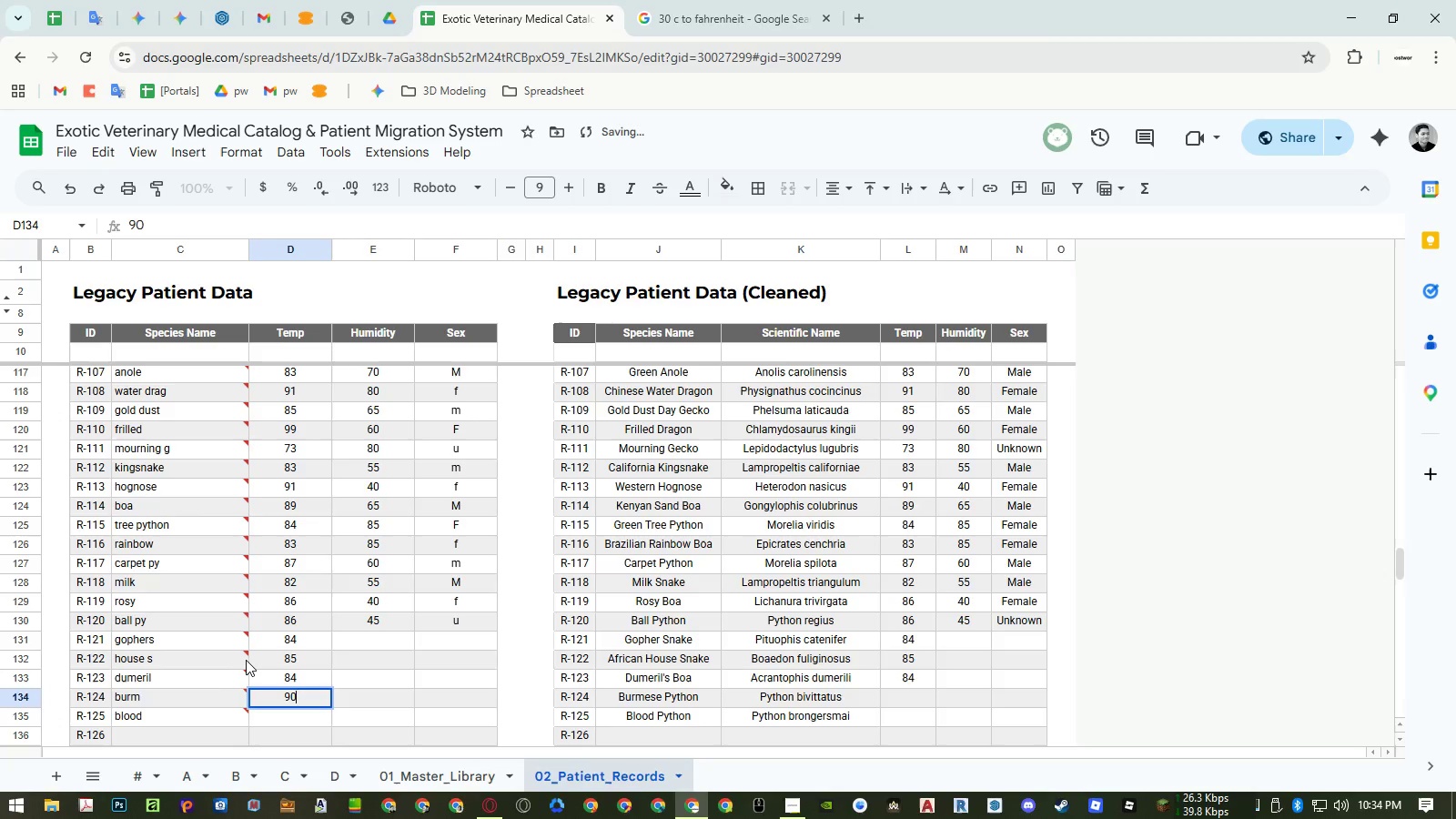 
key(NumpadEnter)
 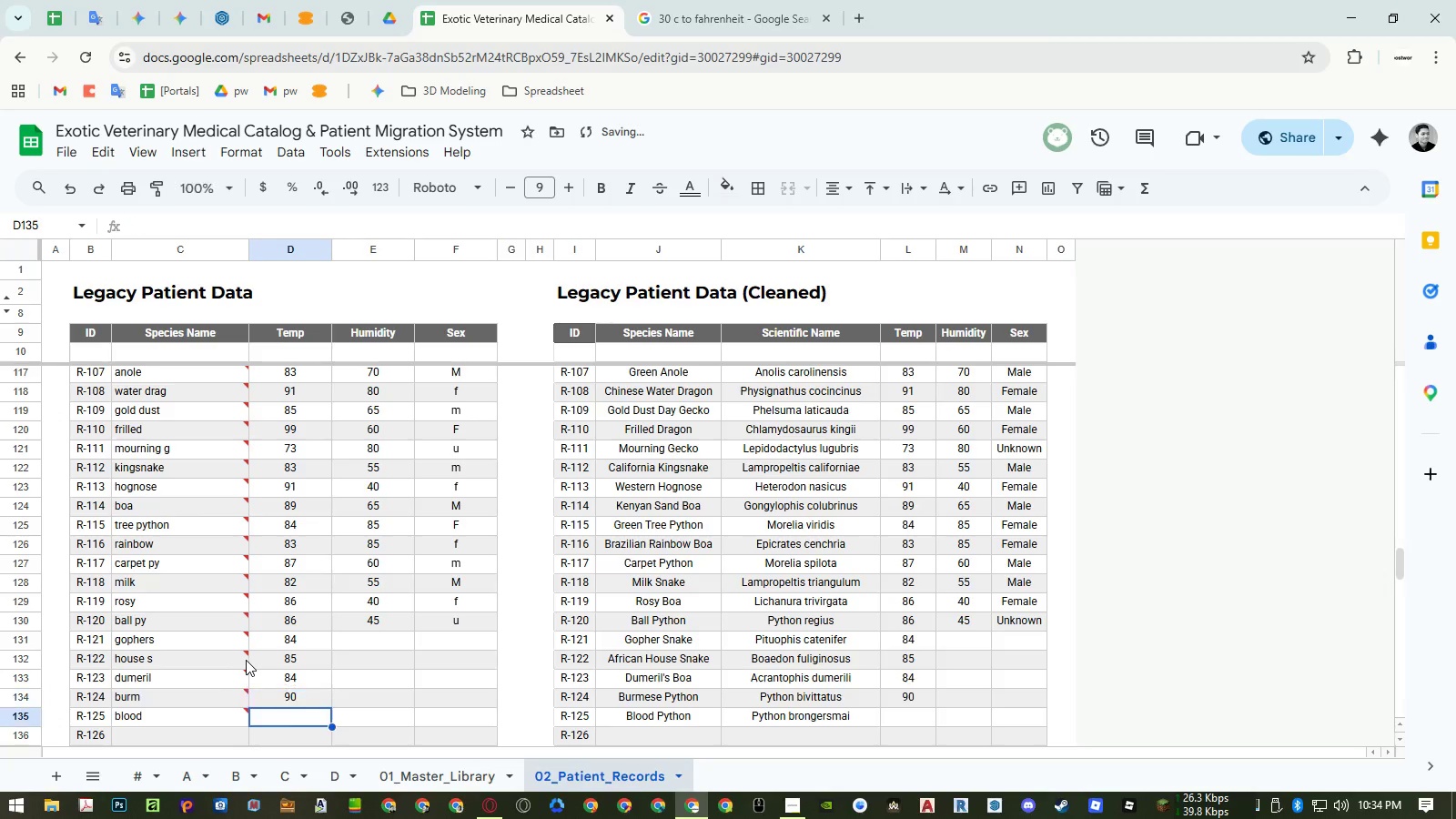 
key(Numpad9)
 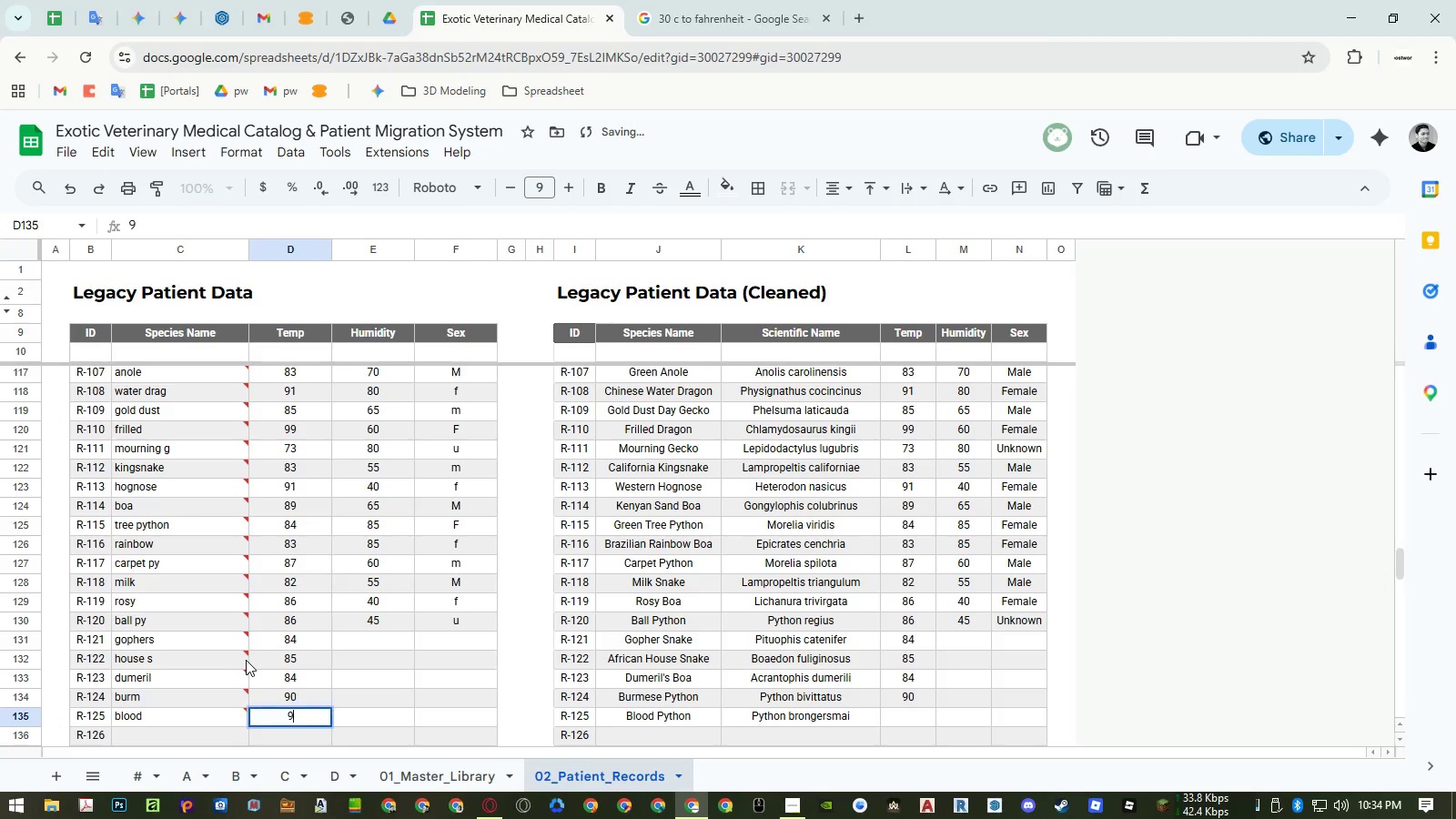 
key(Numpad3)
 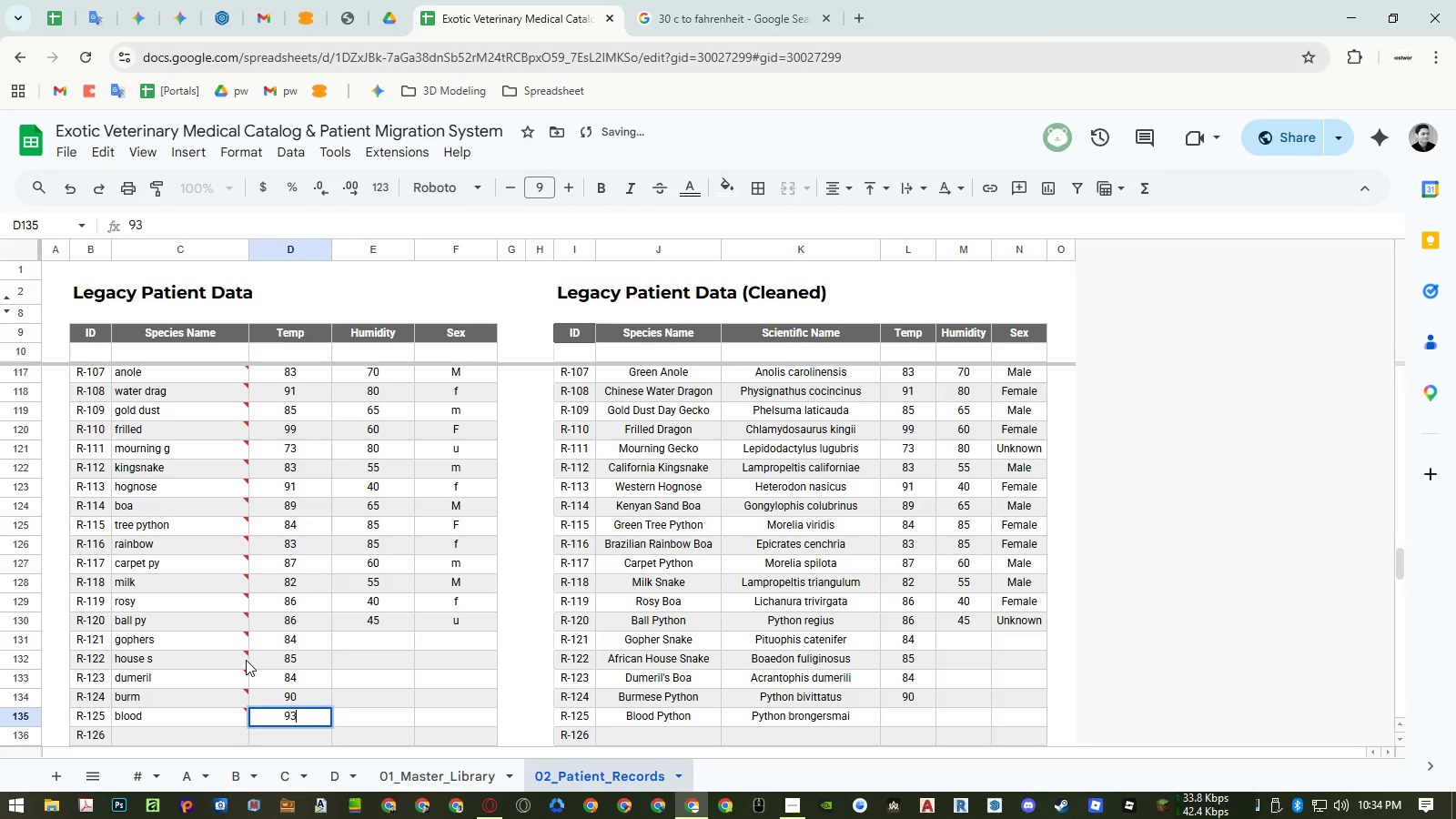 
key(NumpadEnter)
 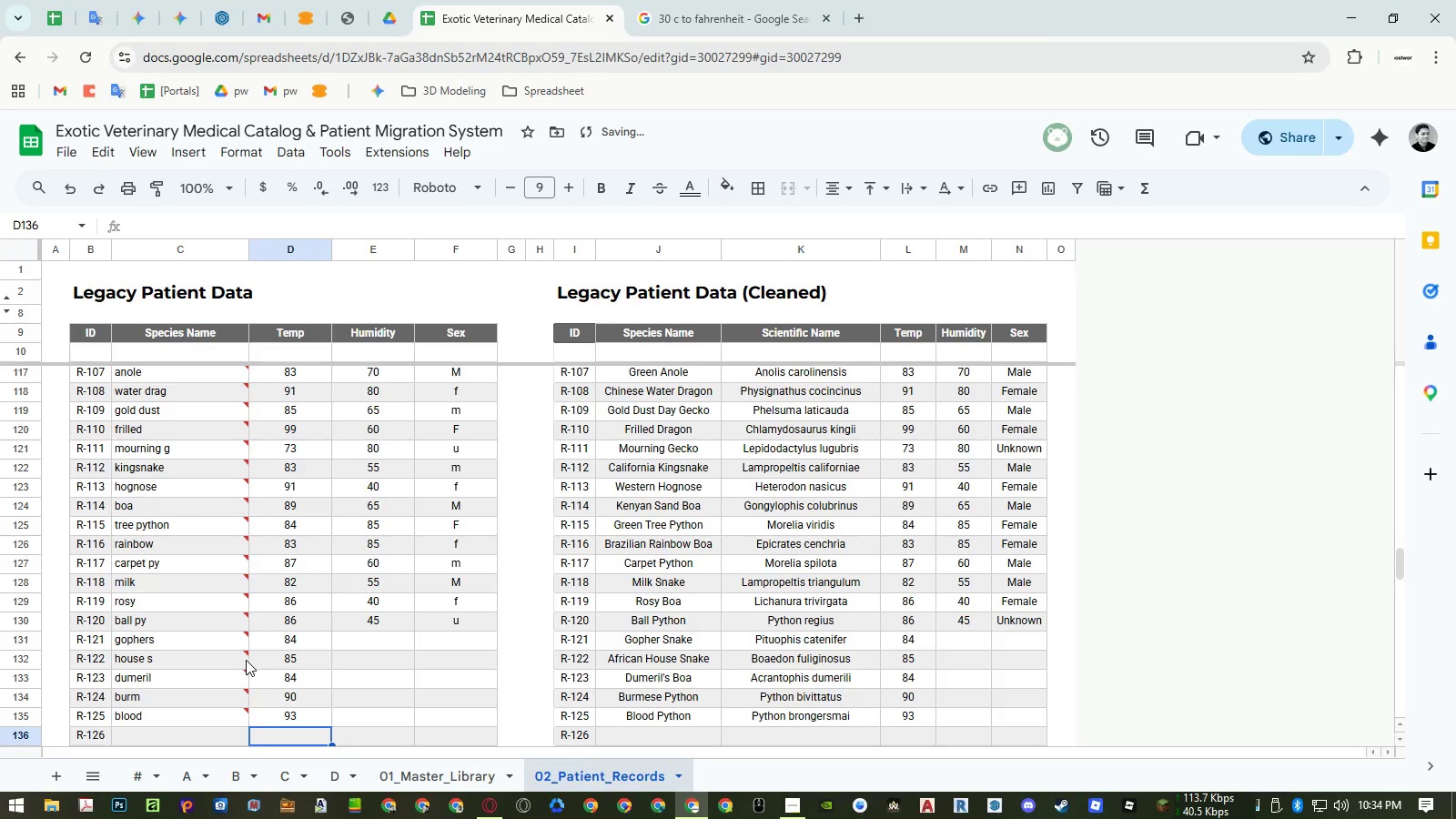 
key(ArrowUp)
 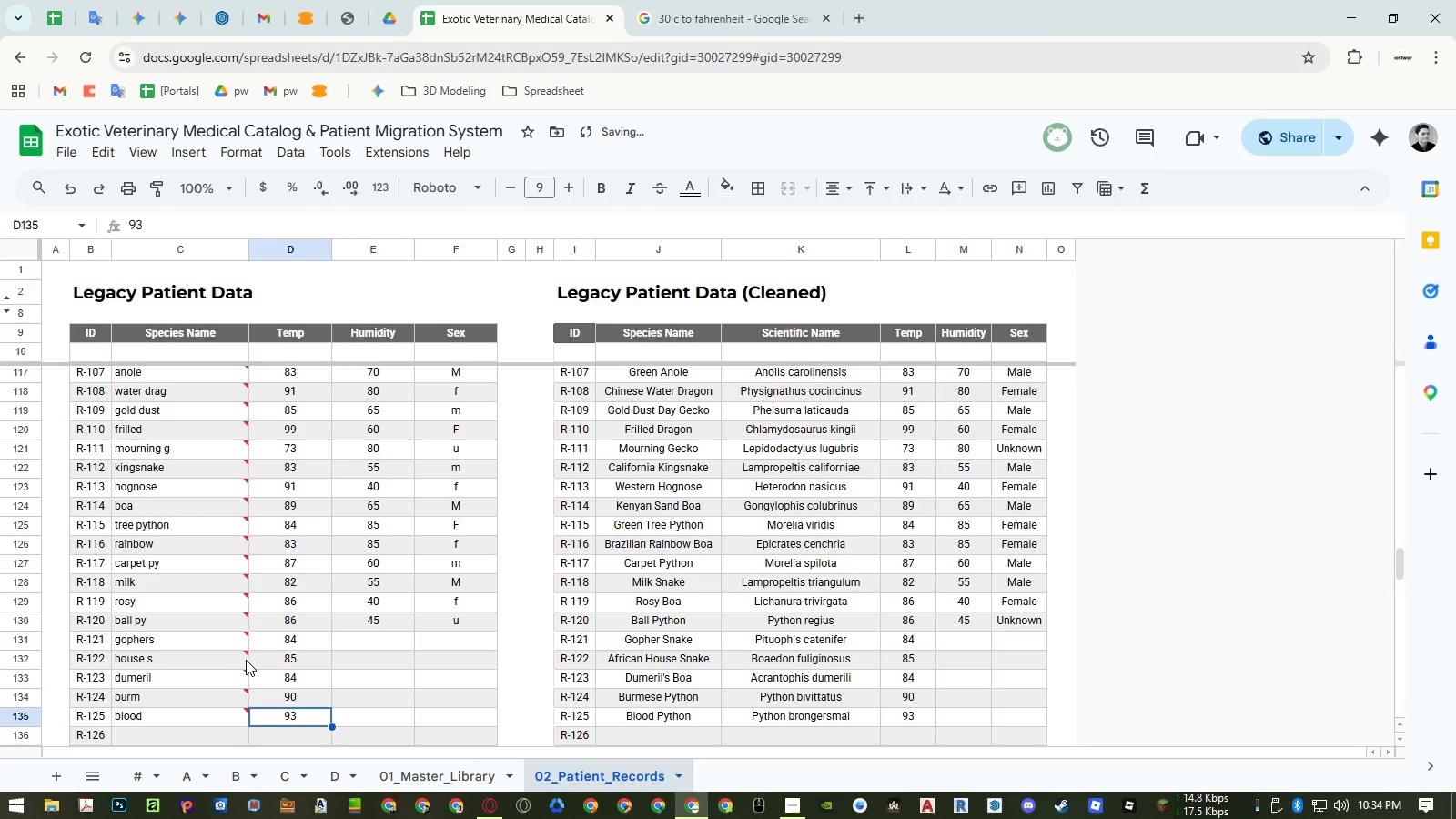 
key(Numpad8)
 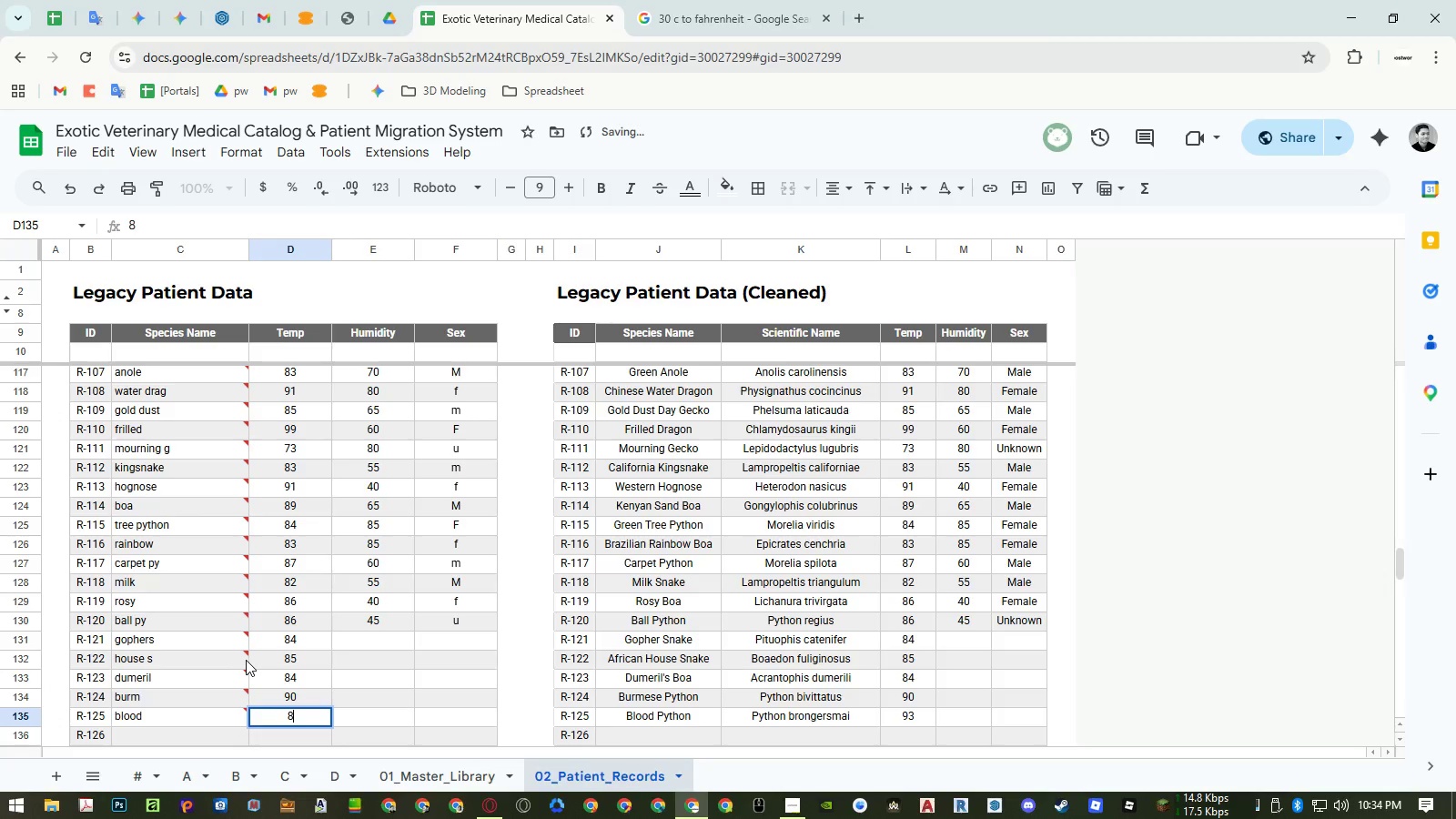 
key(Numpad3)
 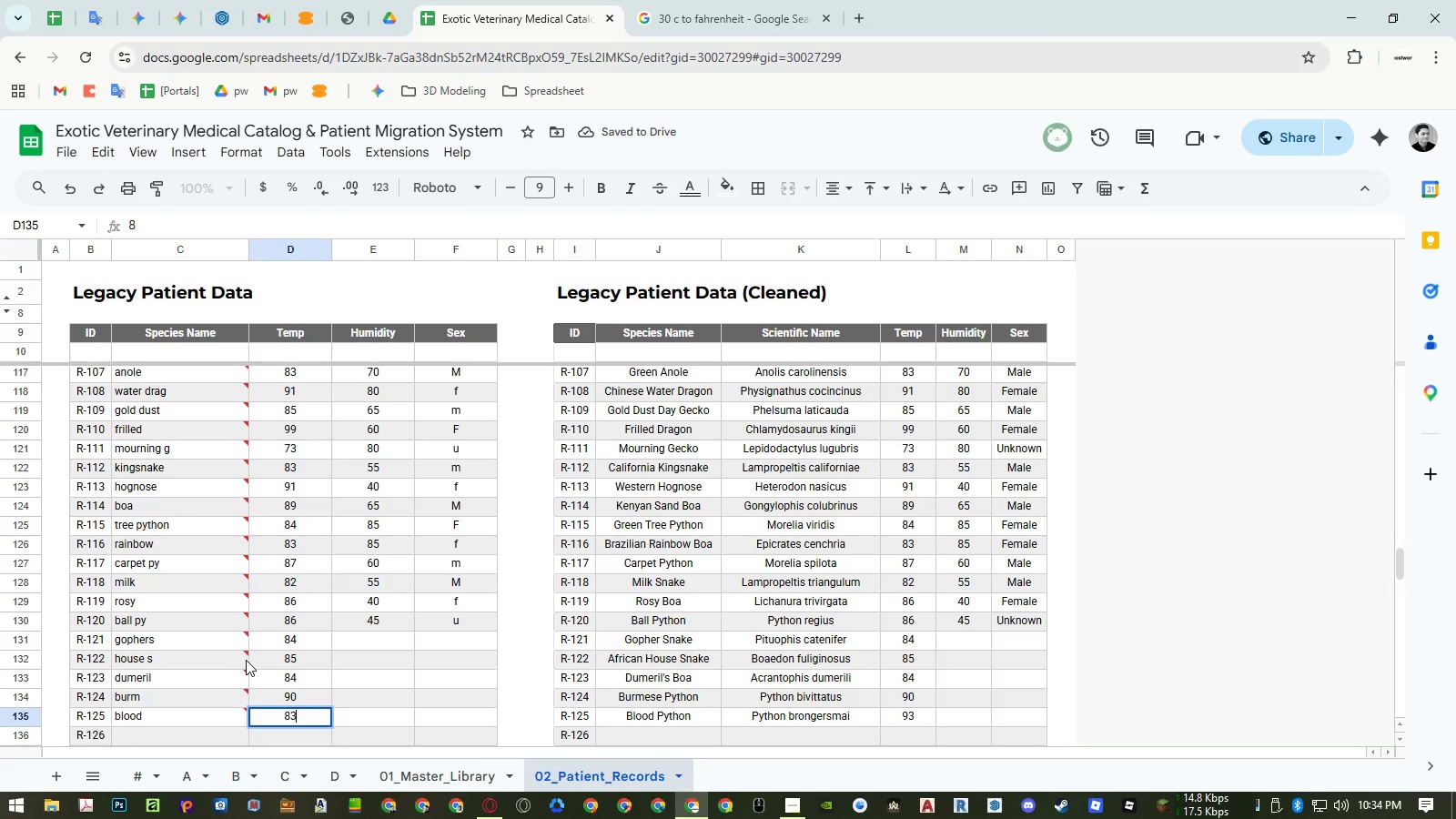 
key(NumpadEnter)
 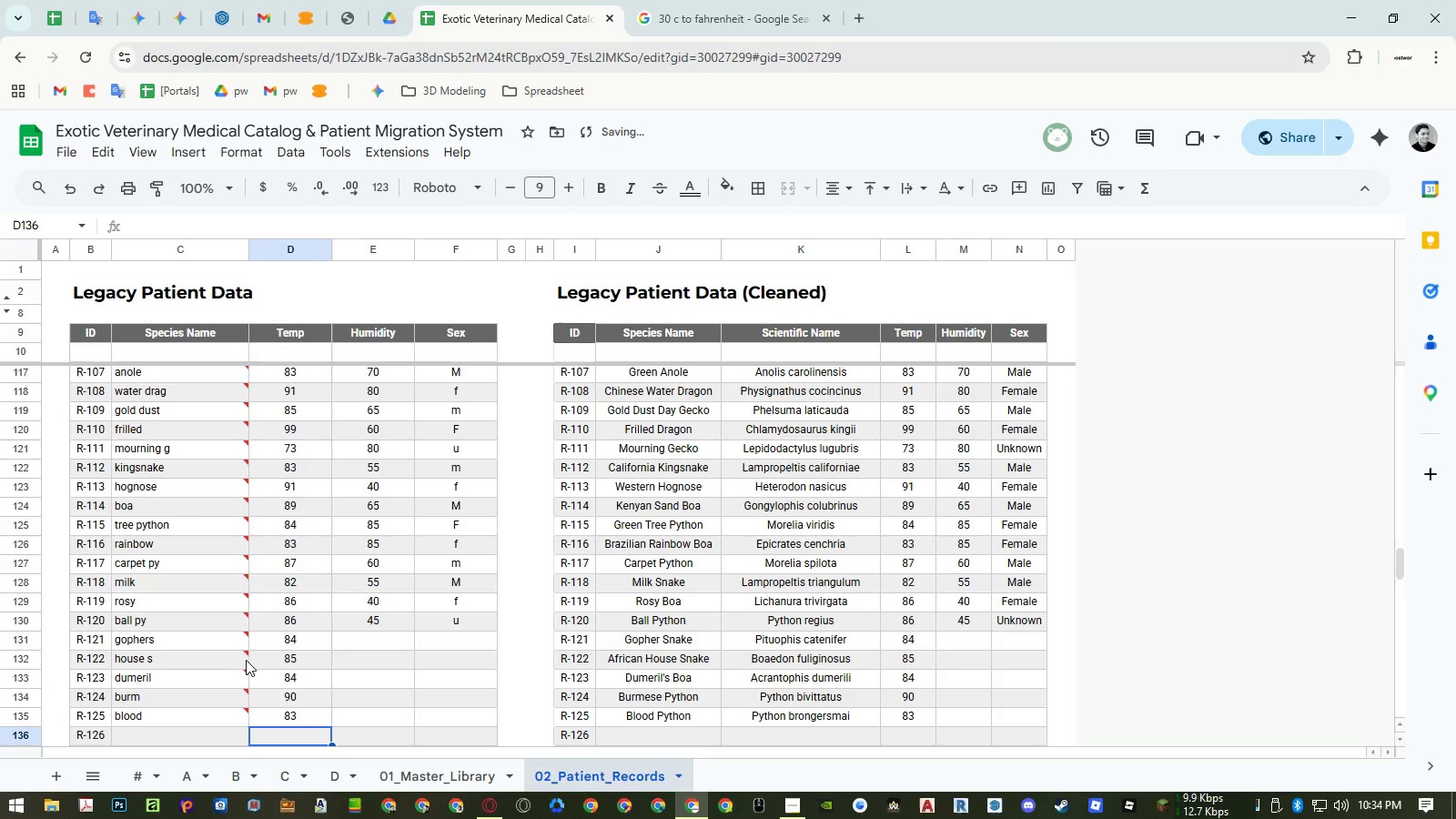 
key(ArrowRight)
 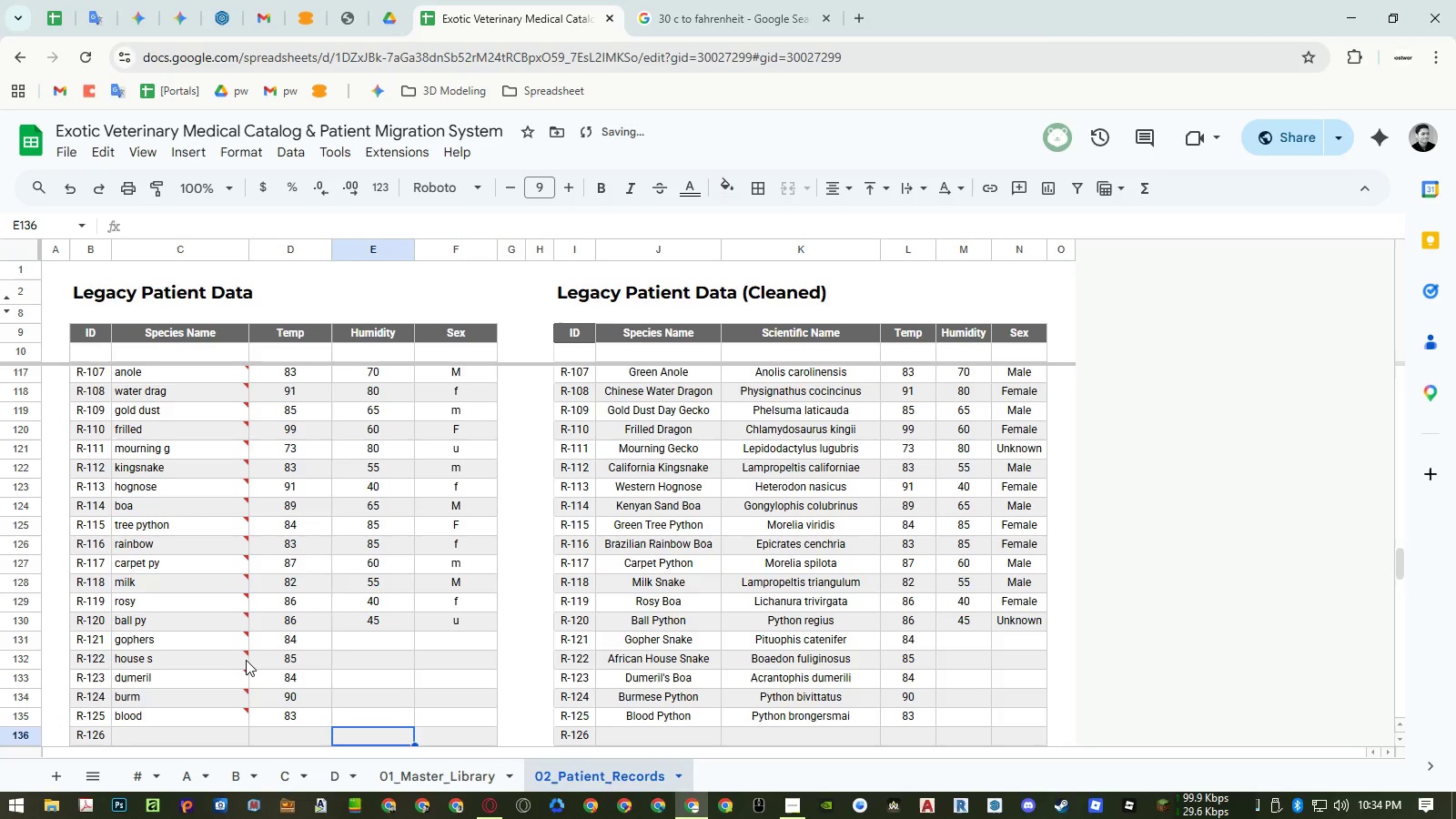 
key(Control+ControlLeft)
 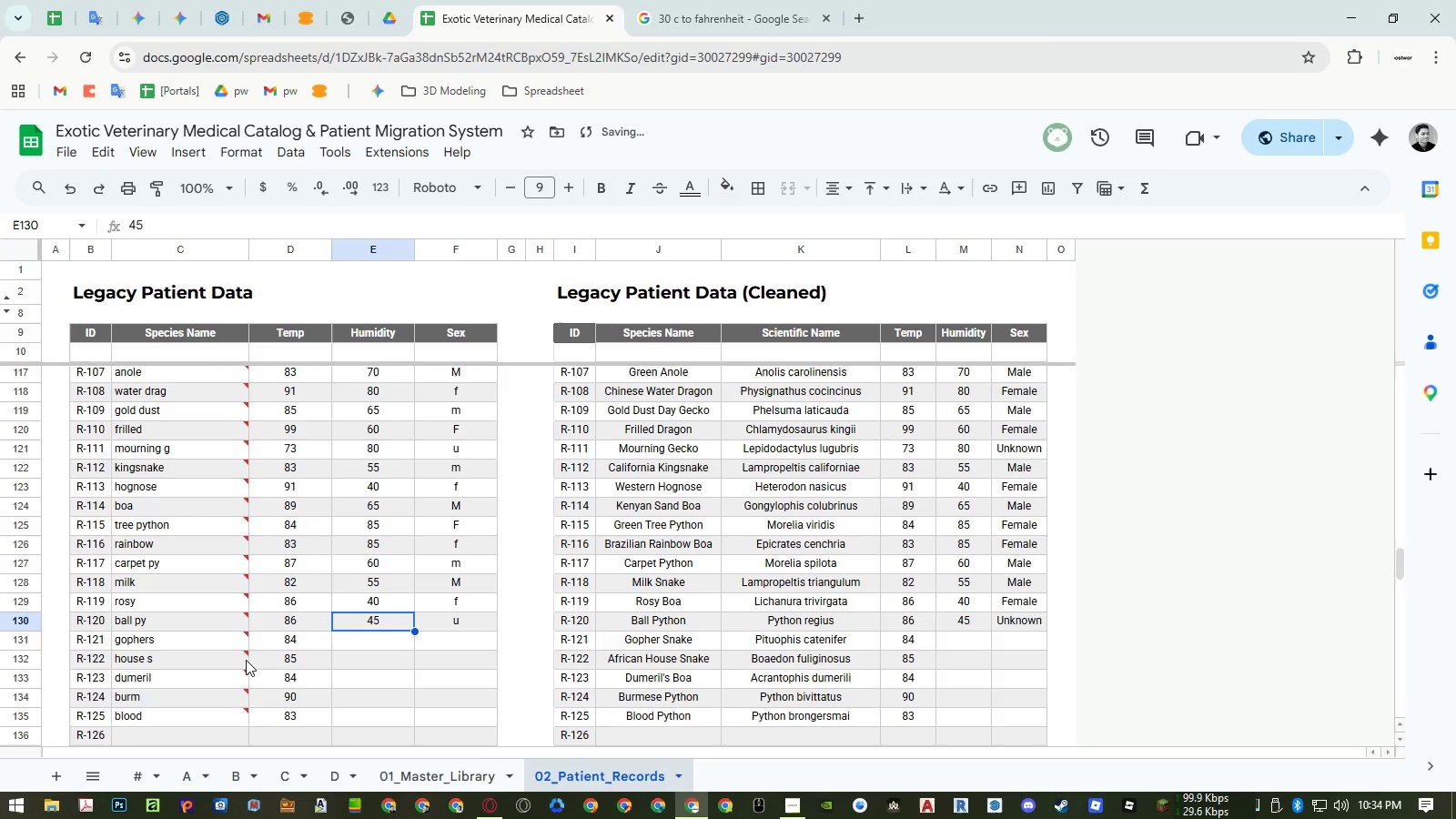 
key(Control+ArrowUp)
 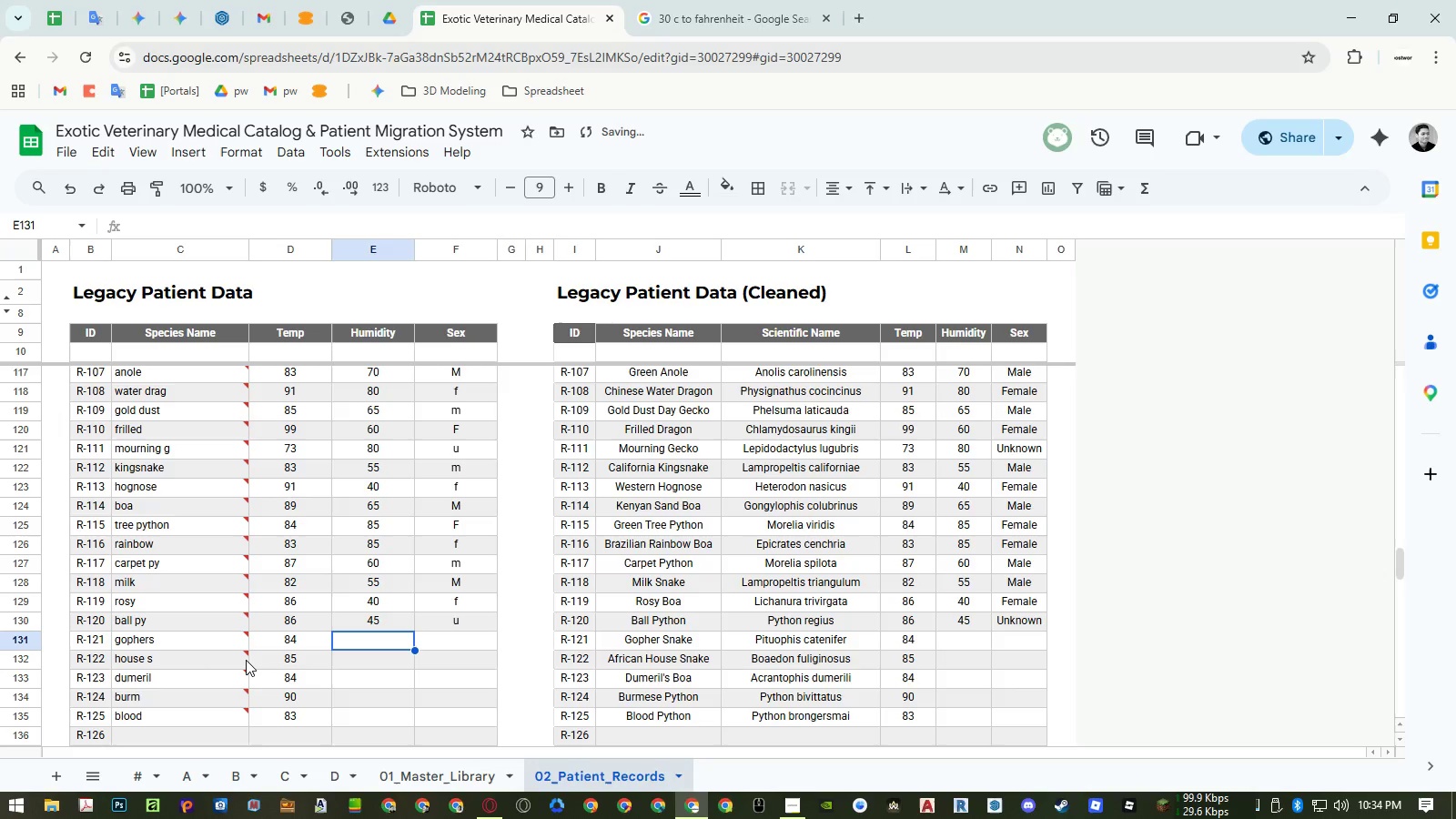 
key(ArrowDown)
 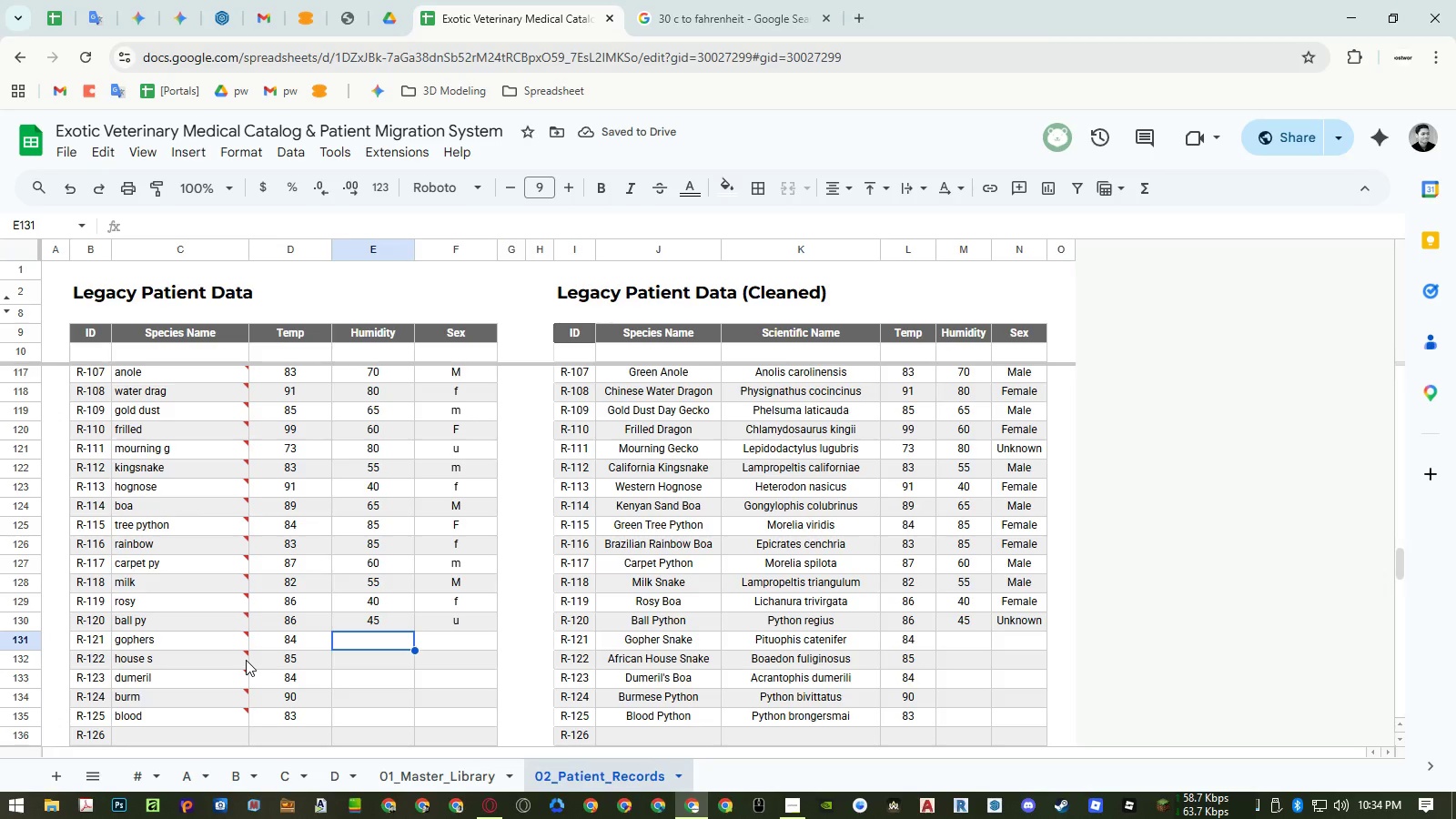 
key(Numpad4)
 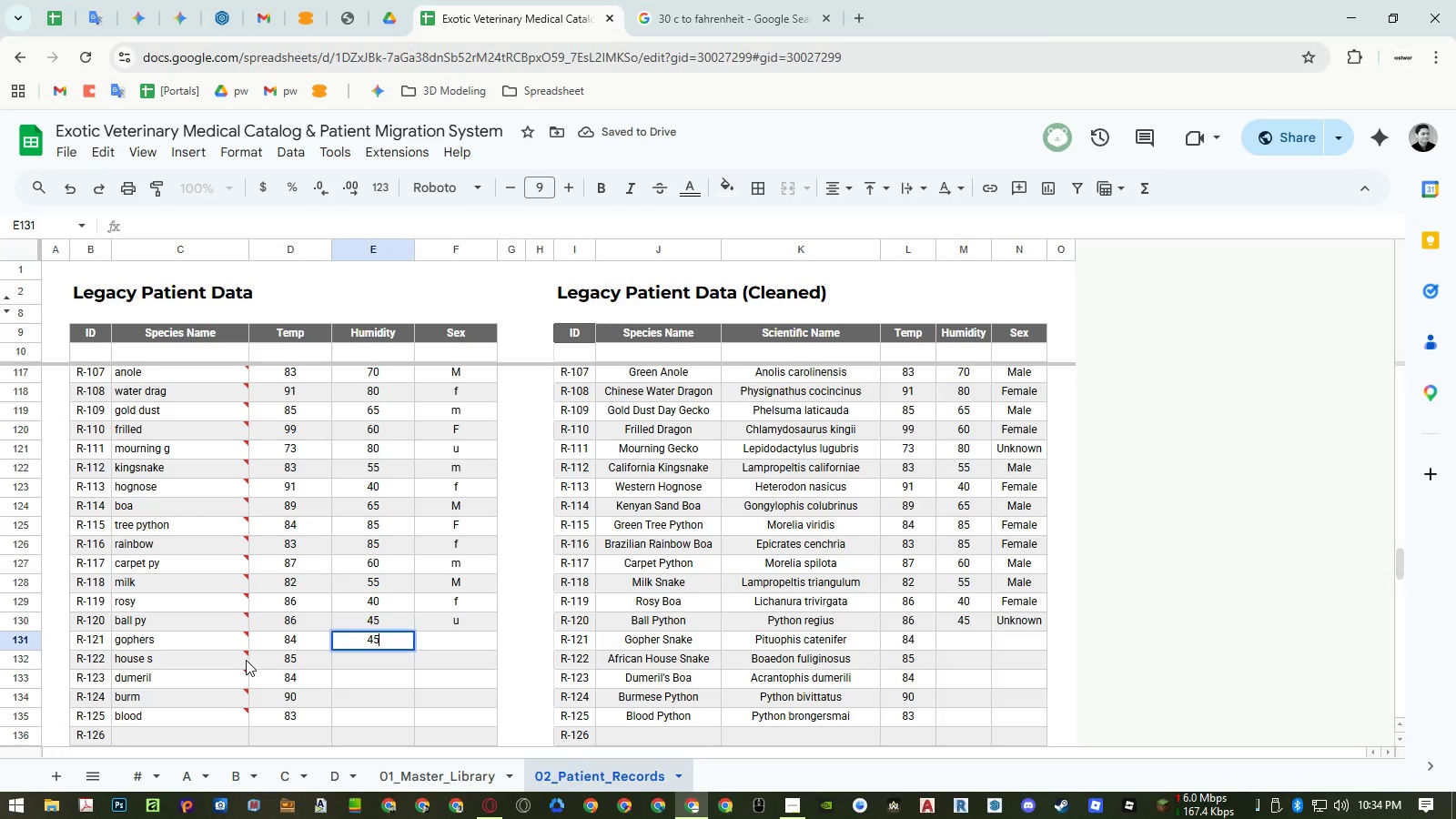 
key(Numpad5)
 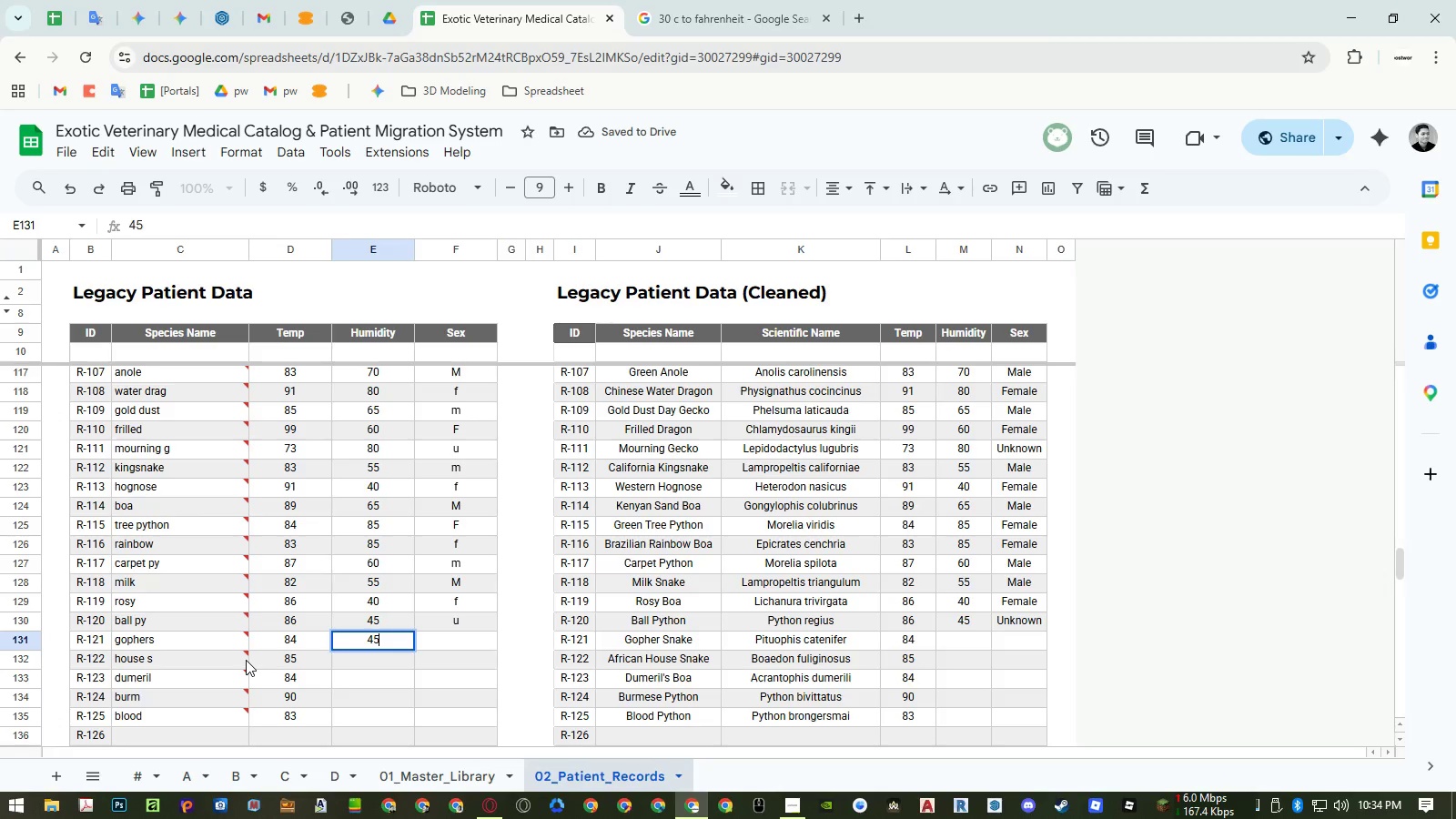 
key(NumpadEnter)
 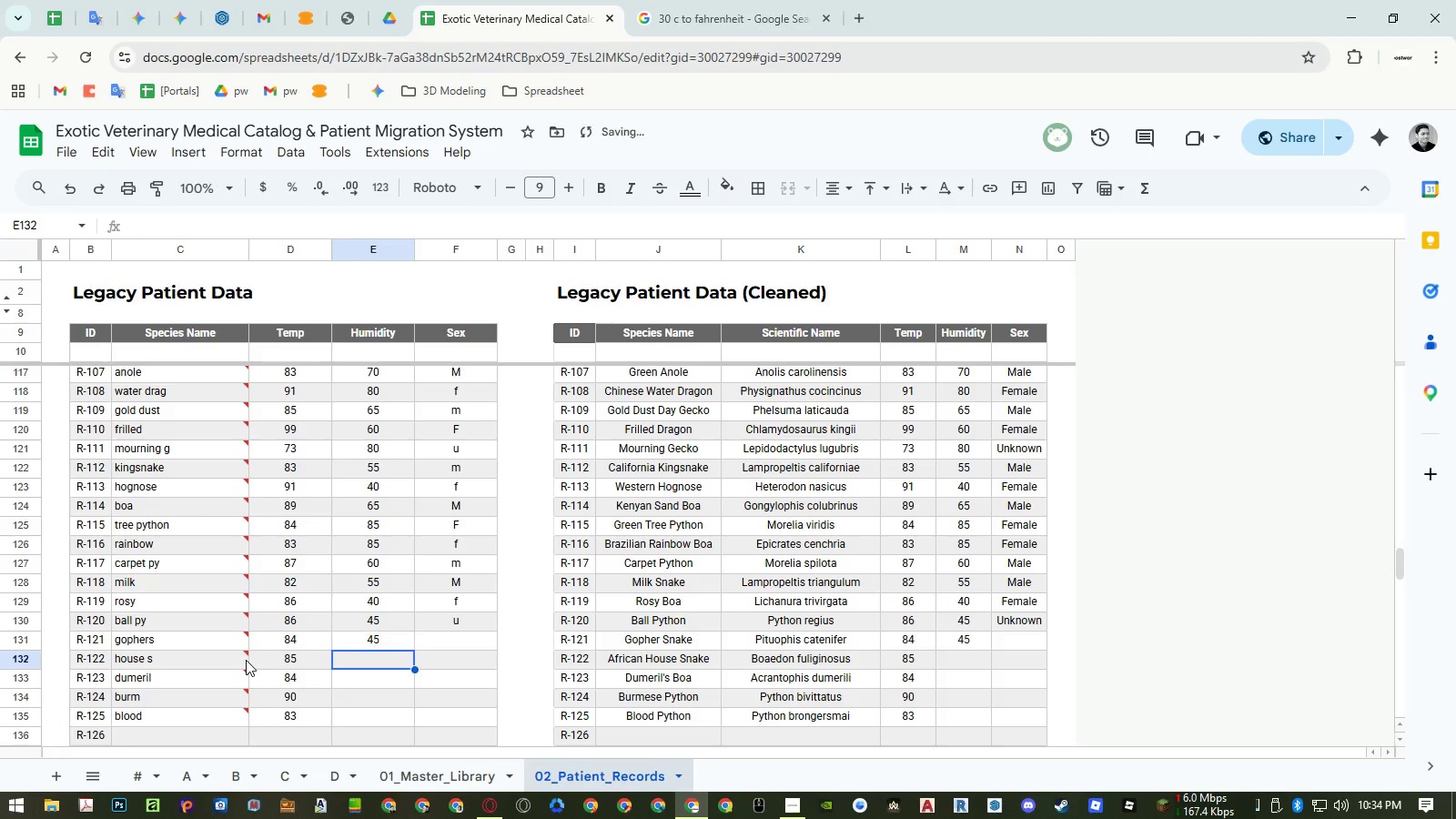 
key(Numpad5)
 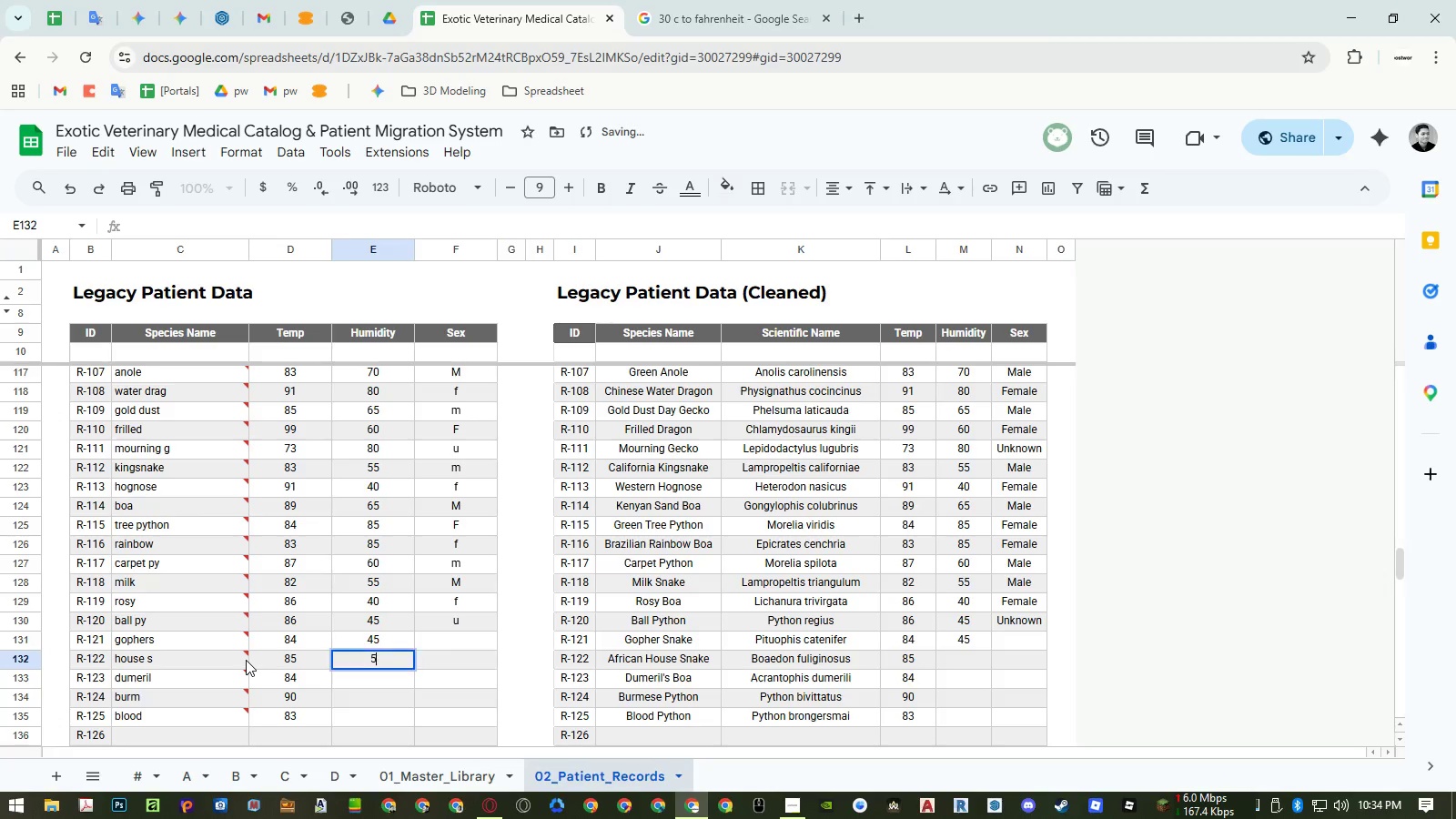 
key(Numpad0)
 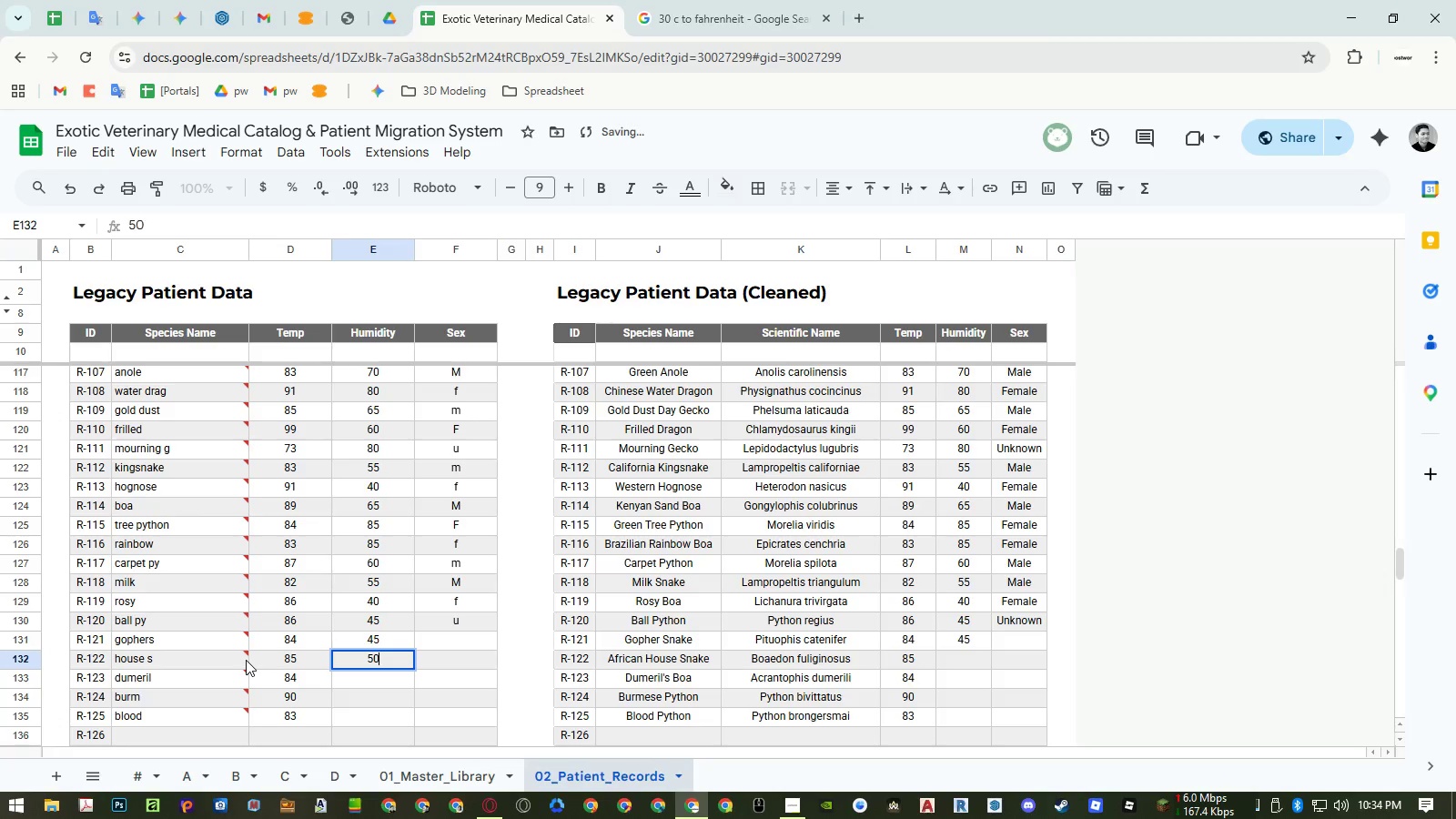 
key(NumpadEnter)
 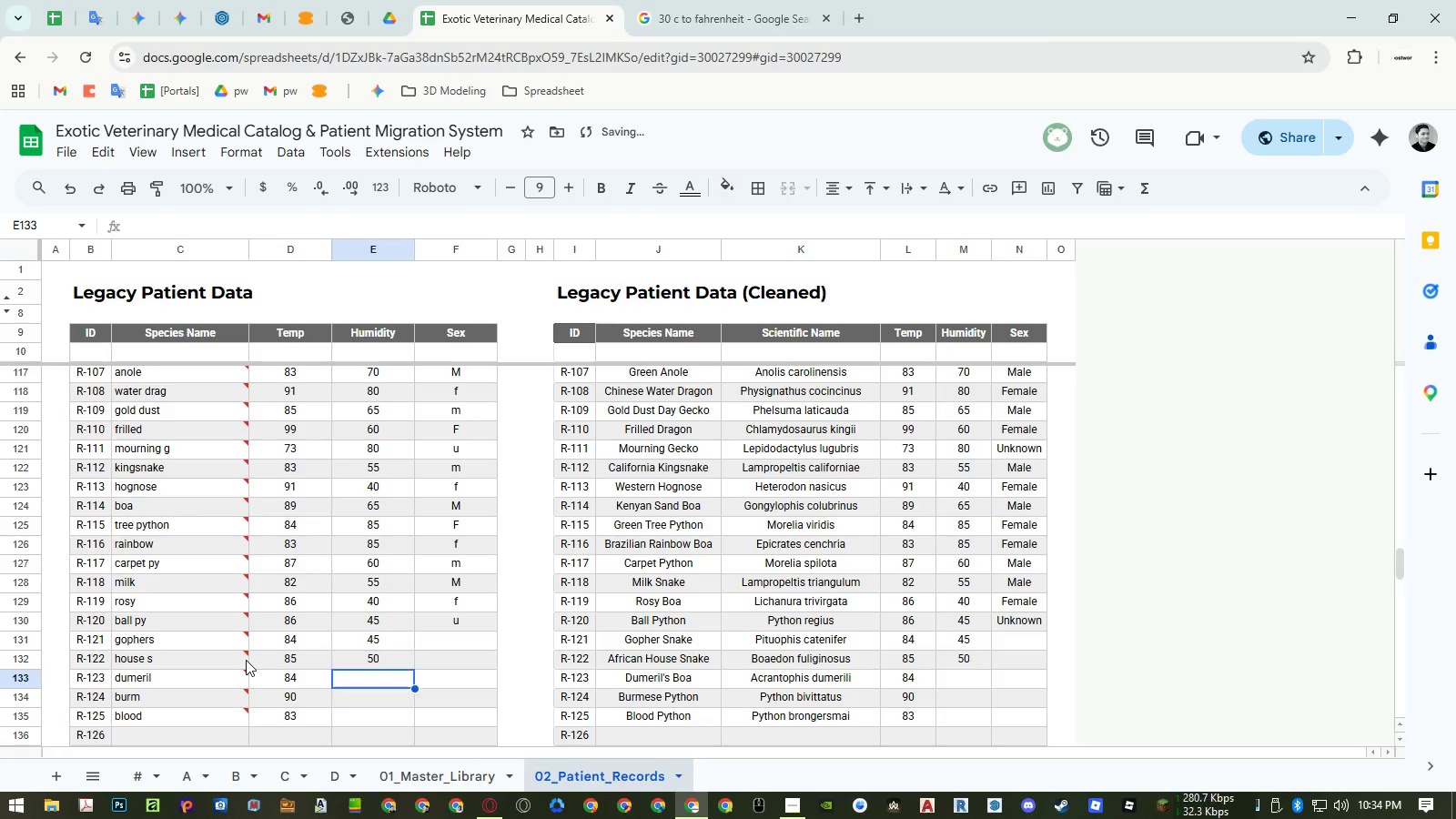 
key(Numpad5)
 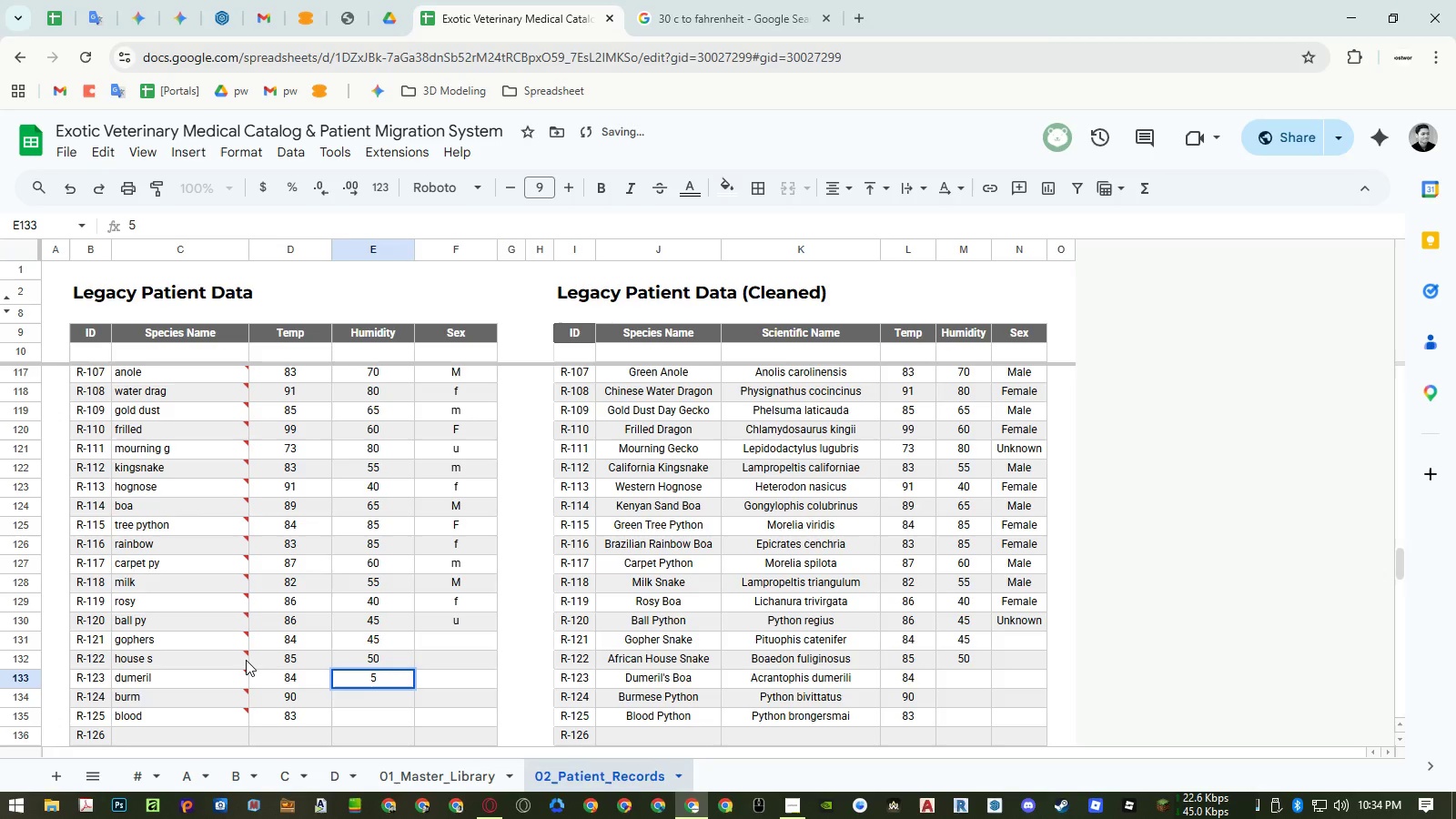 
key(Escape)
 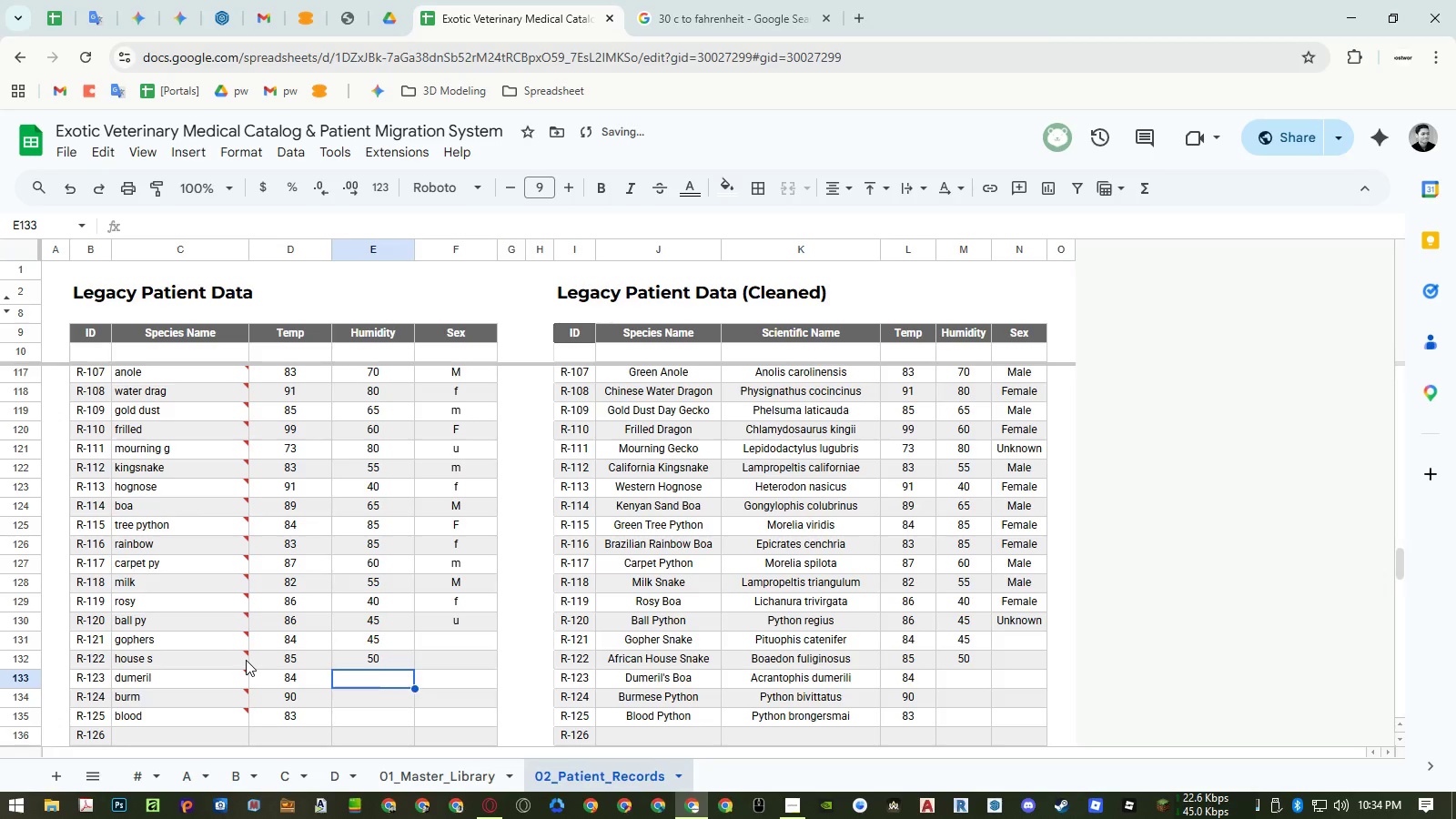 
key(Numpad6)
 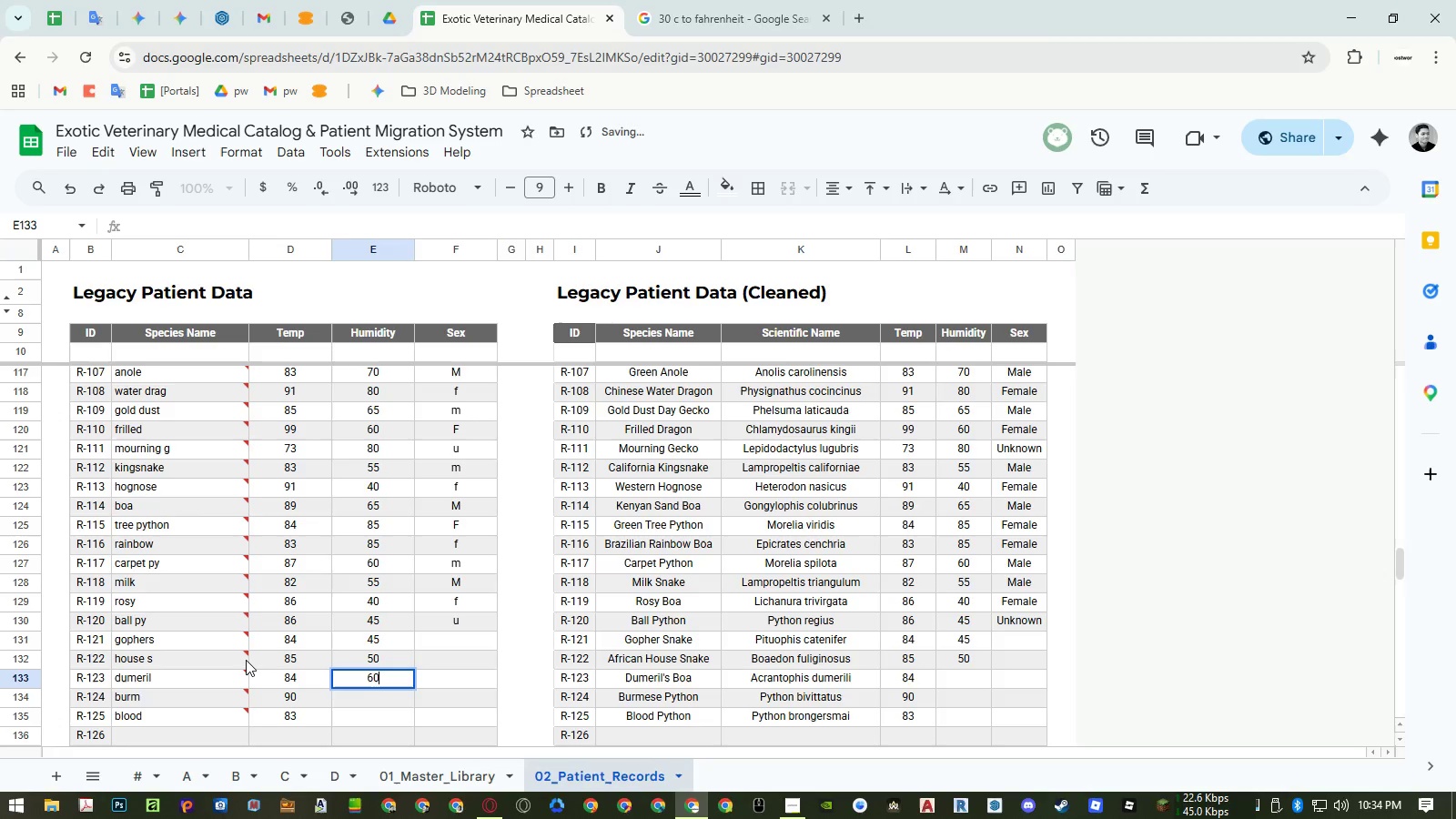 
key(Numpad0)
 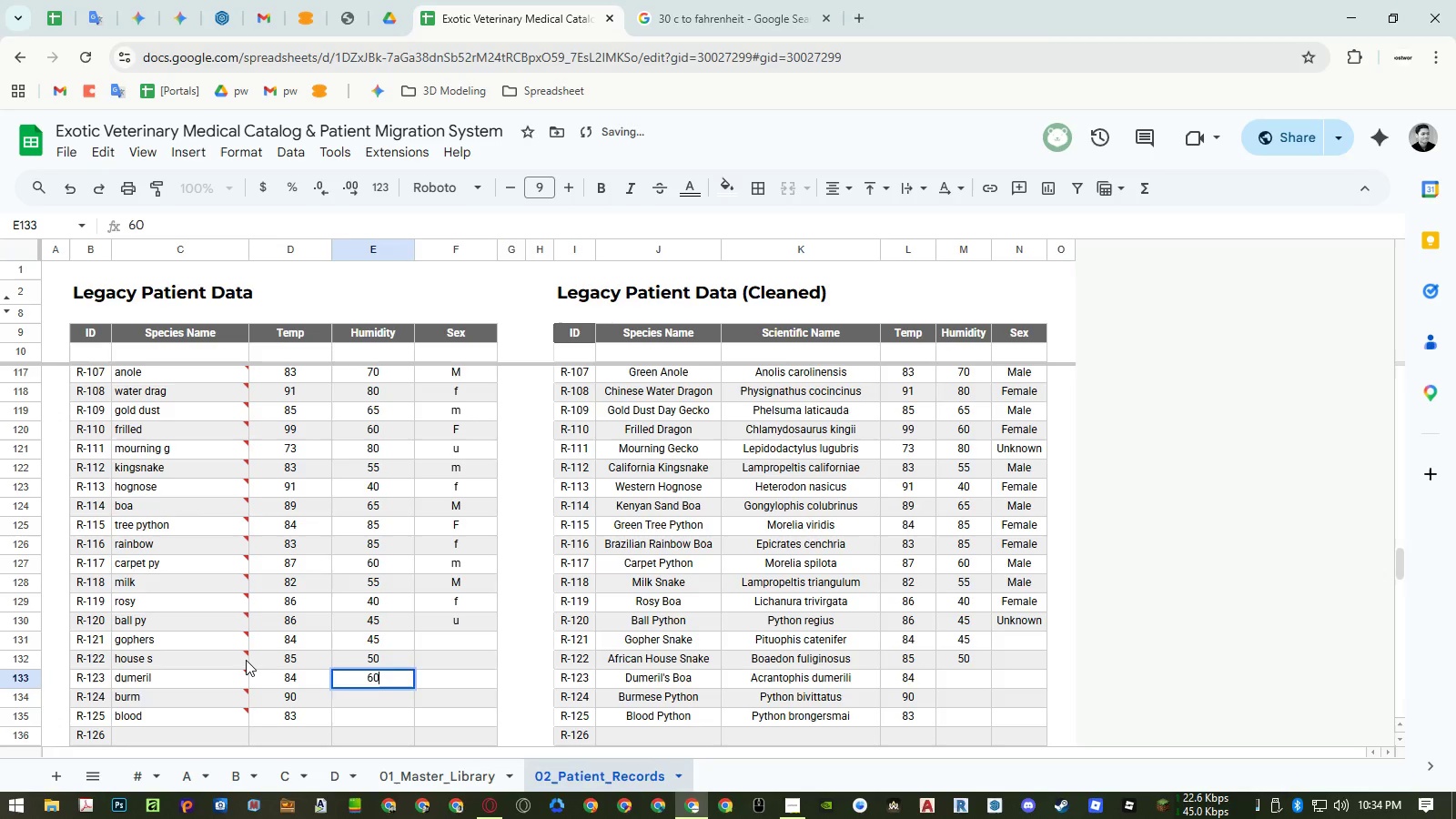 
key(NumpadEnter)
 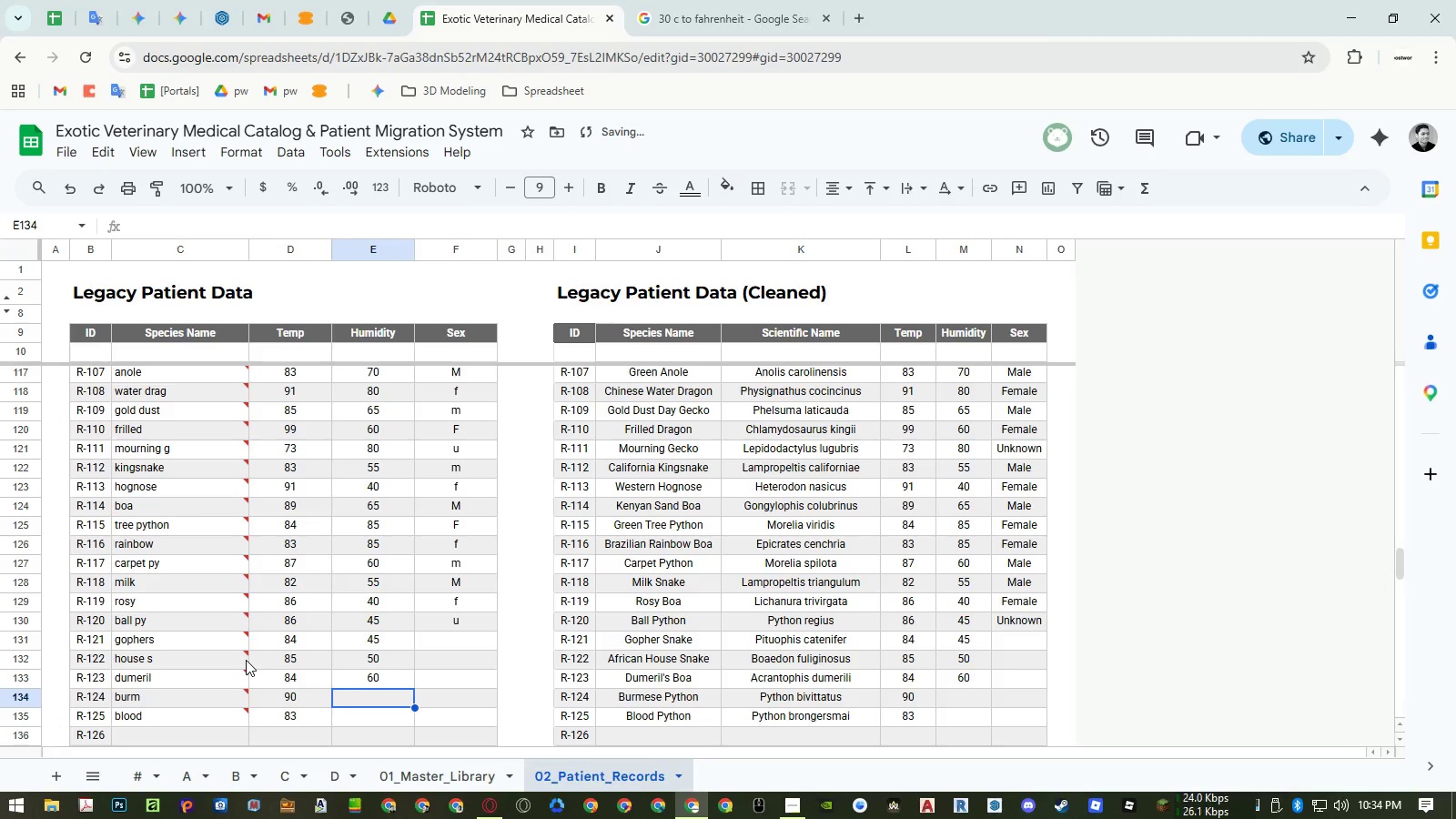 
key(Numpad7)
 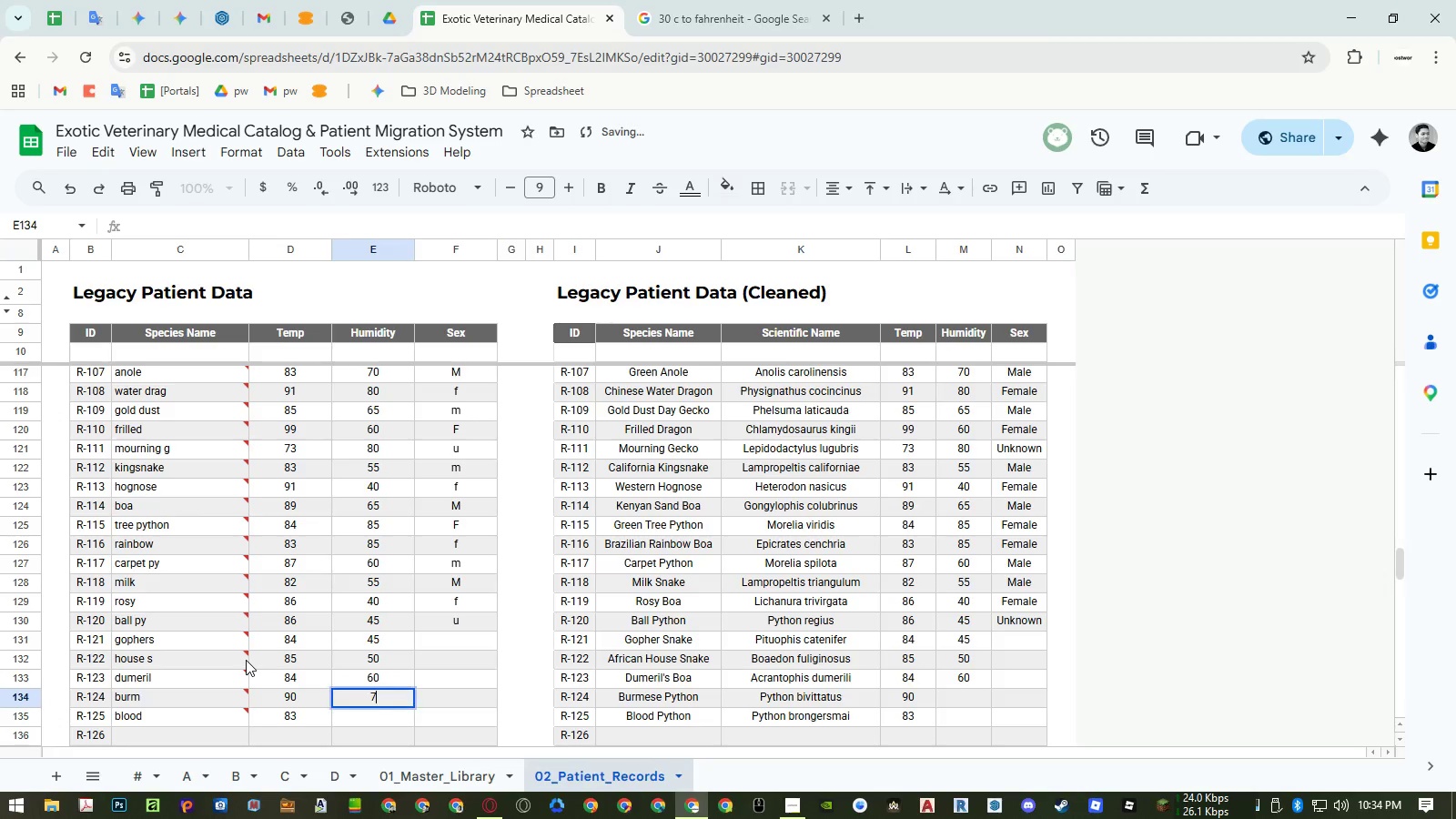 
key(Numpad0)
 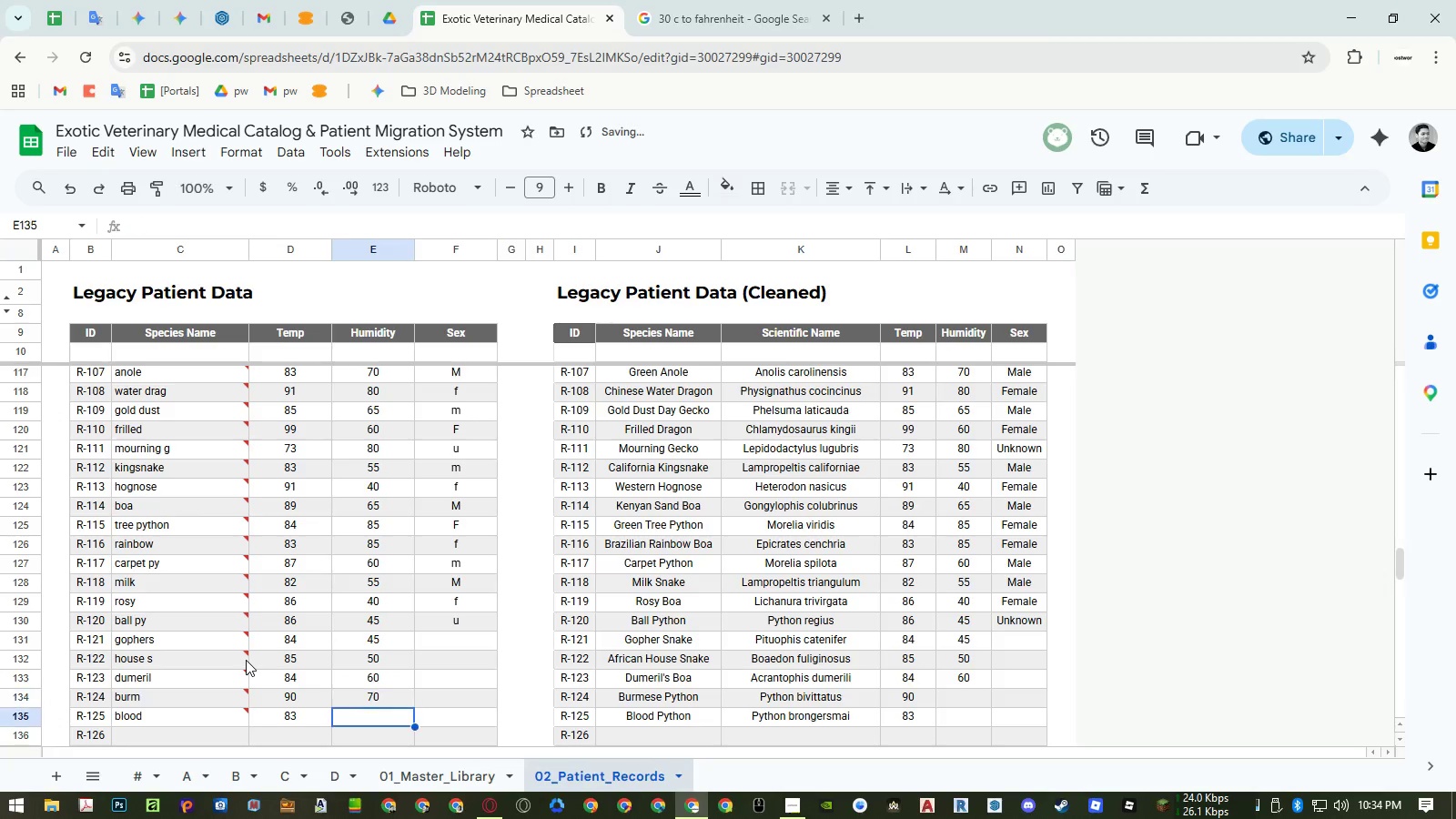 
key(NumpadEnter)
 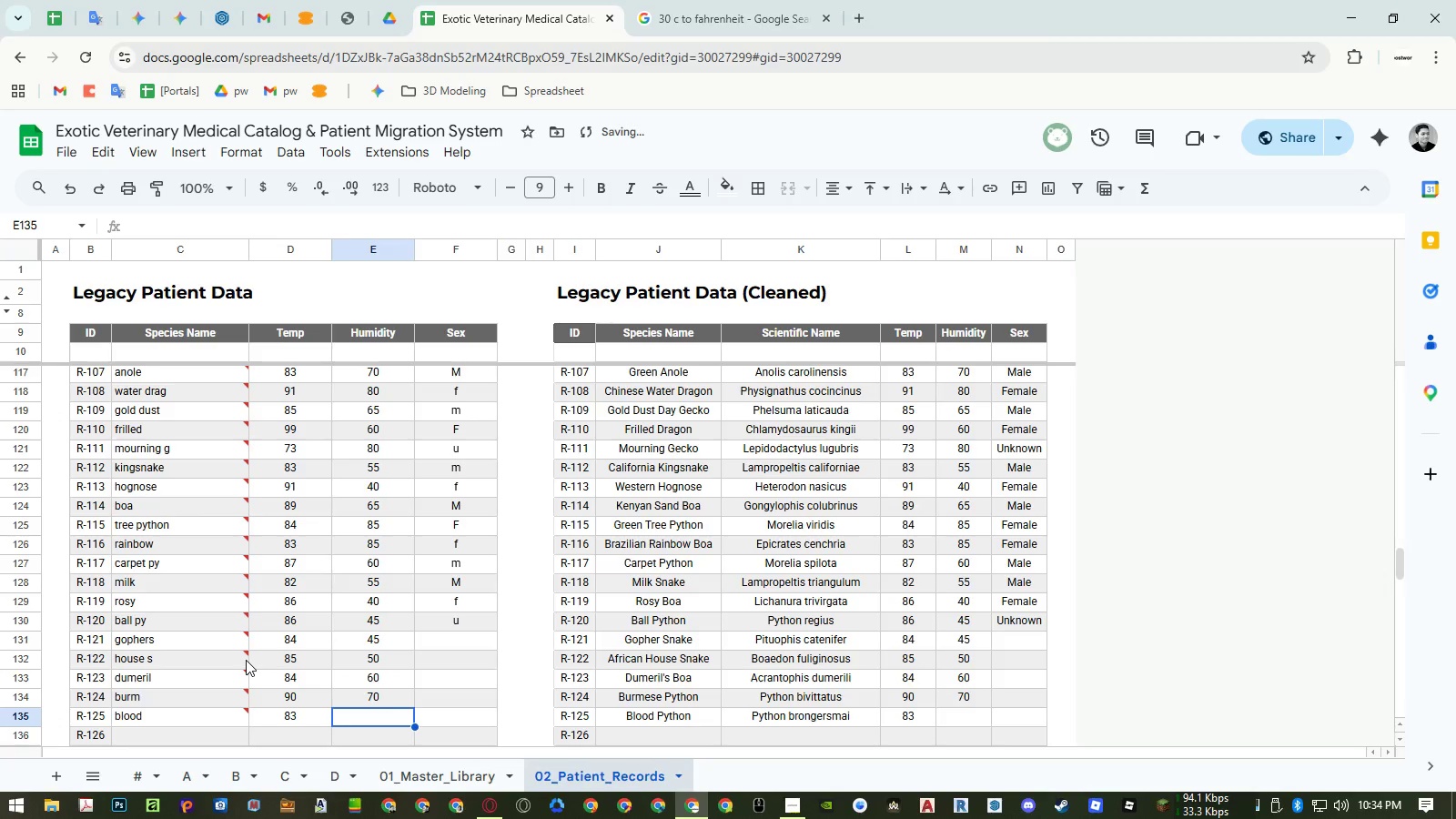 
key(Numpad6)
 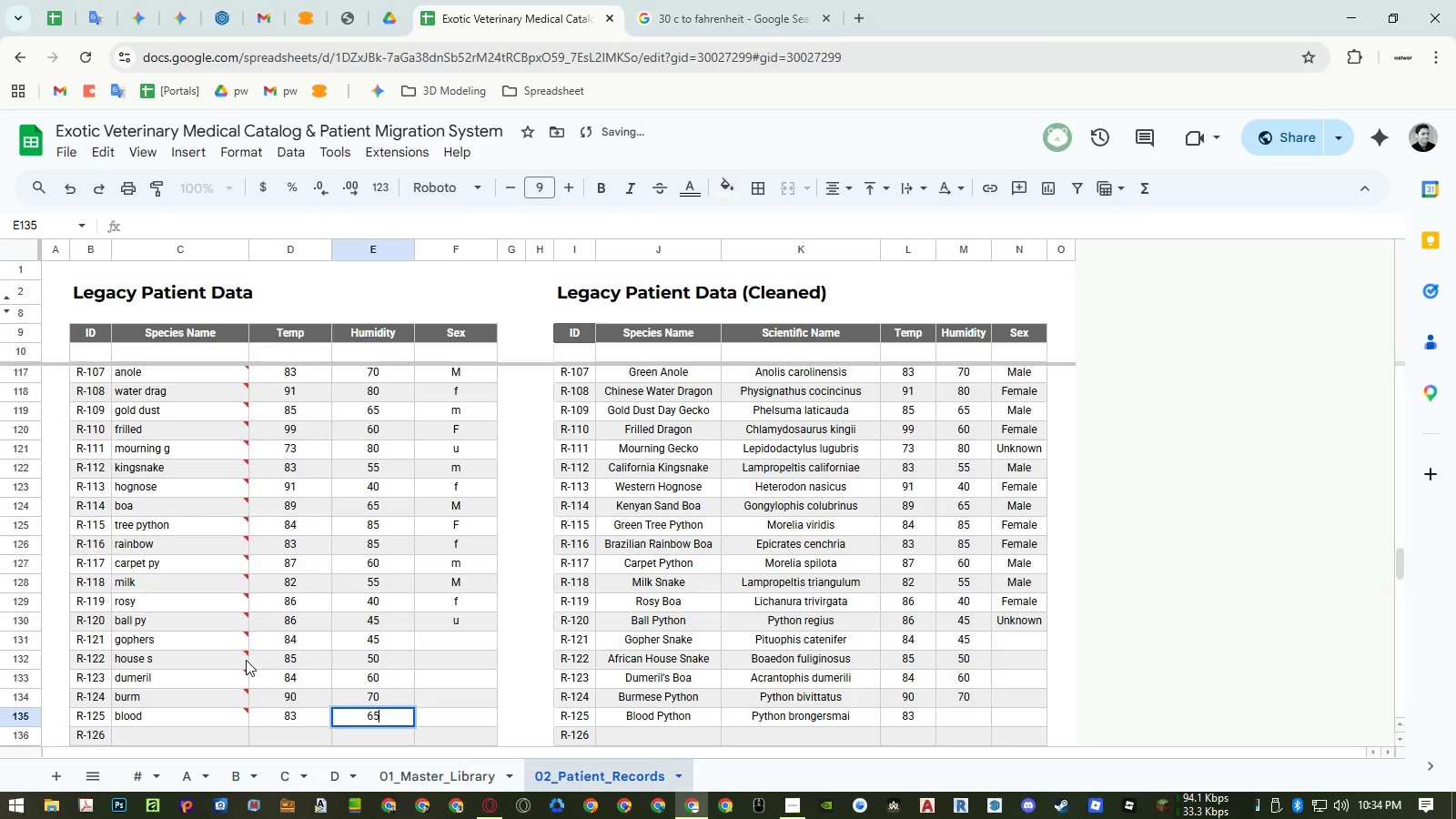 
key(Numpad5)
 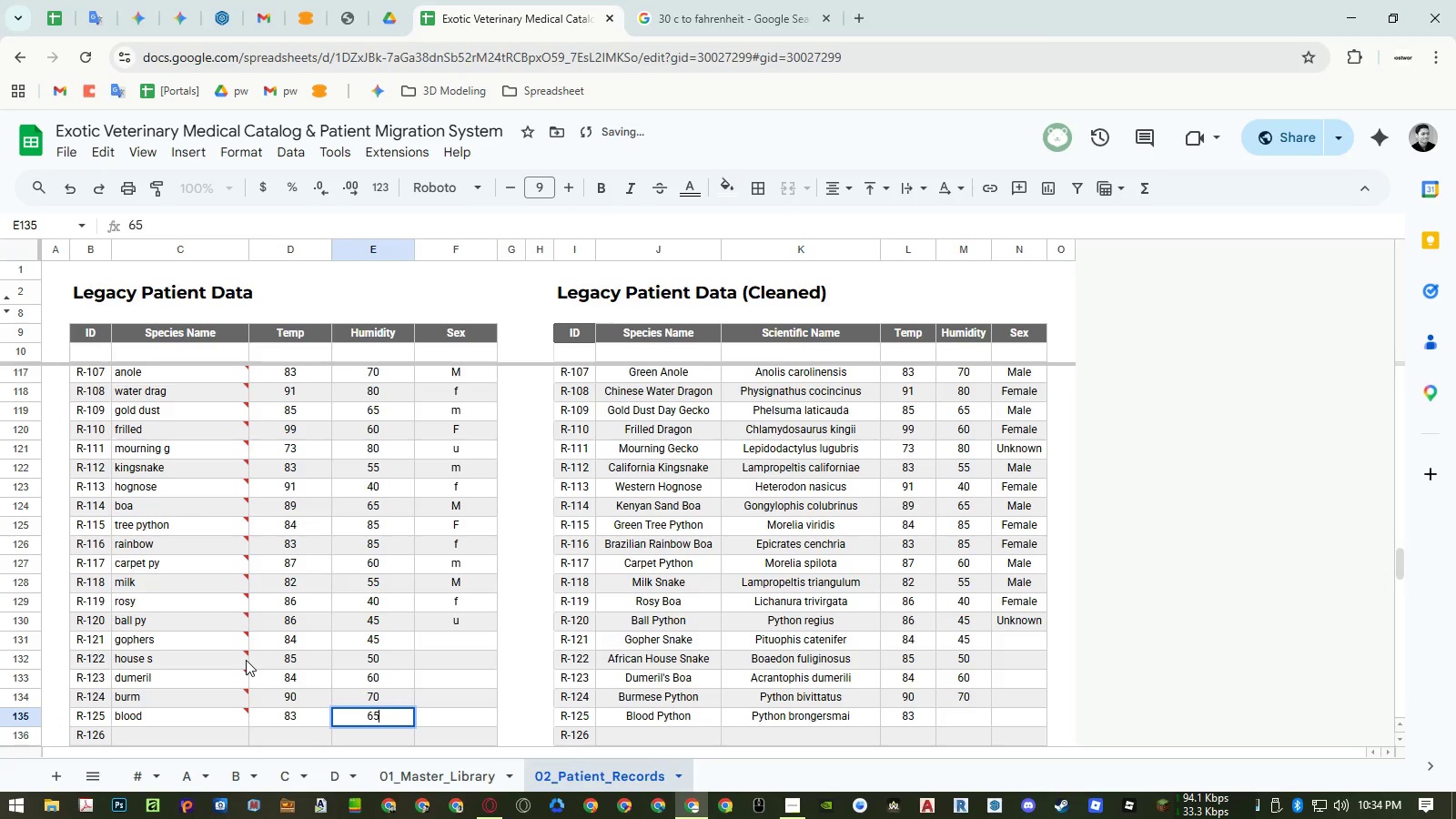 
key(NumpadEnter)
 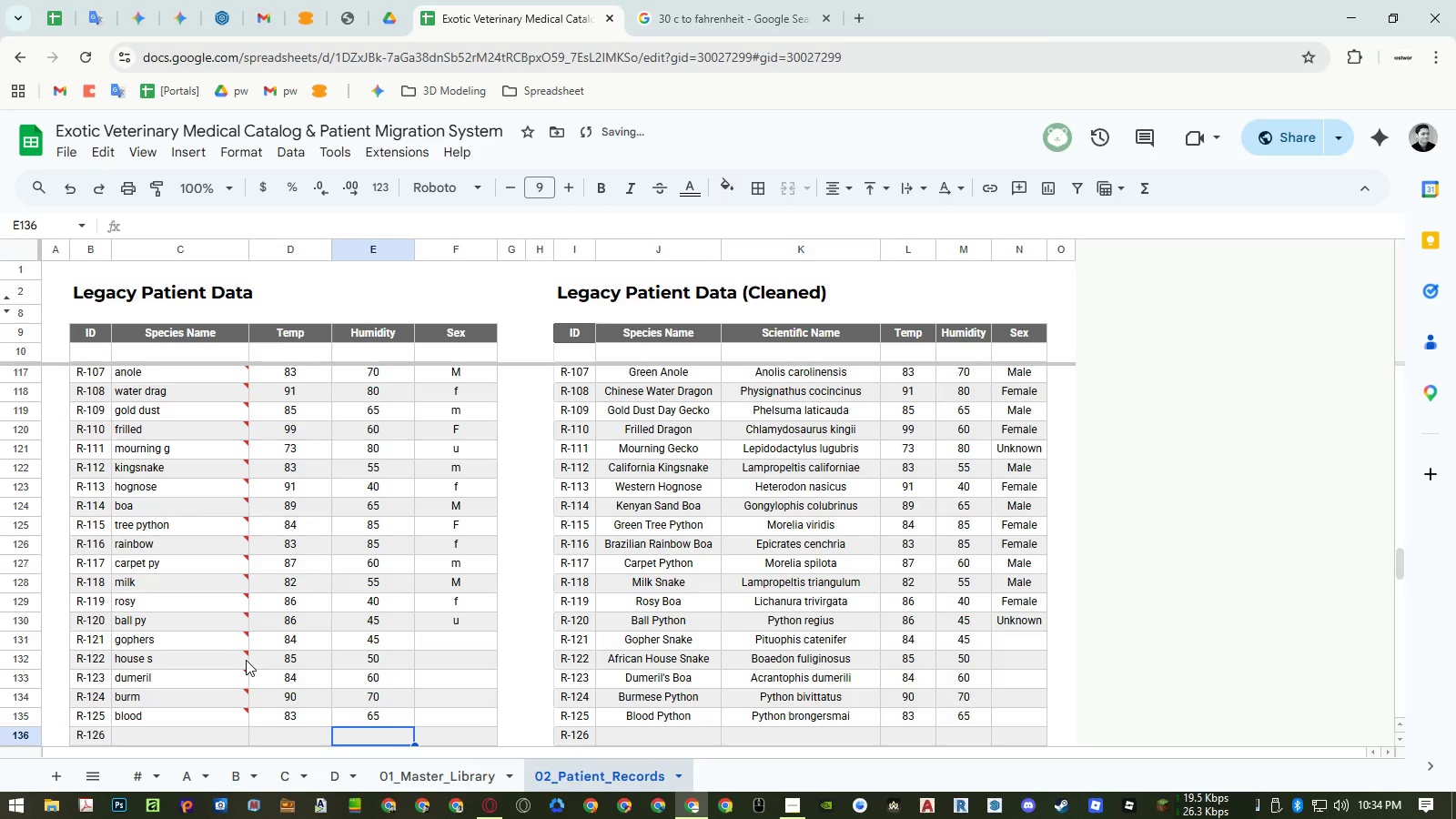 
key(ArrowRight)
 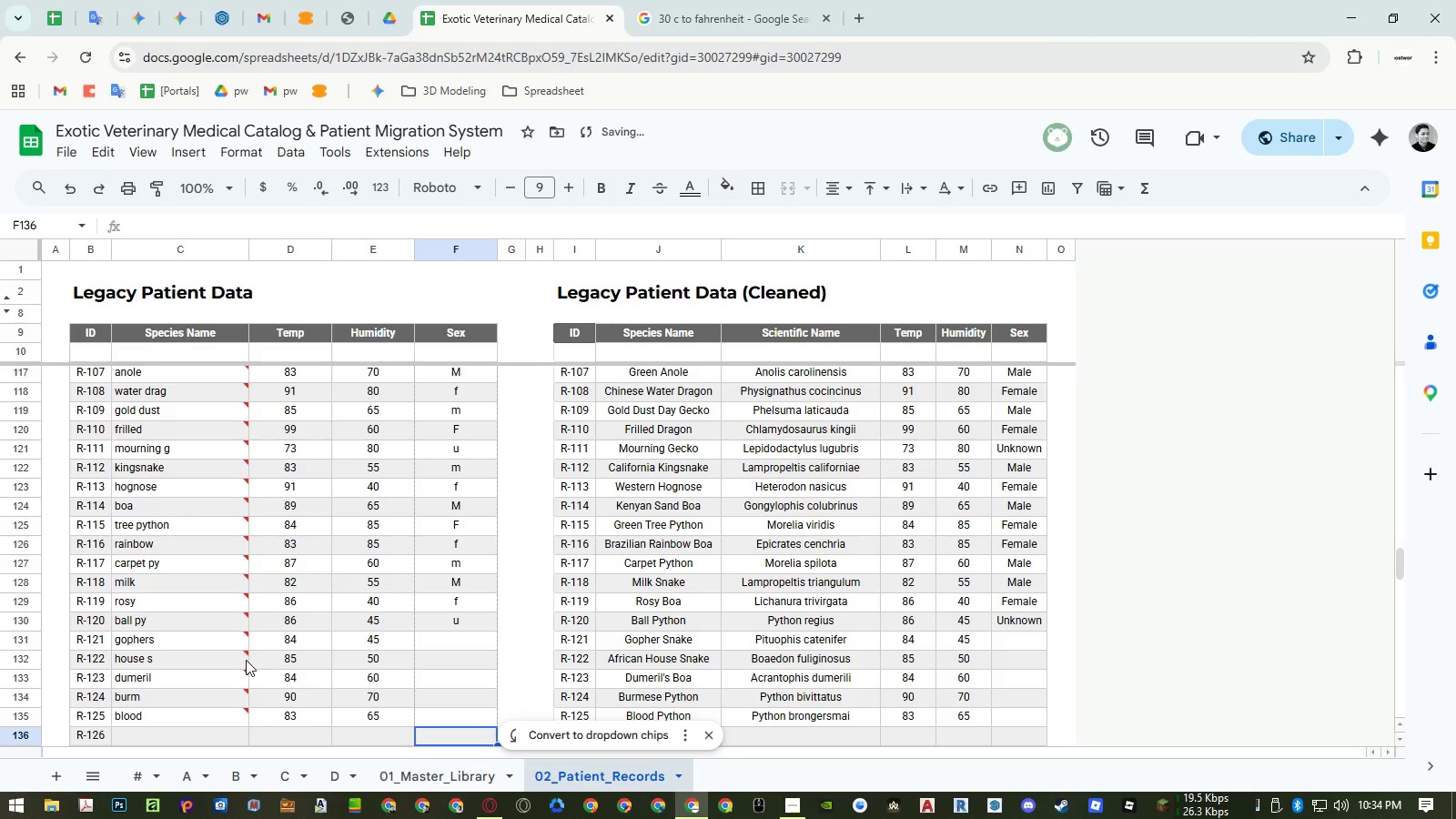 
key(Control+ControlLeft)
 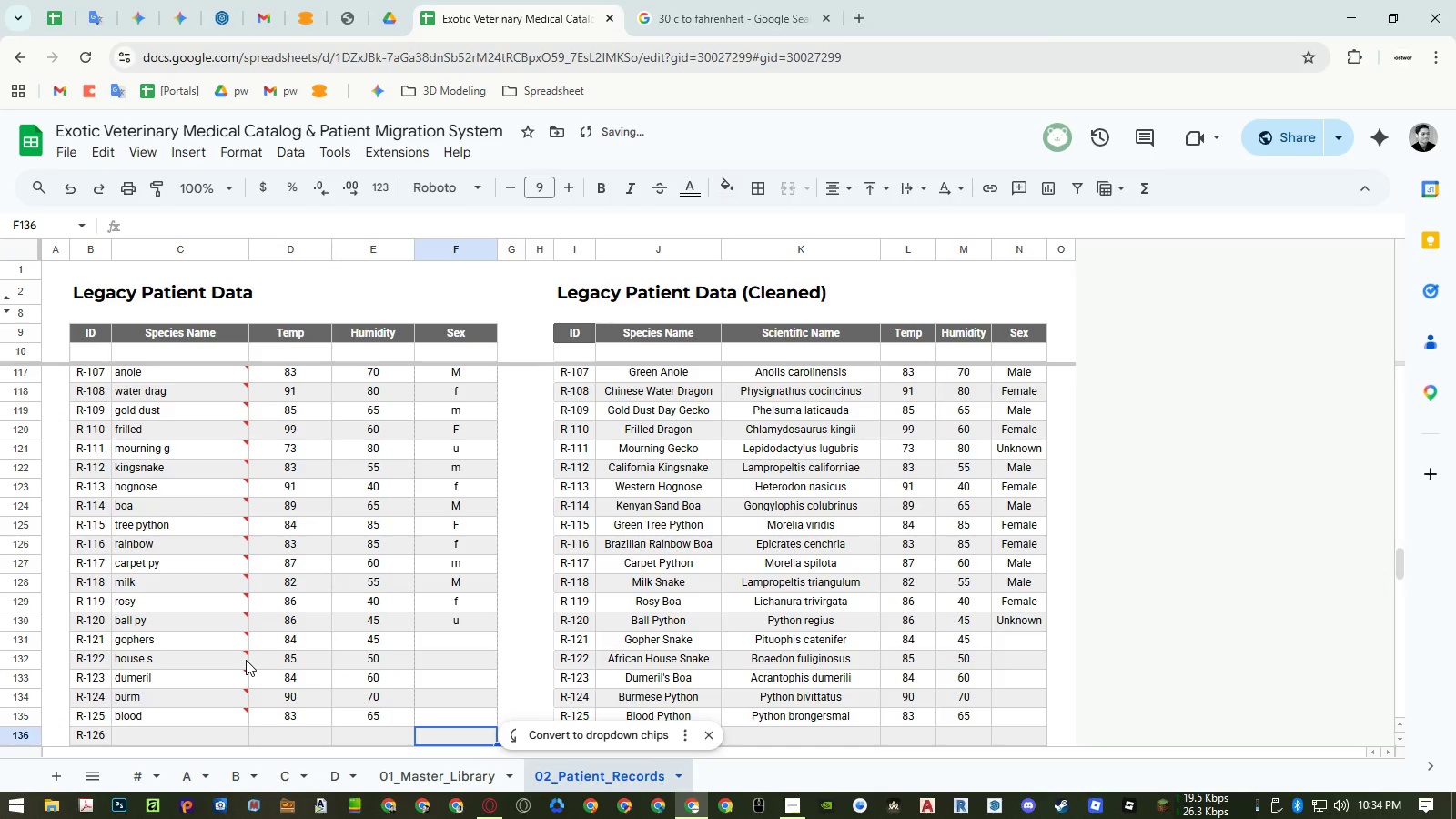 
key(Control+ArrowUp)
 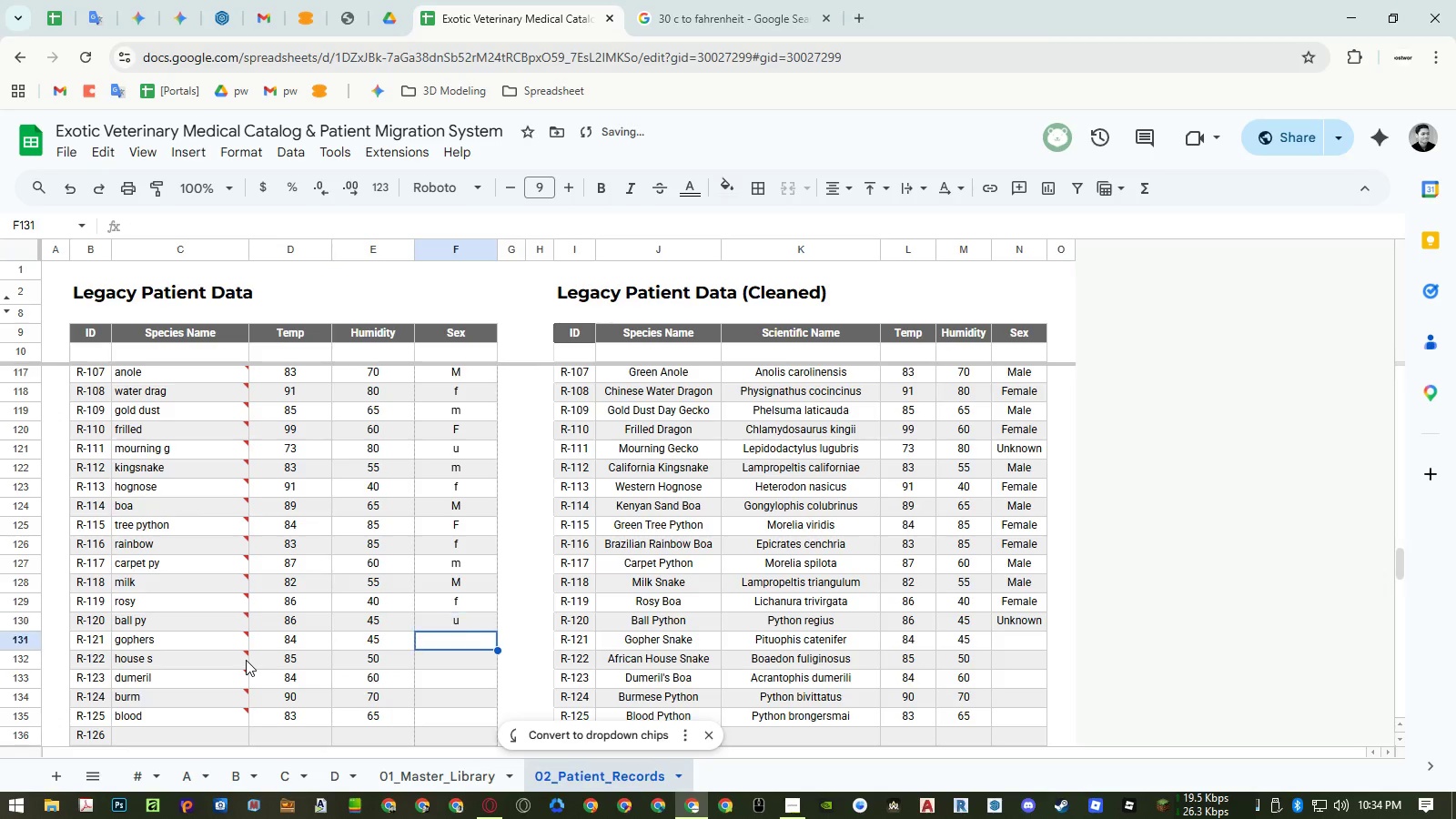 
key(ArrowDown)
 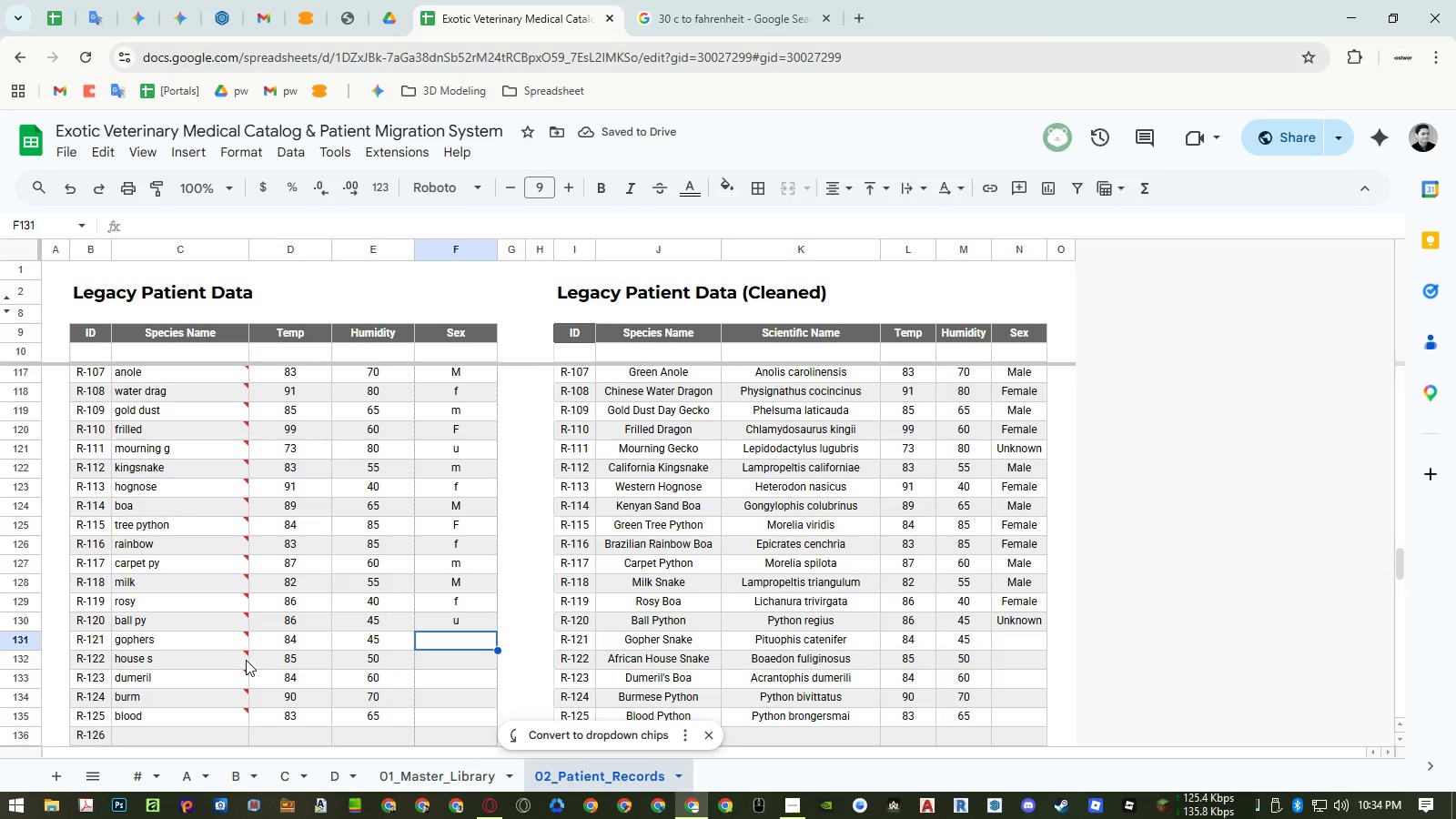 
key(M)
 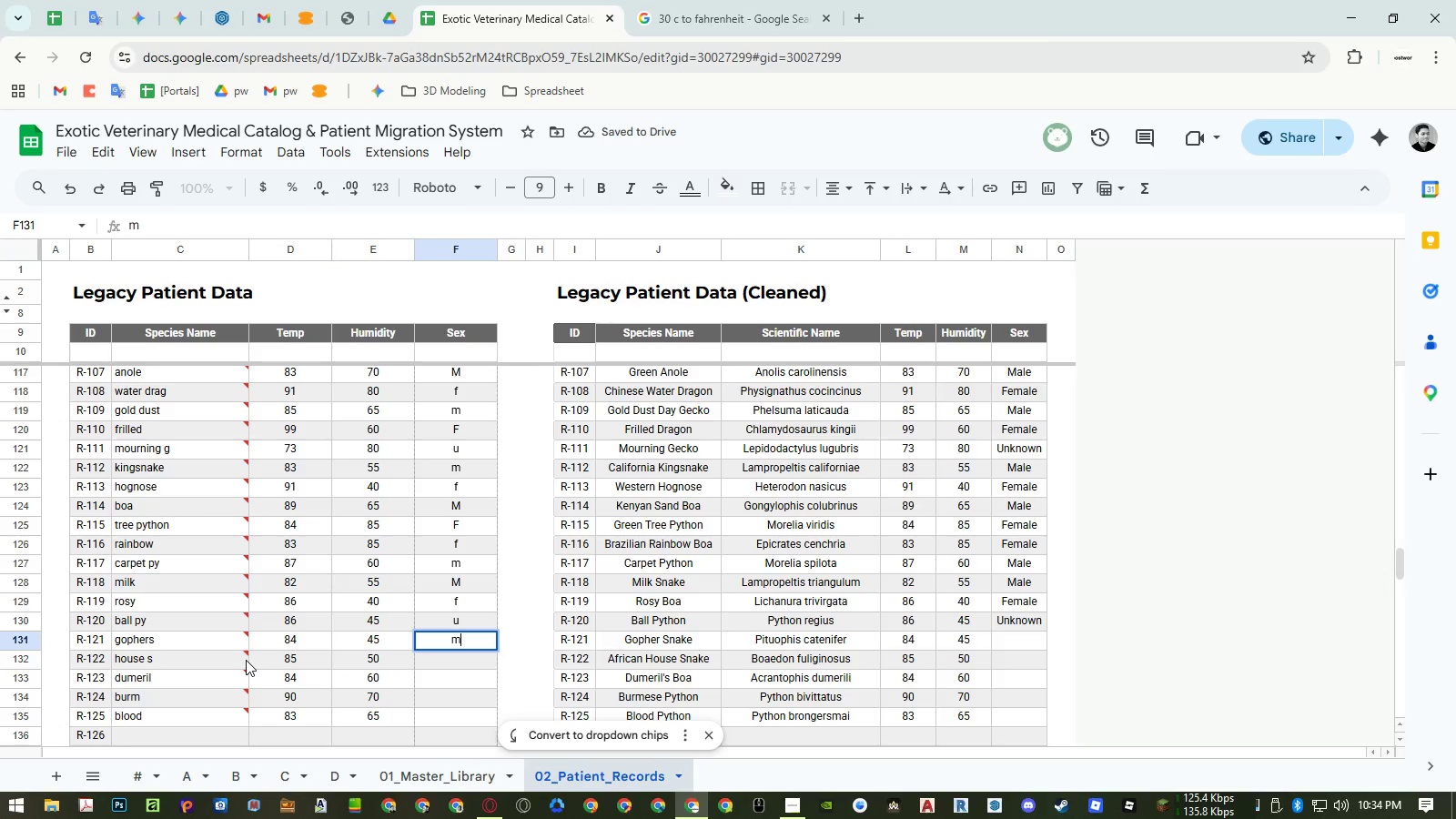 
key(NumpadEnter)
 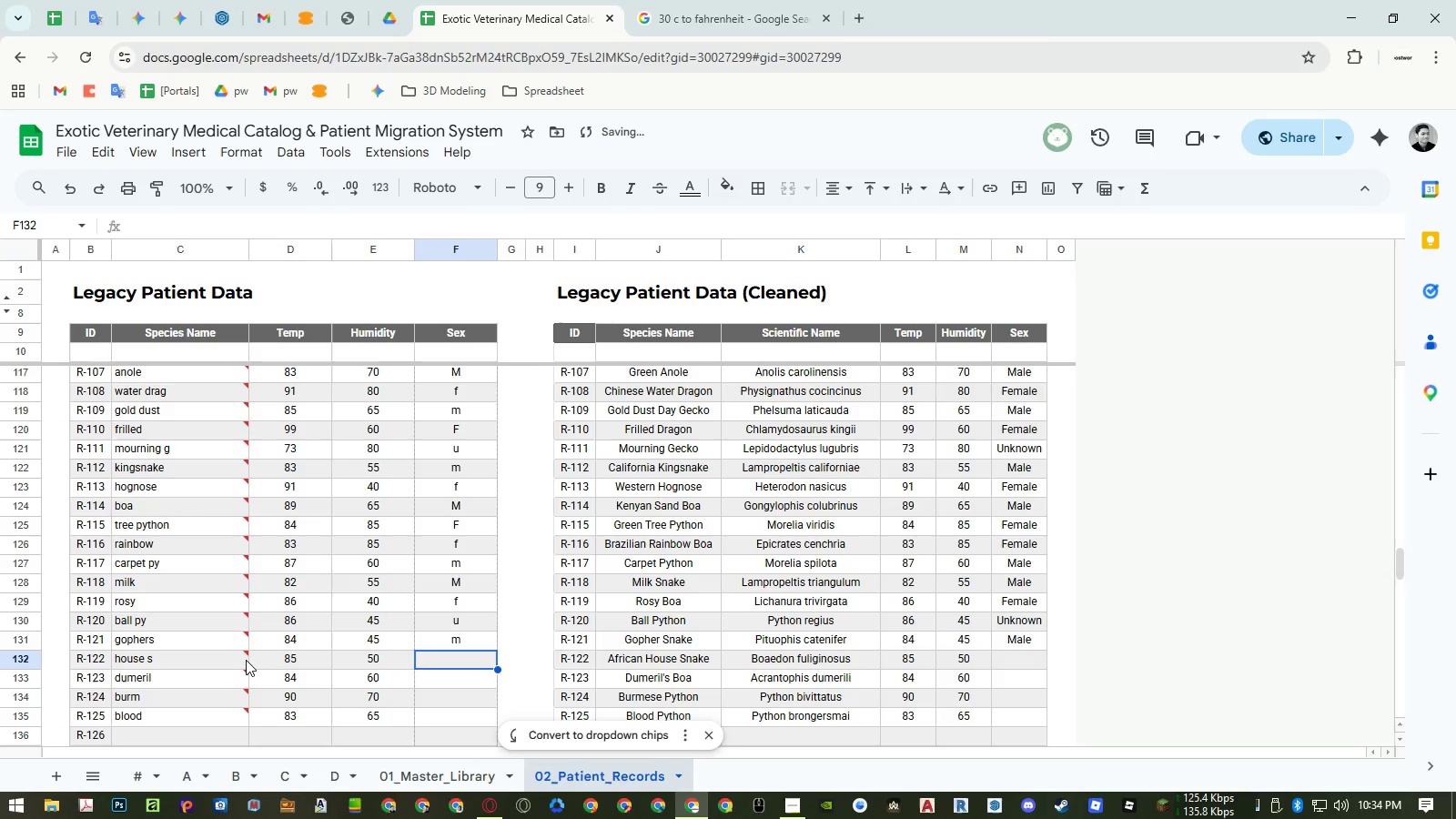 
key(F)
 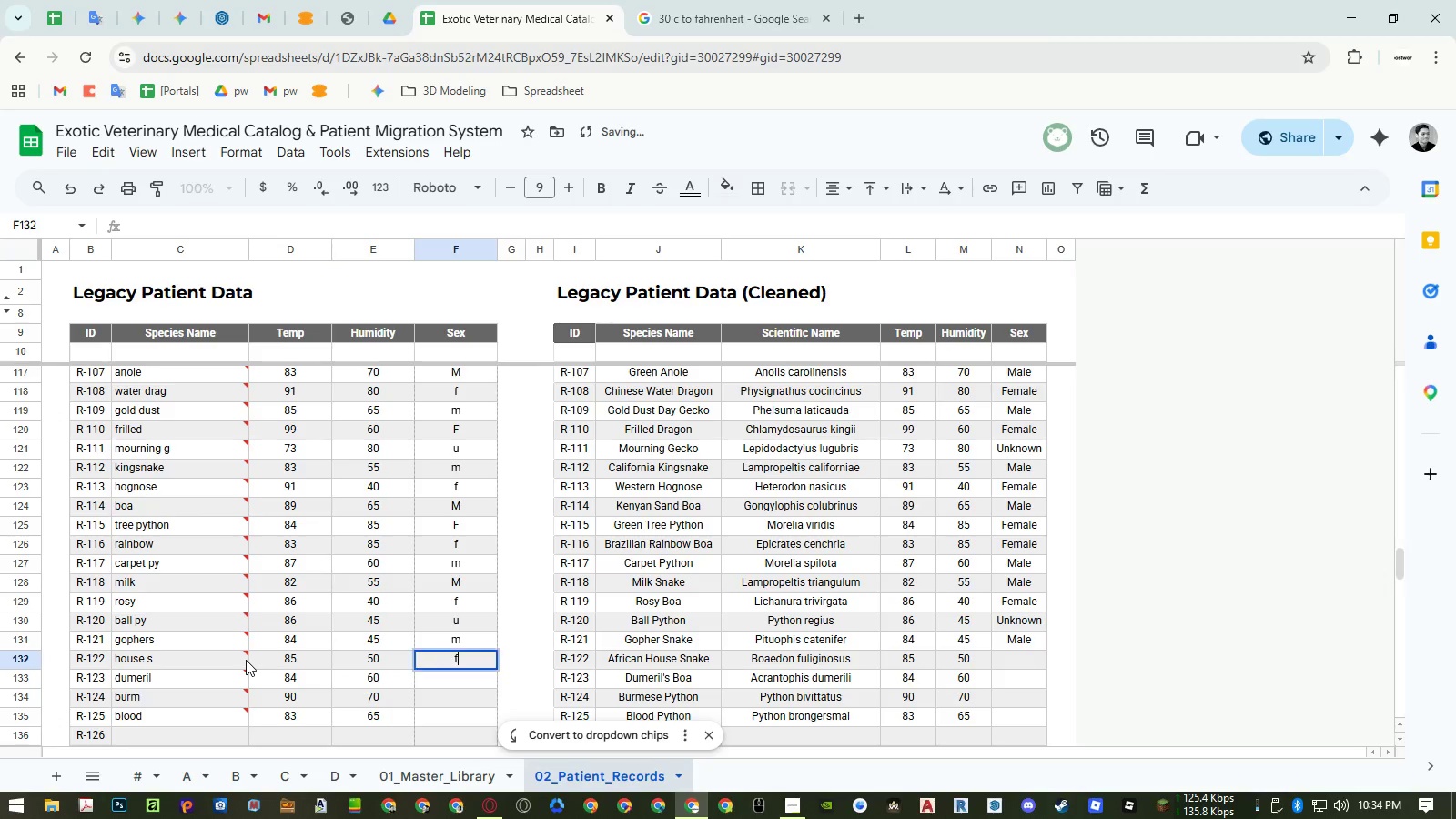 
key(NumpadEnter)
 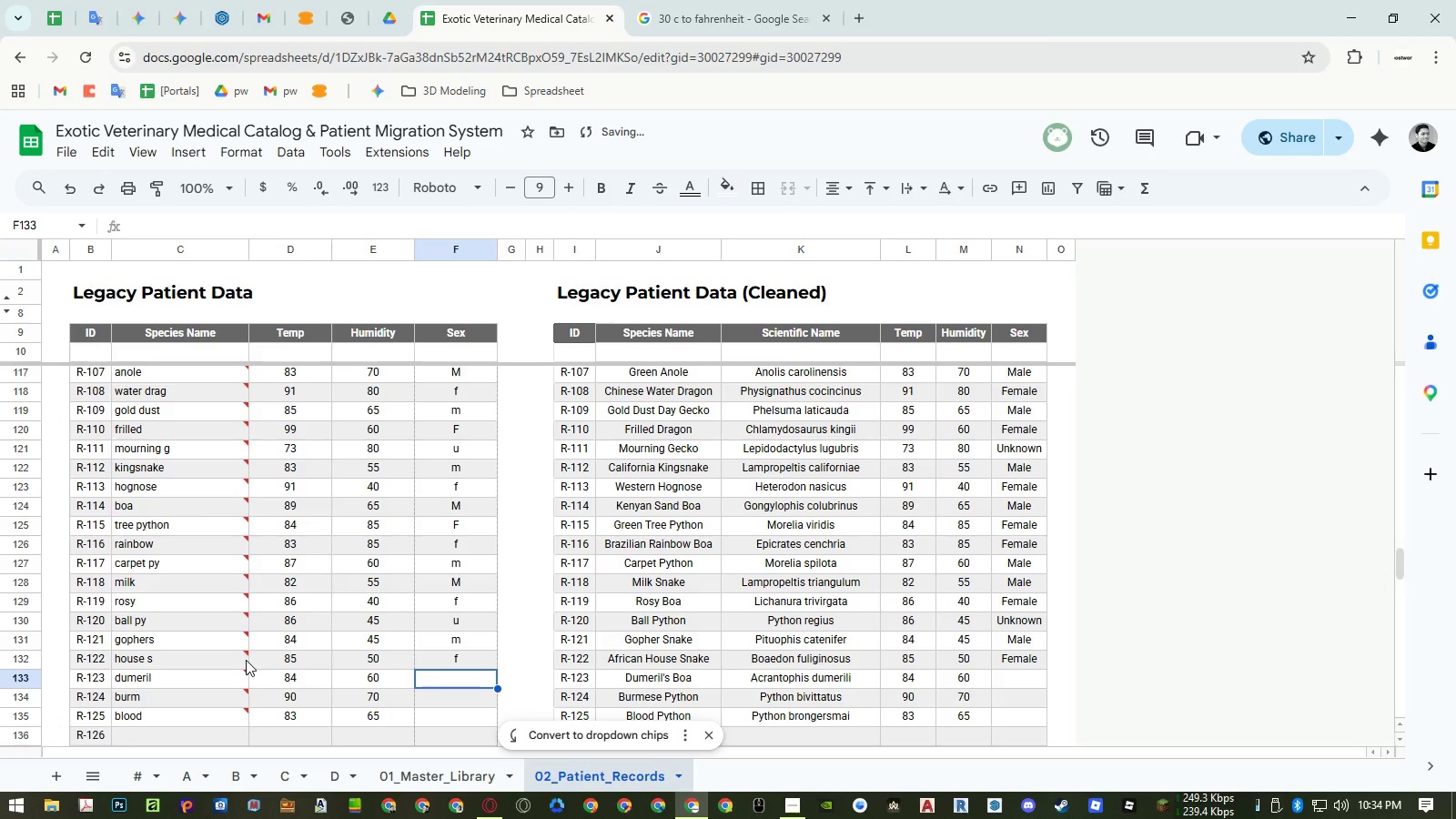 
key(Shift+M)
 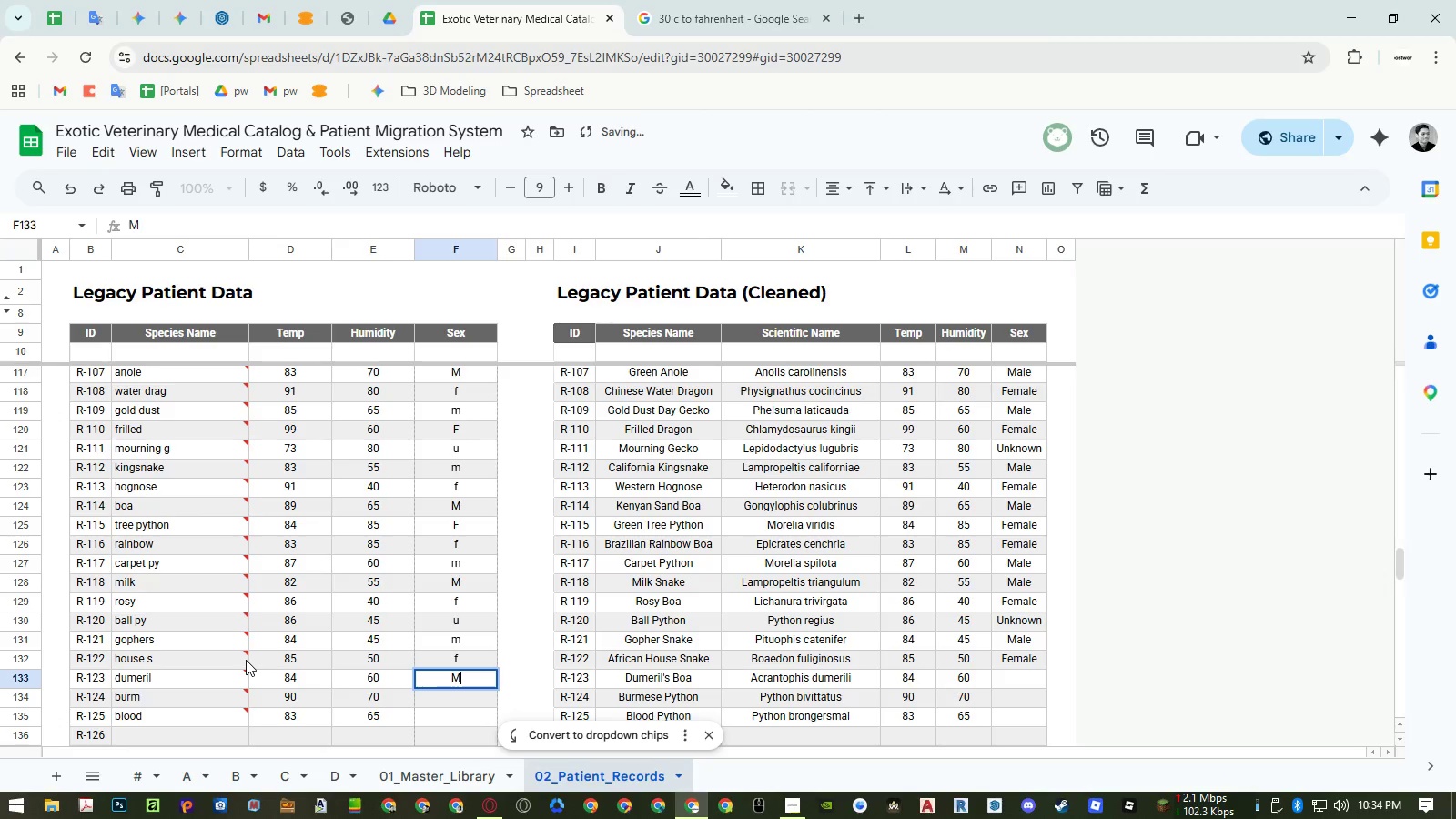 
key(NumpadEnter)
 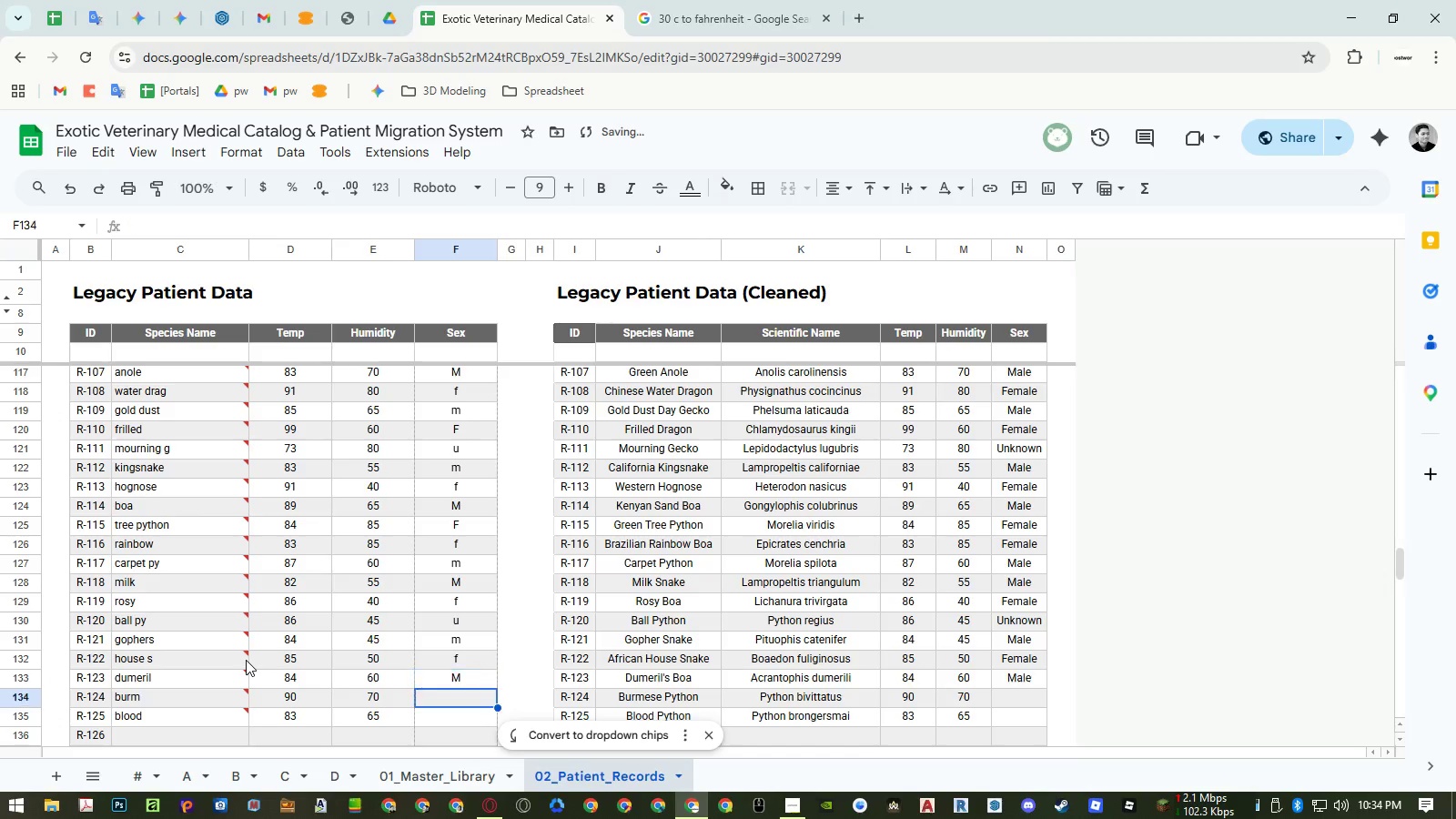 
key(Shift+F)
 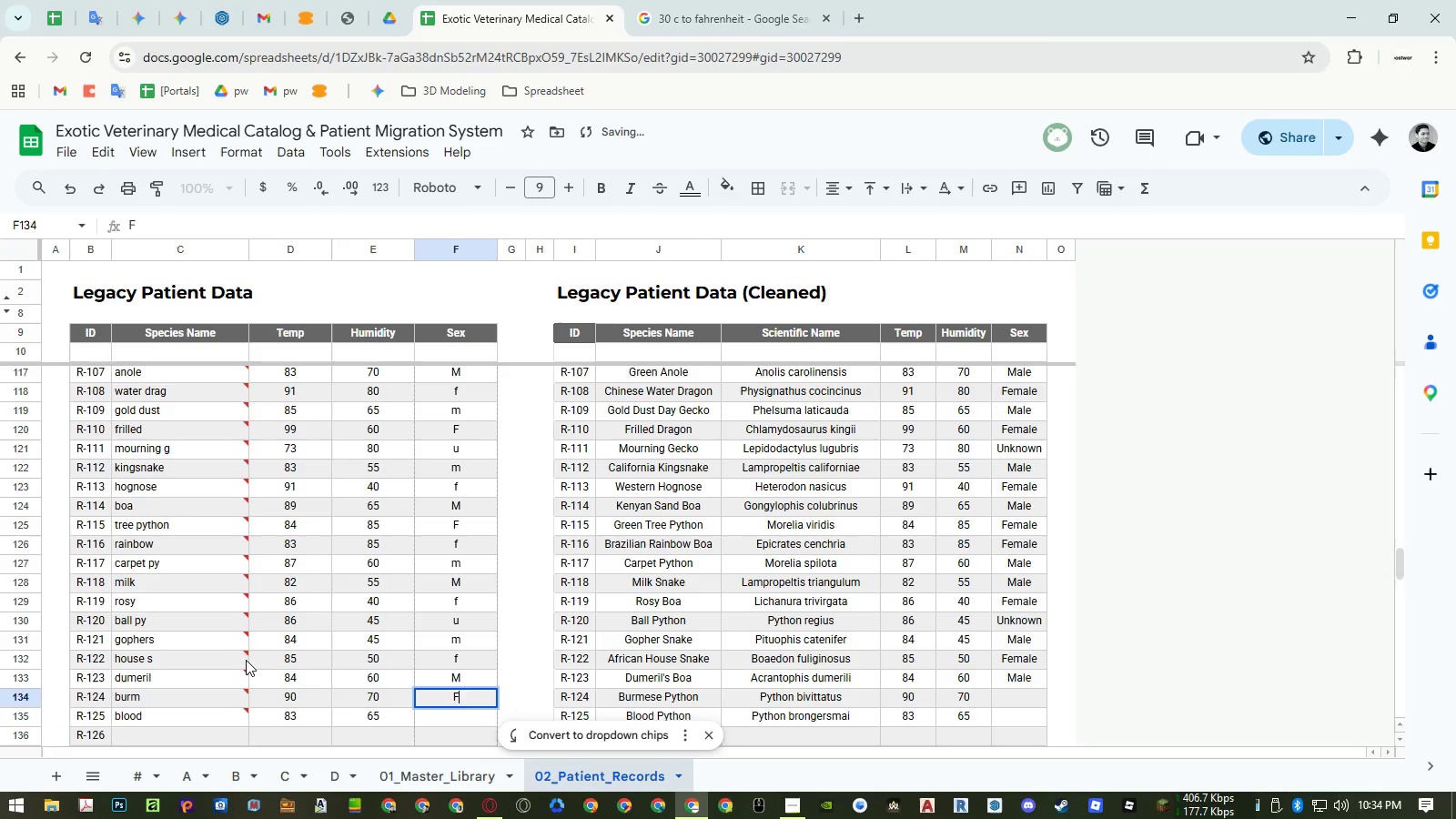 
key(NumpadEnter)
 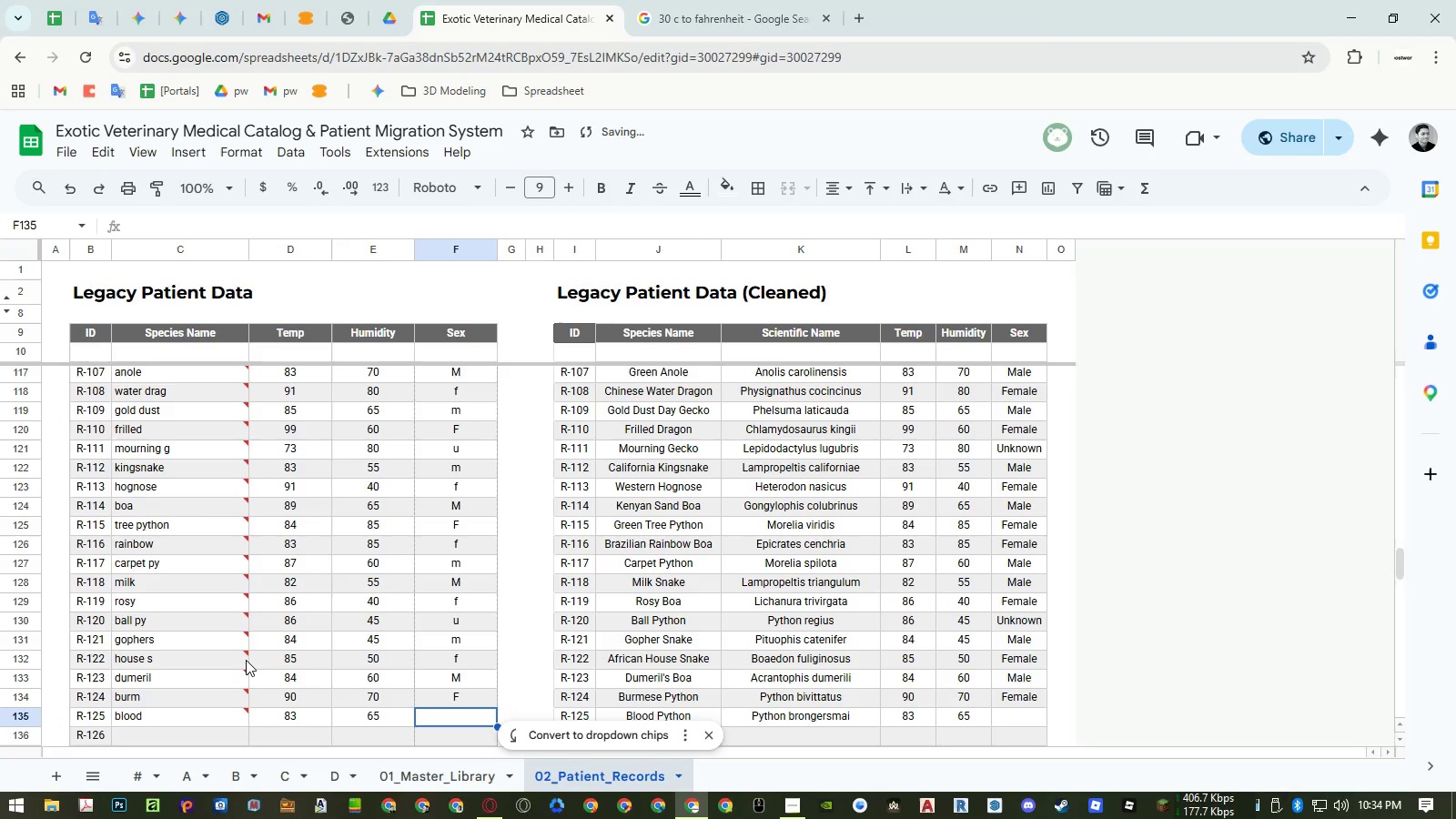 
key(M)
 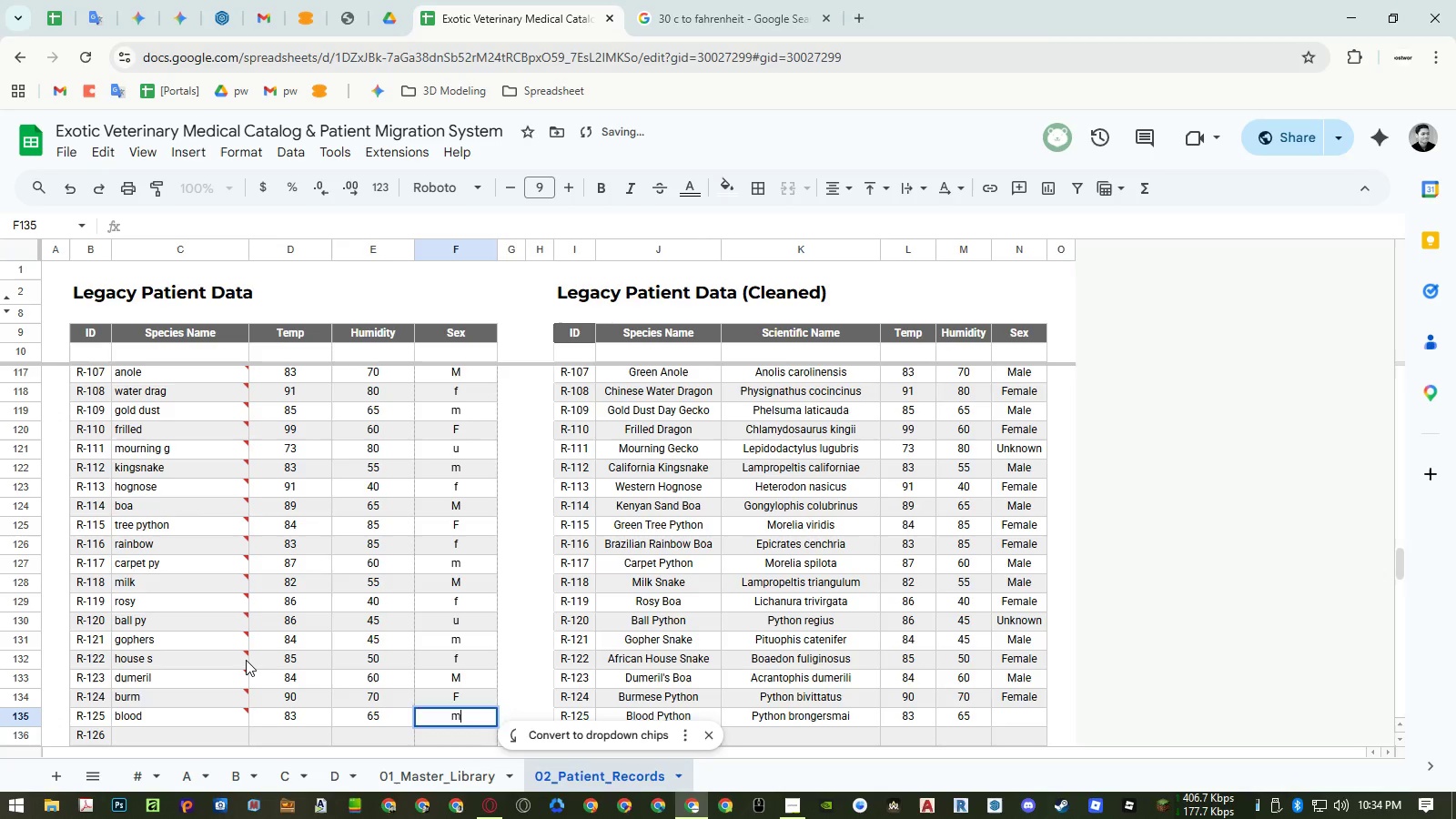 
key(NumpadEnter)
 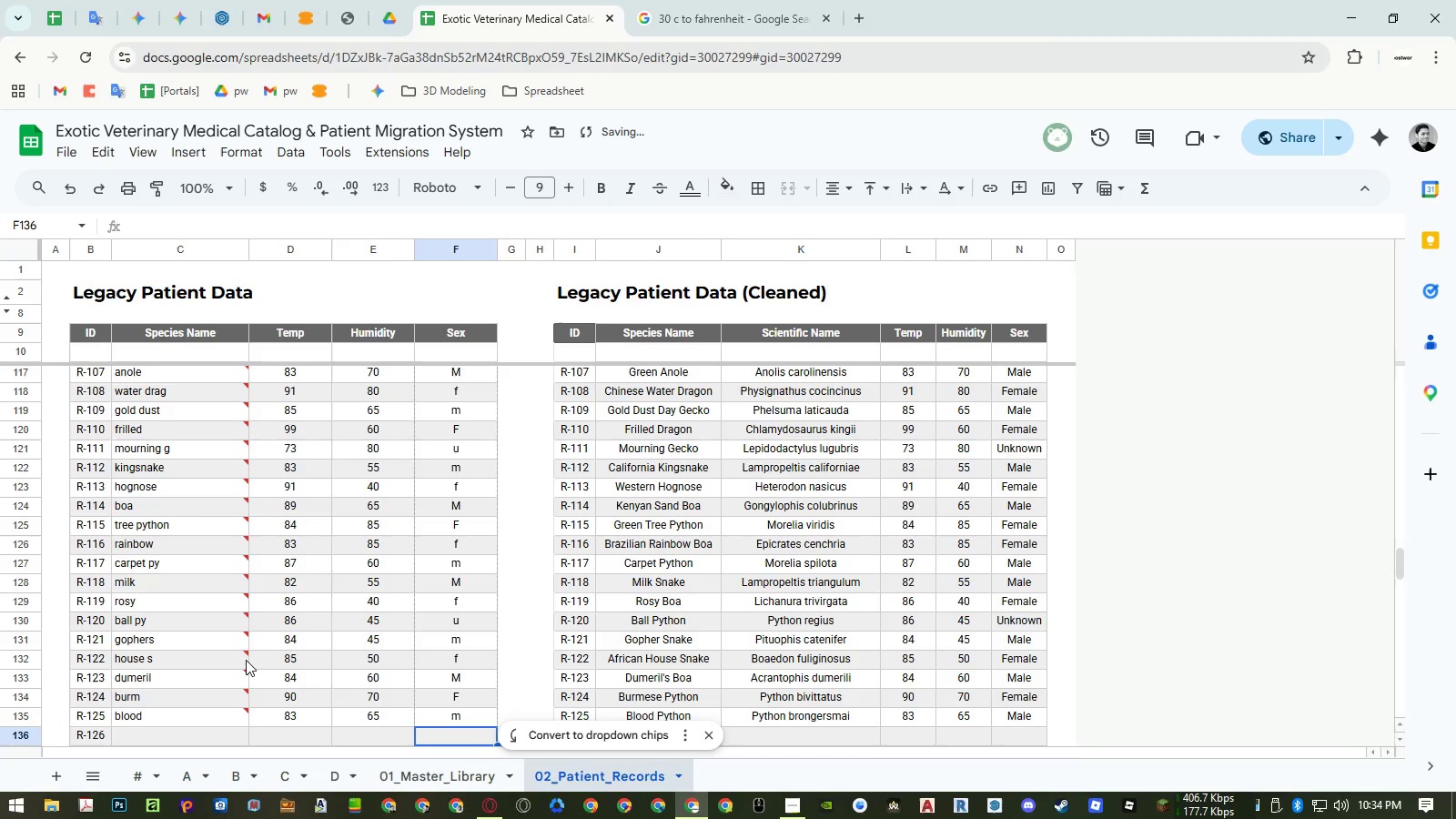 
key(Control+ControlLeft)
 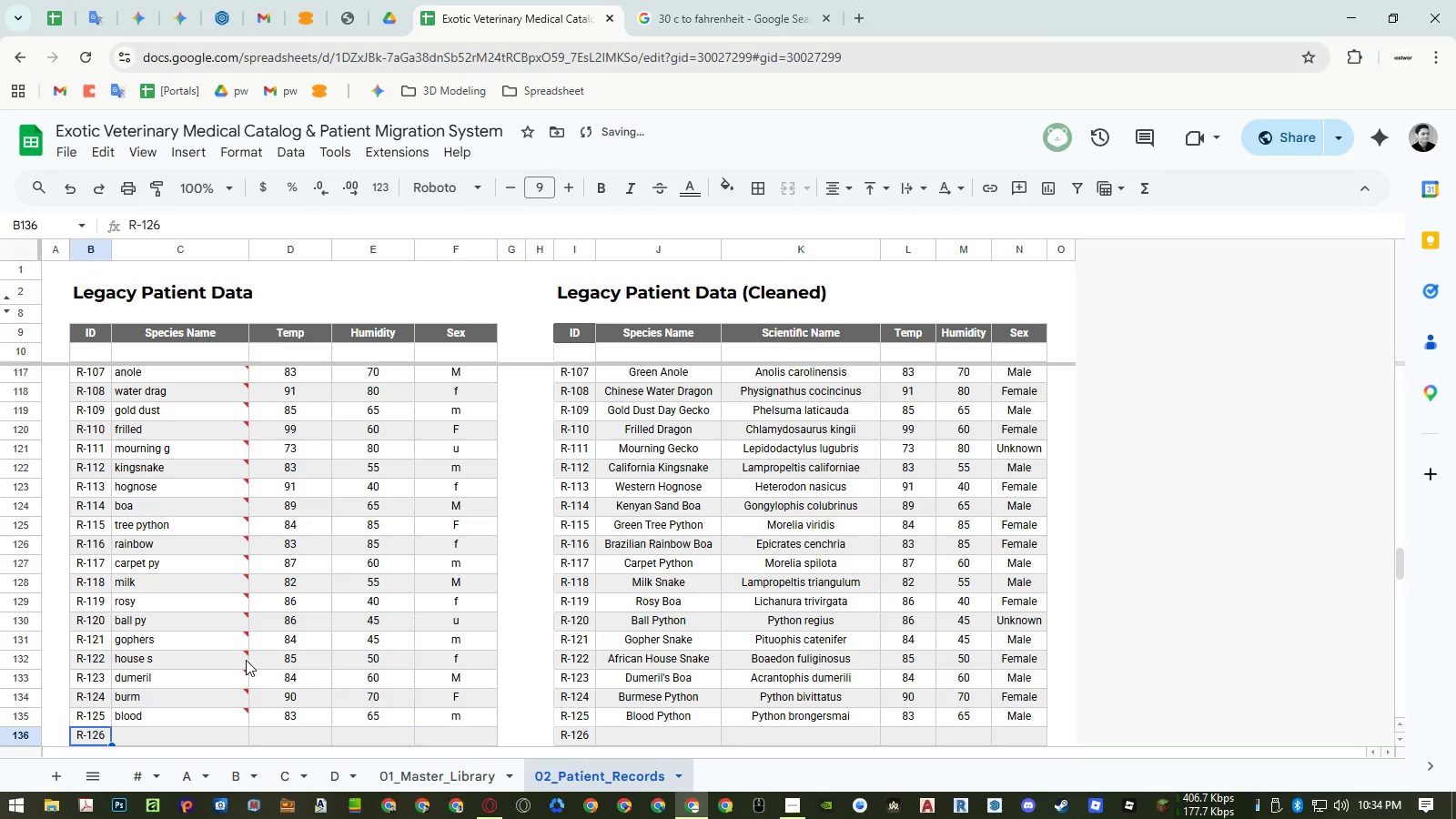 
key(Control+ArrowLeft)
 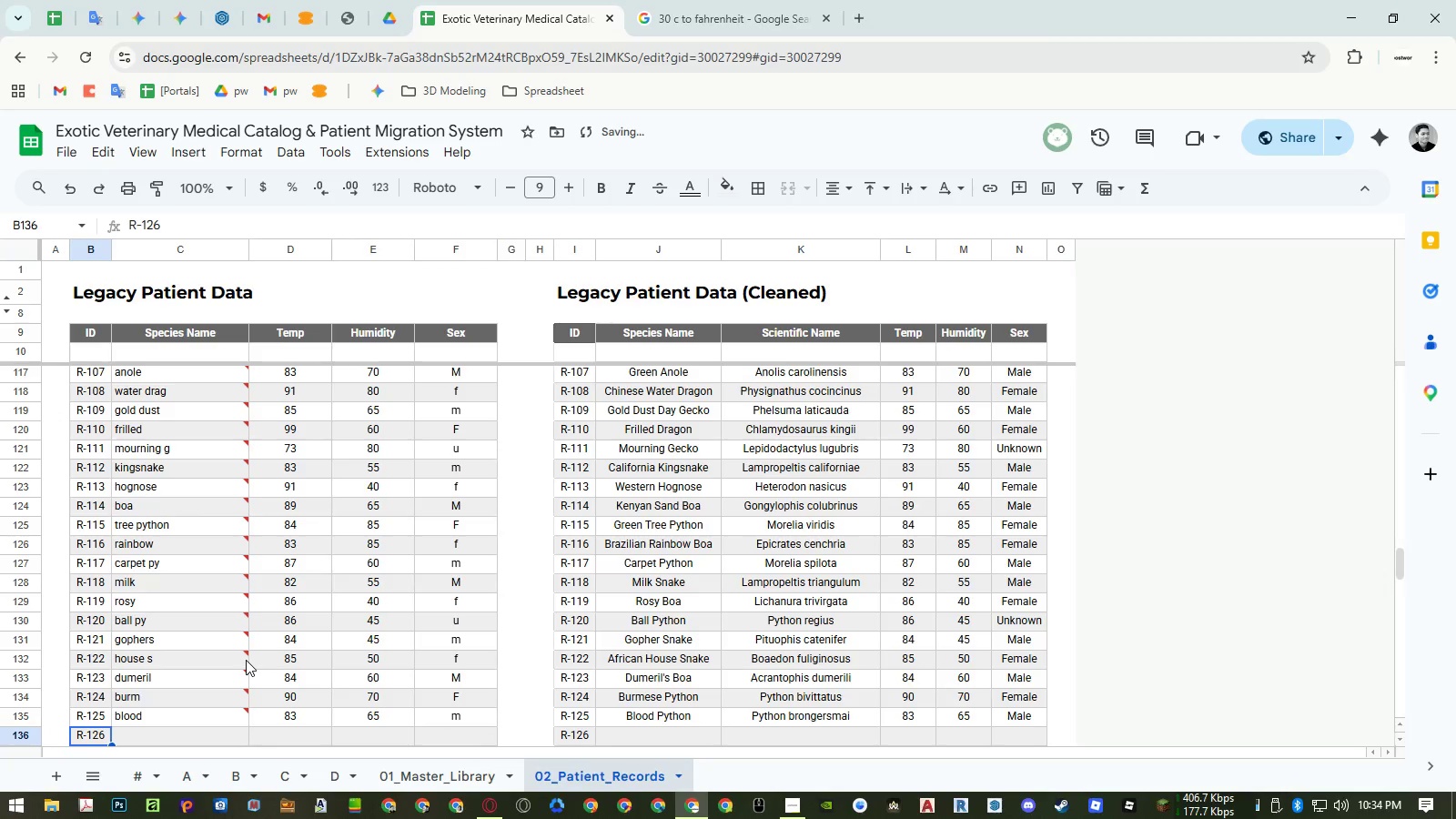 
key(ArrowRight)
 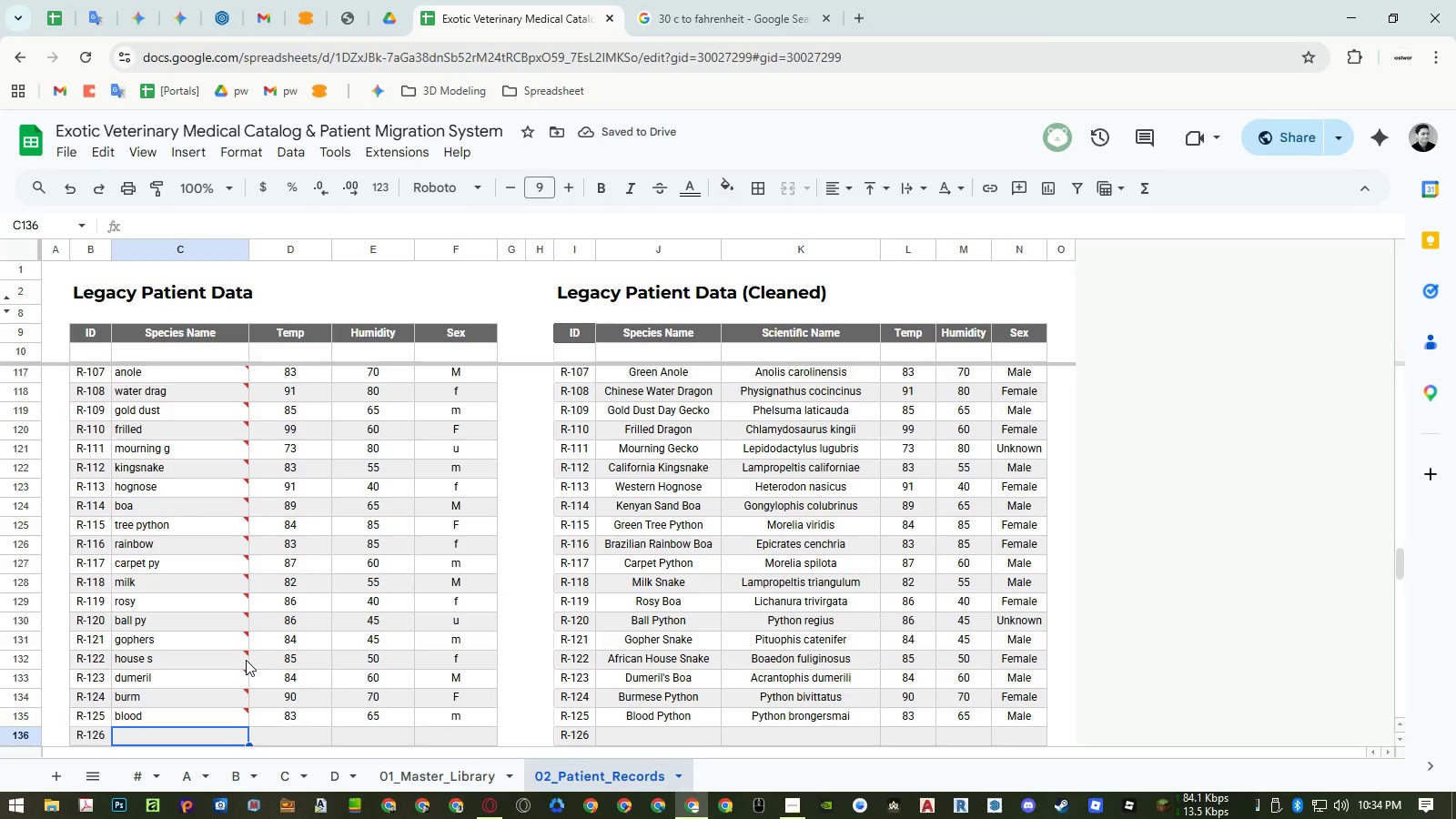 
type(herman)
 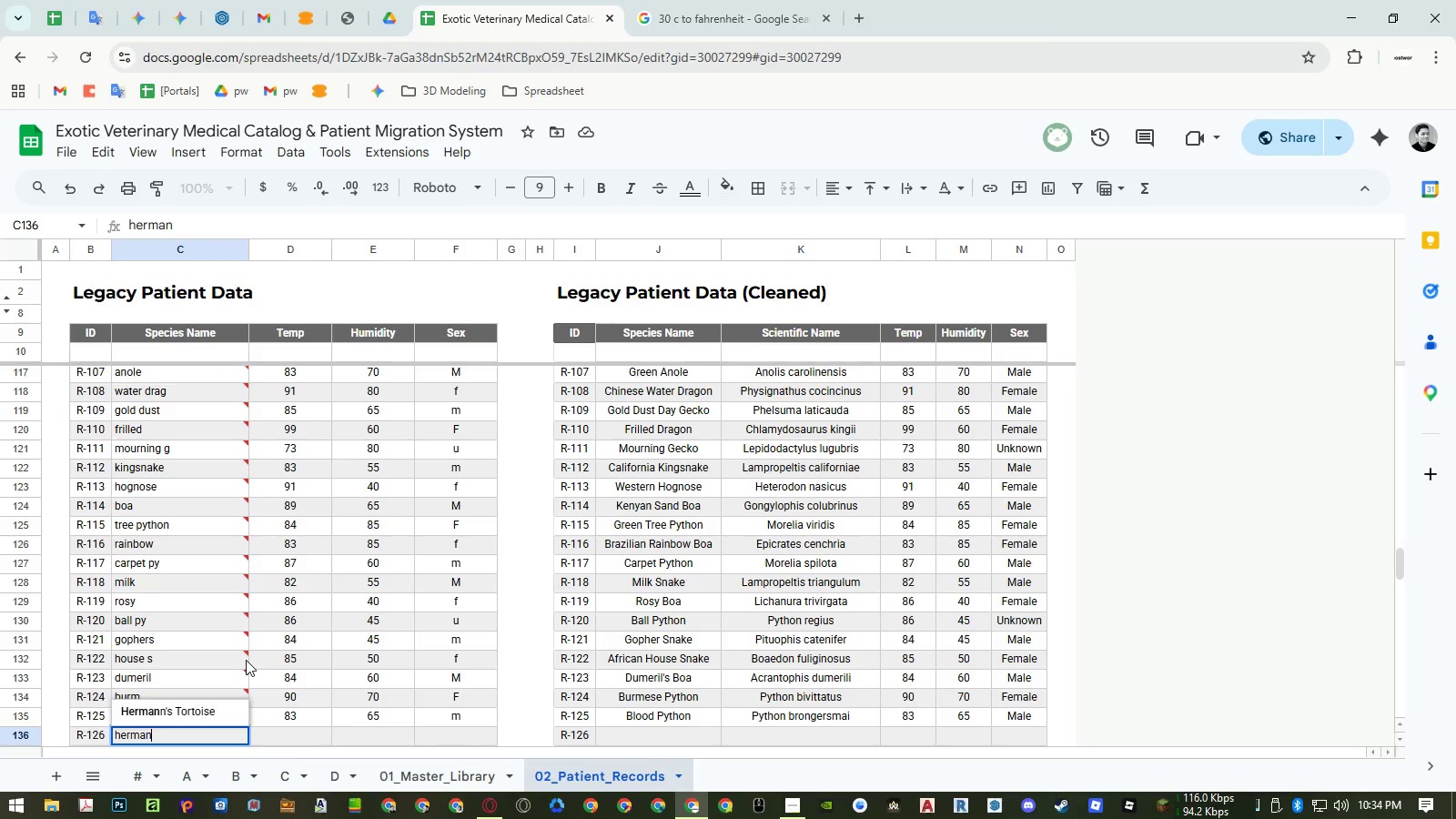 
key(Enter)
 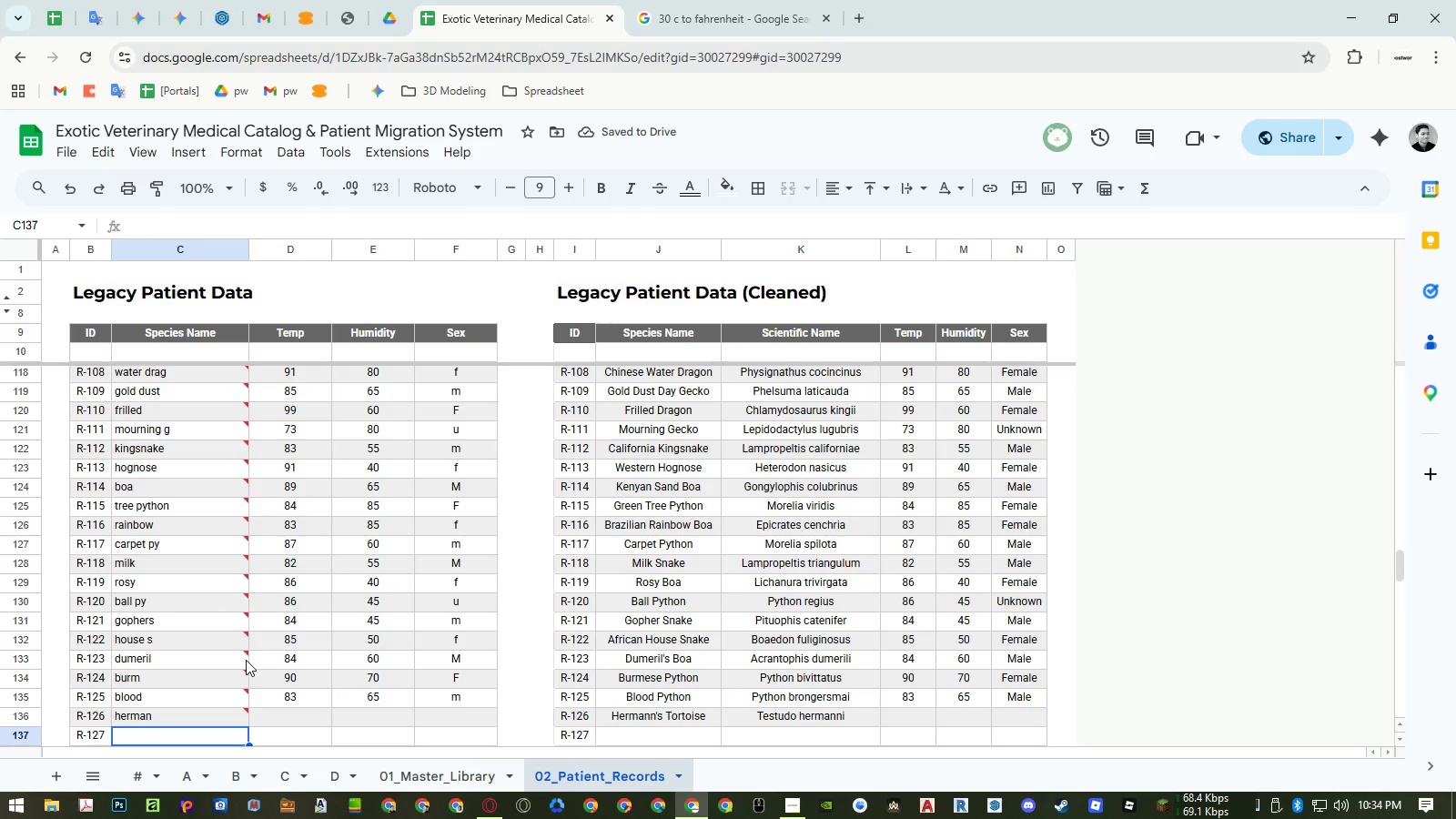 
wait(6.14)
 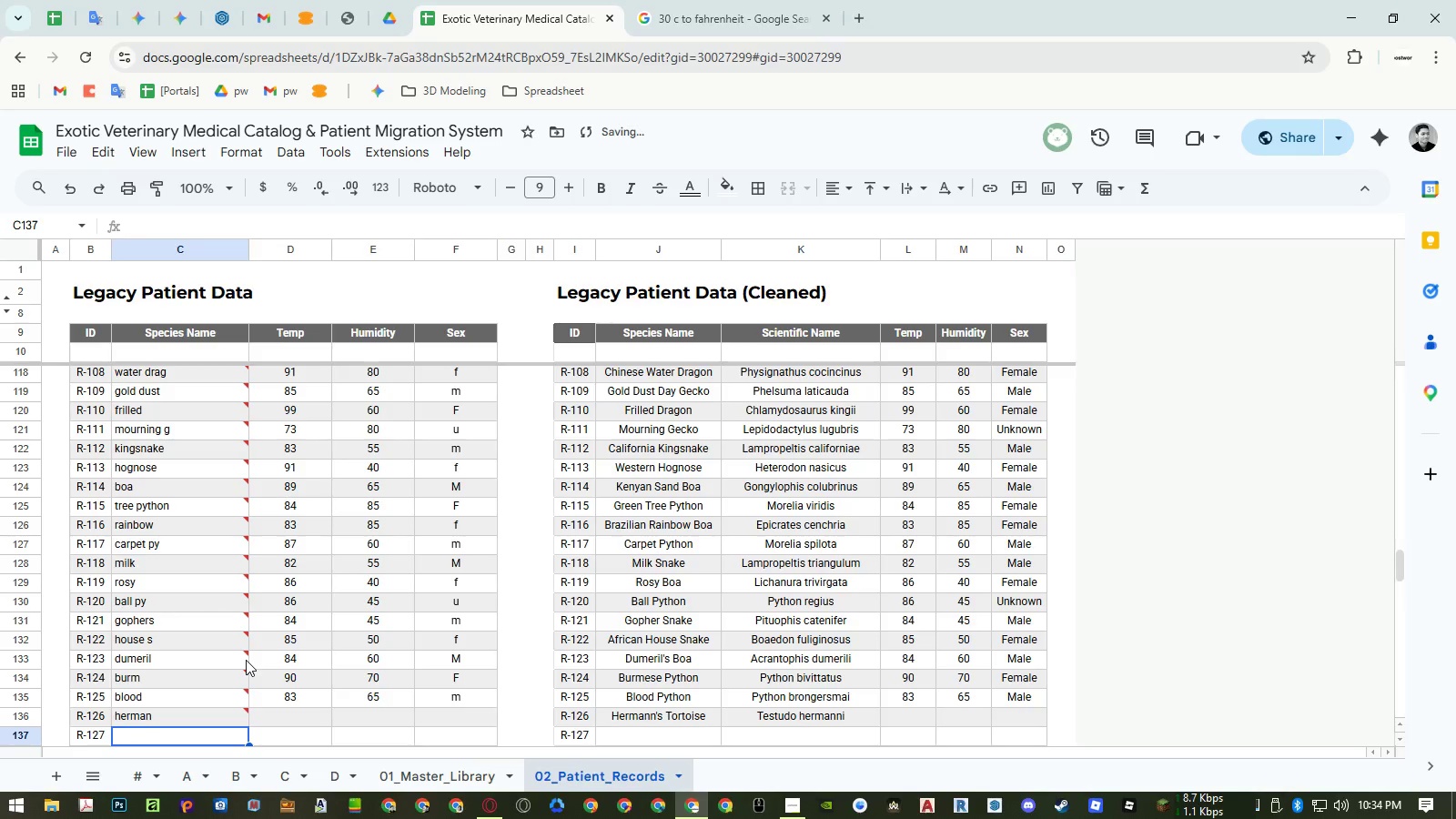 
type(greek)
 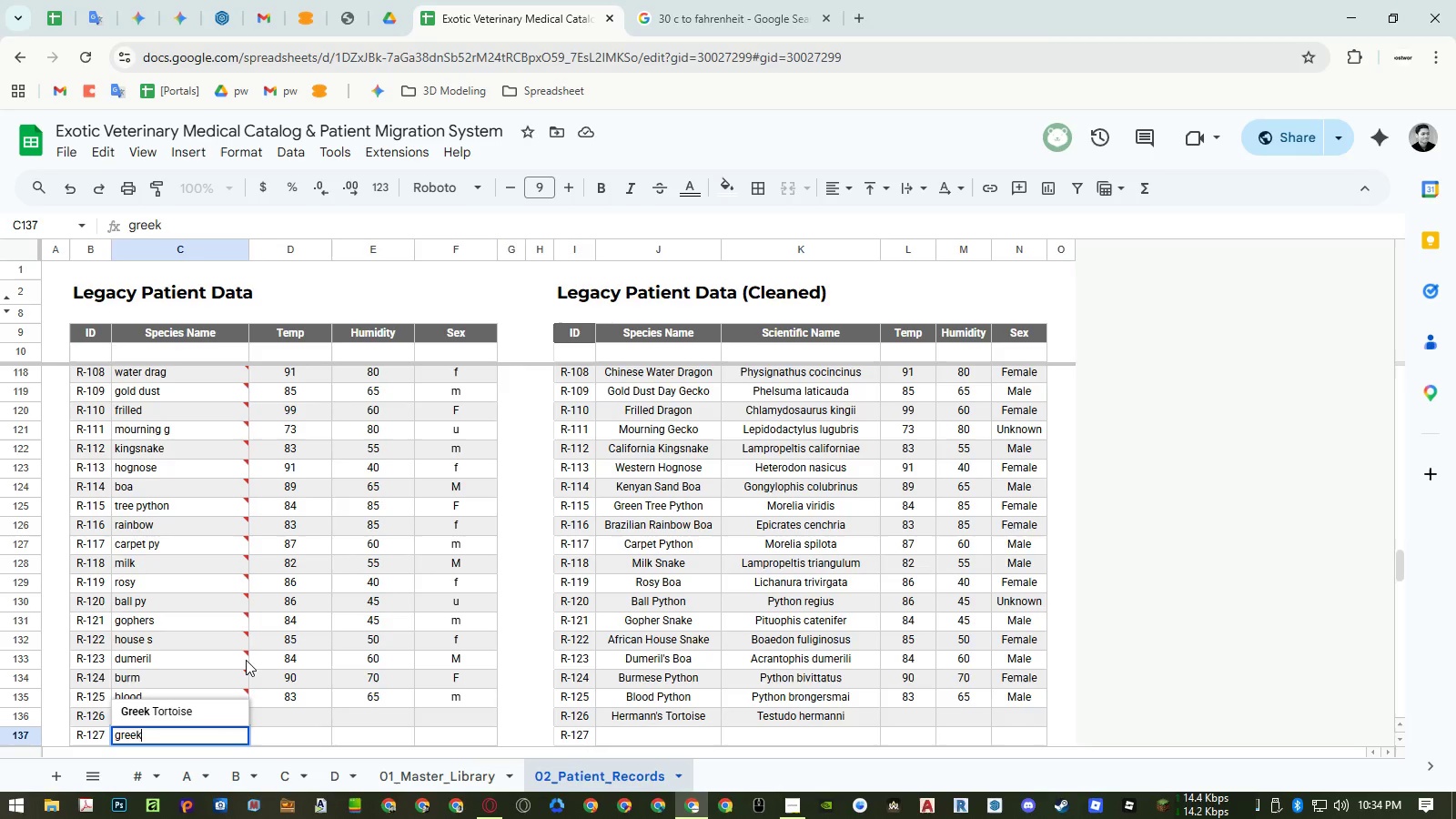 
key(Enter)
 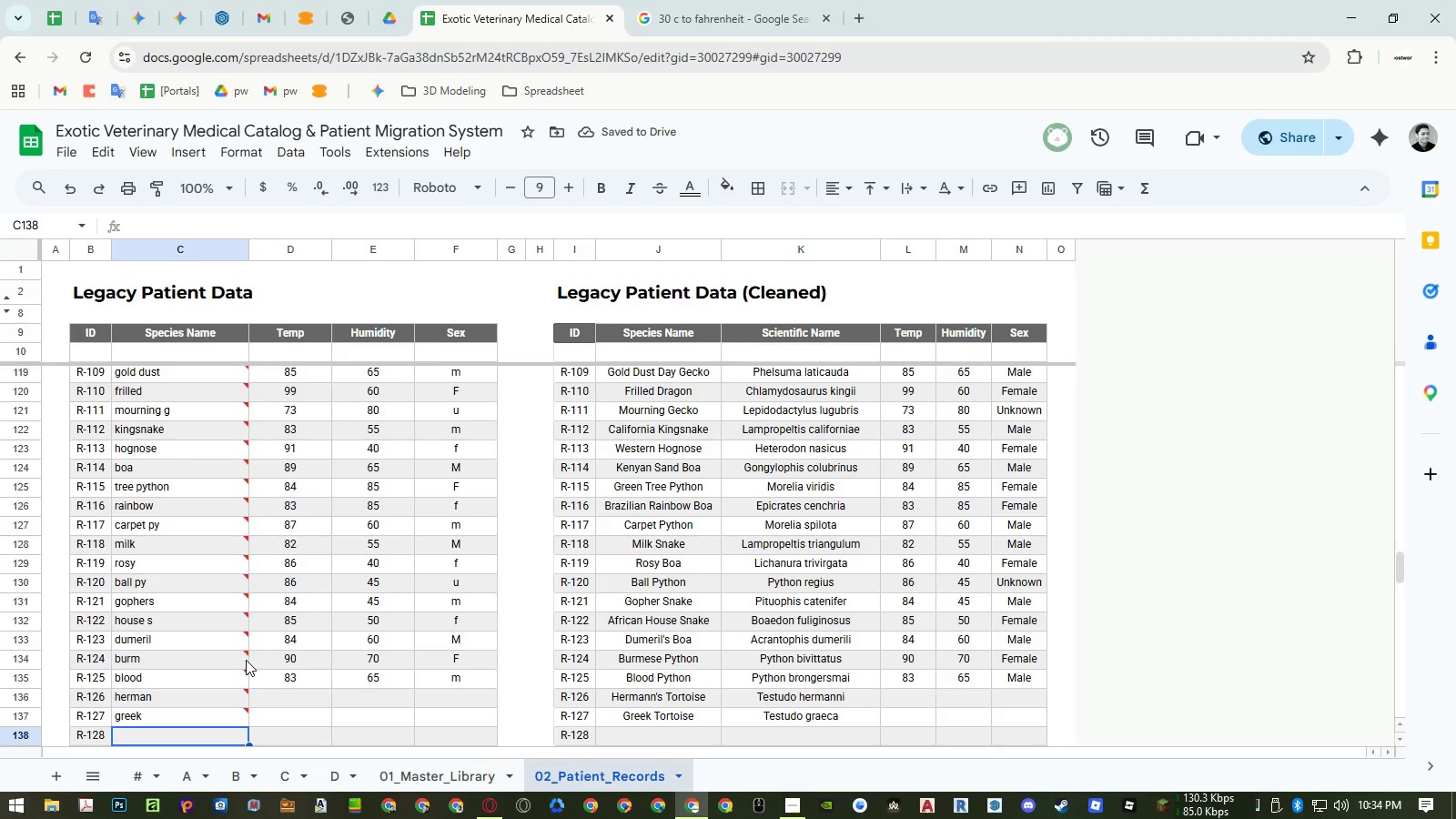 
type(red foot)
 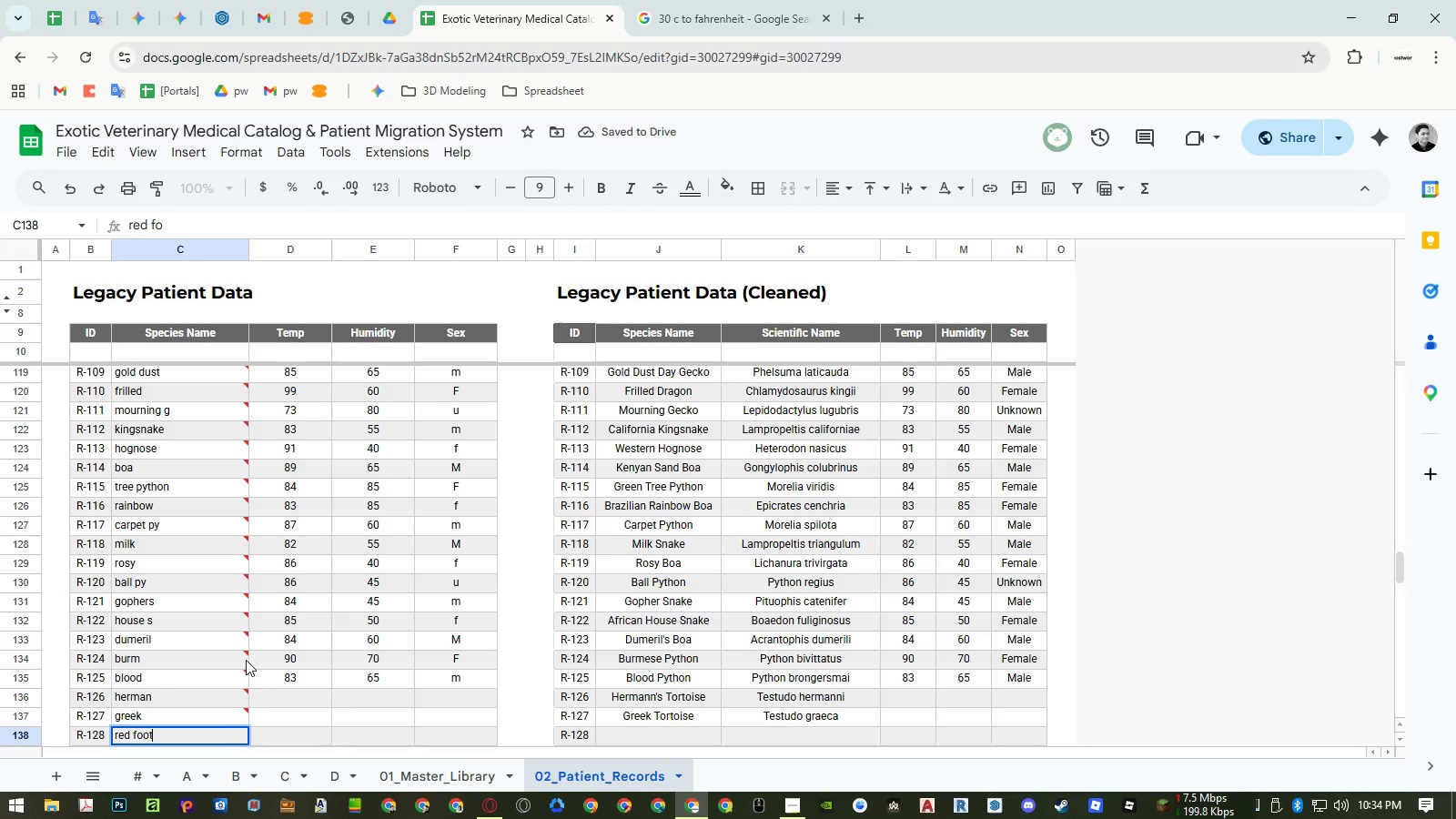 
key(Enter)
 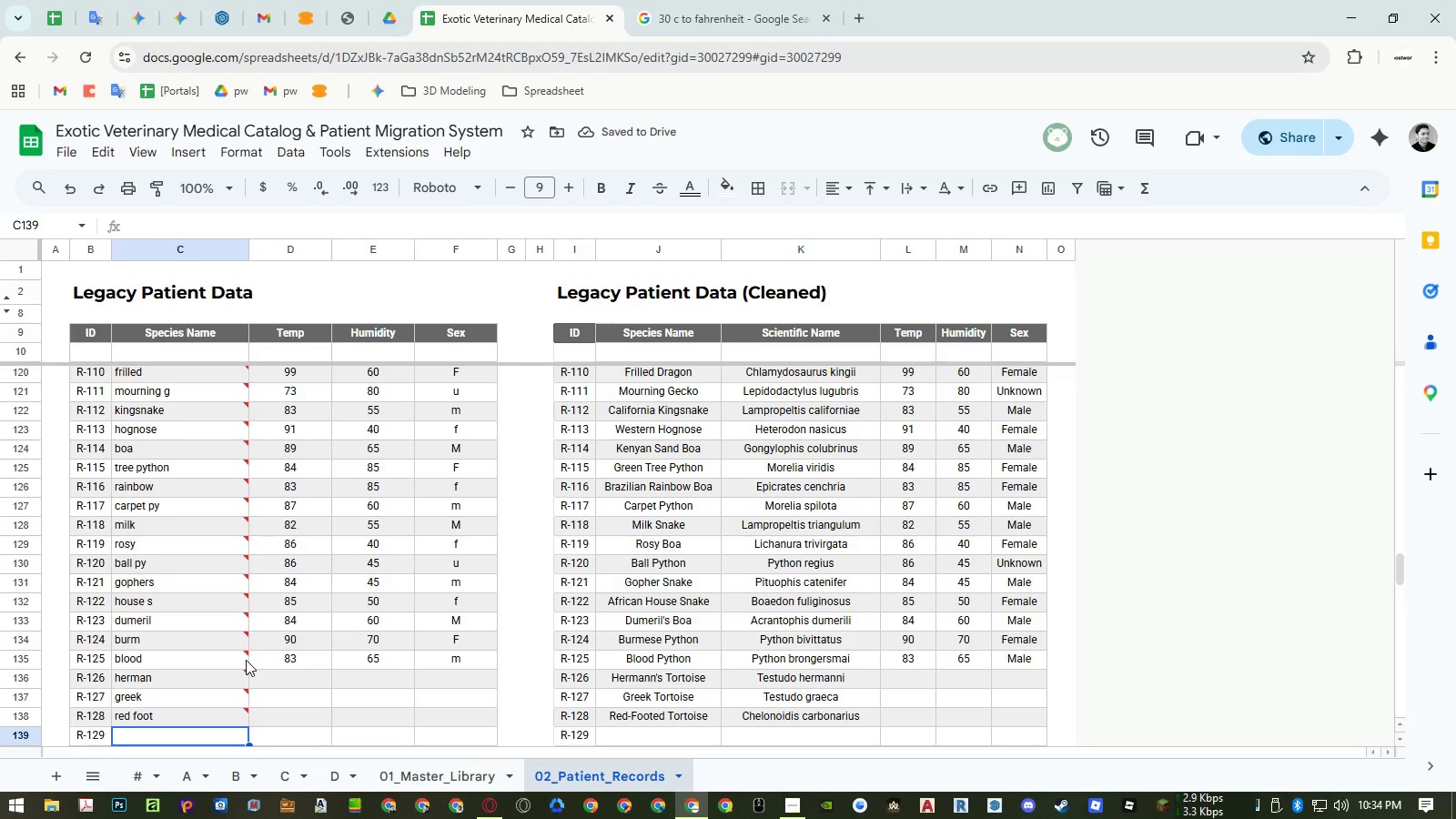 
type(leopard t)
 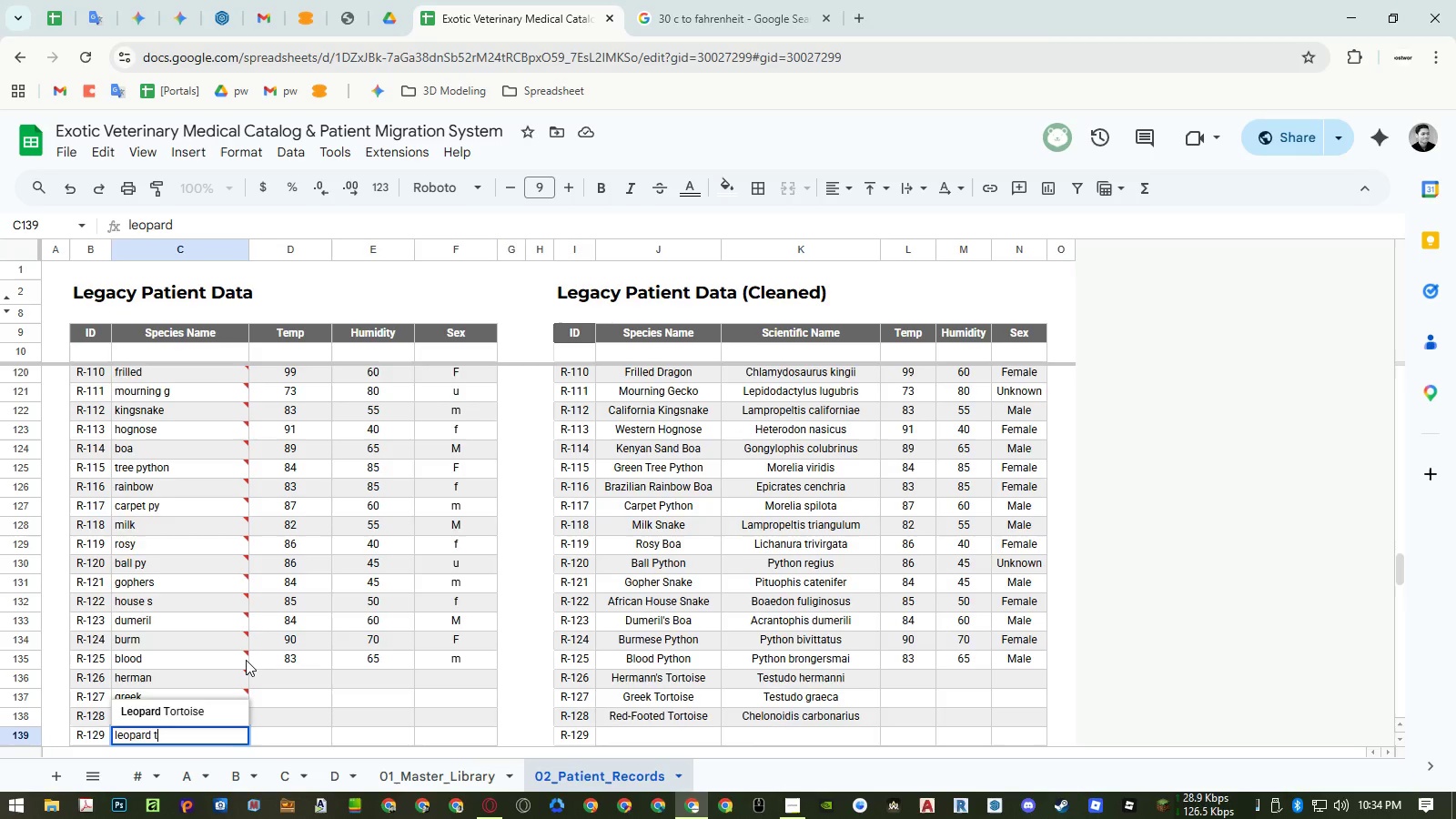 
key(Enter)
 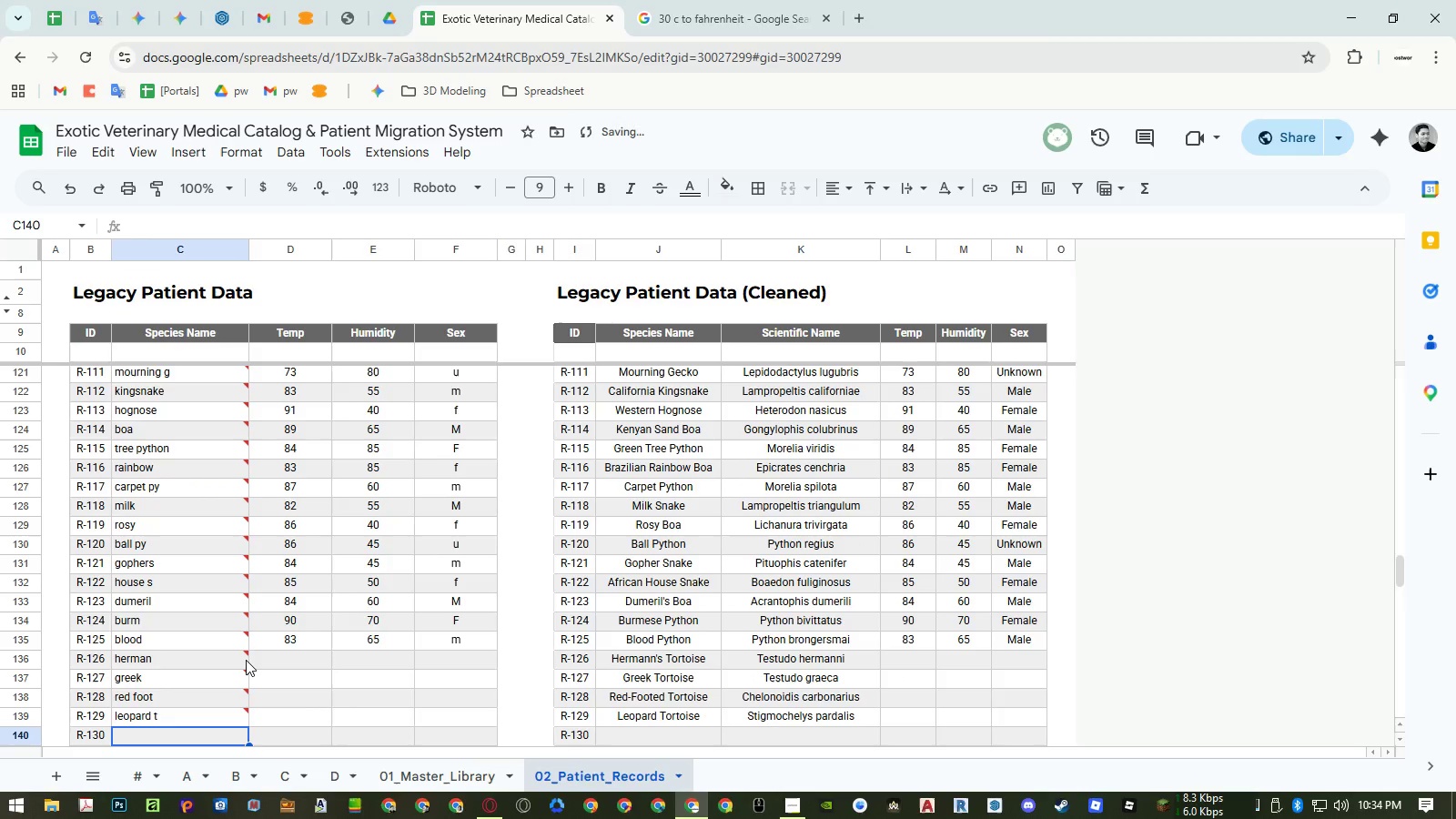 
type(box)
 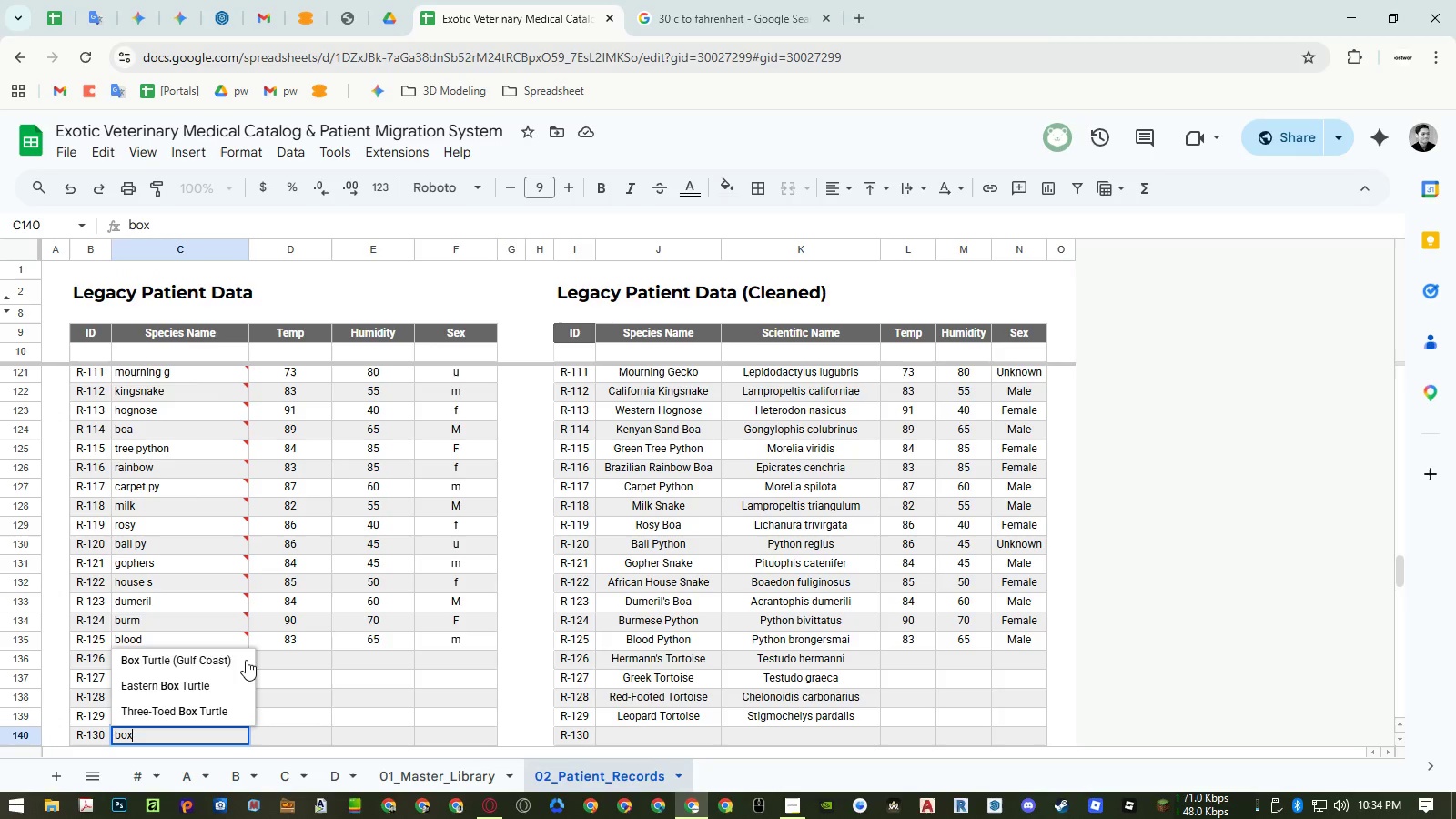 
key(Enter)
 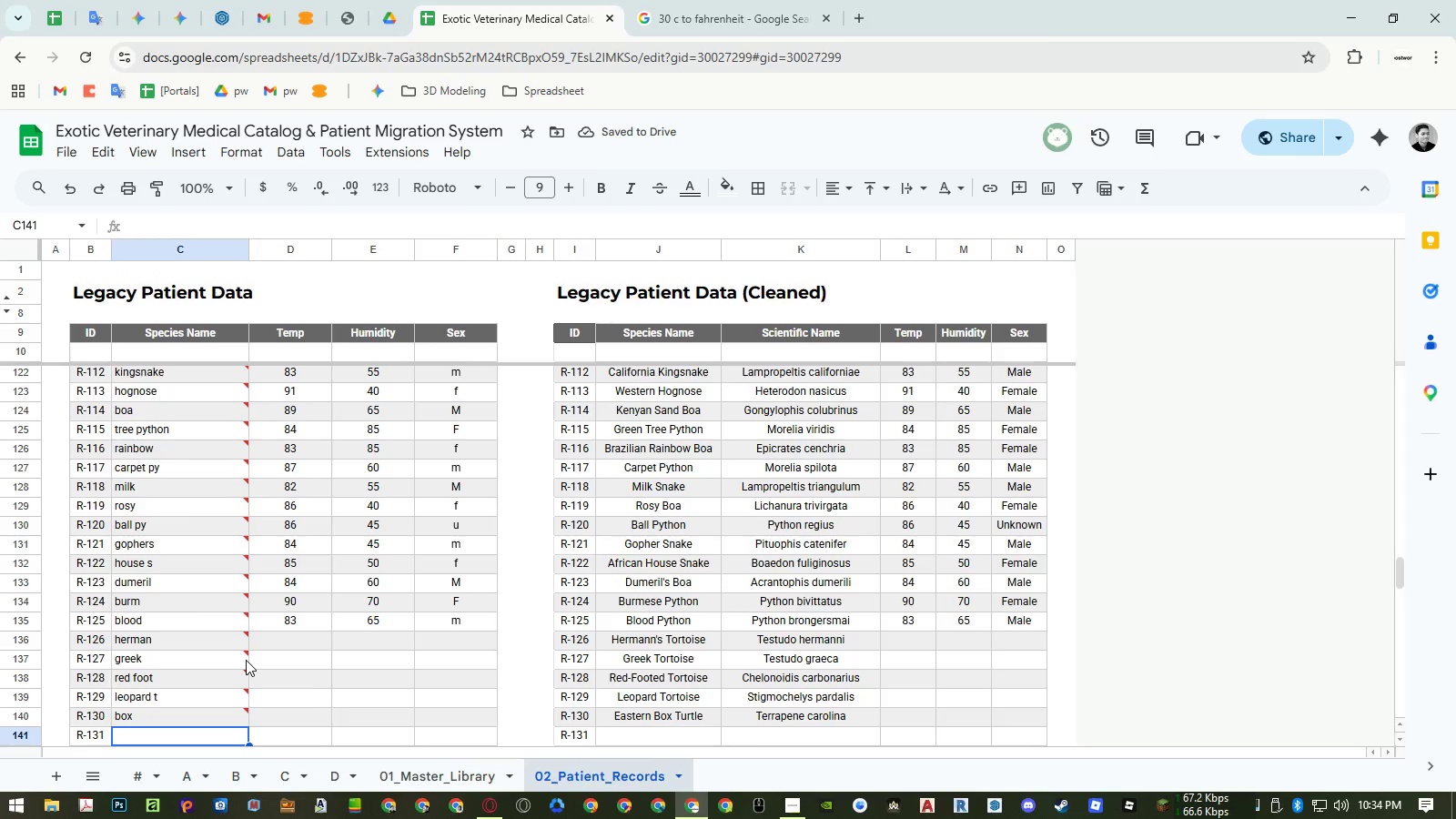 
type(y-belly)
 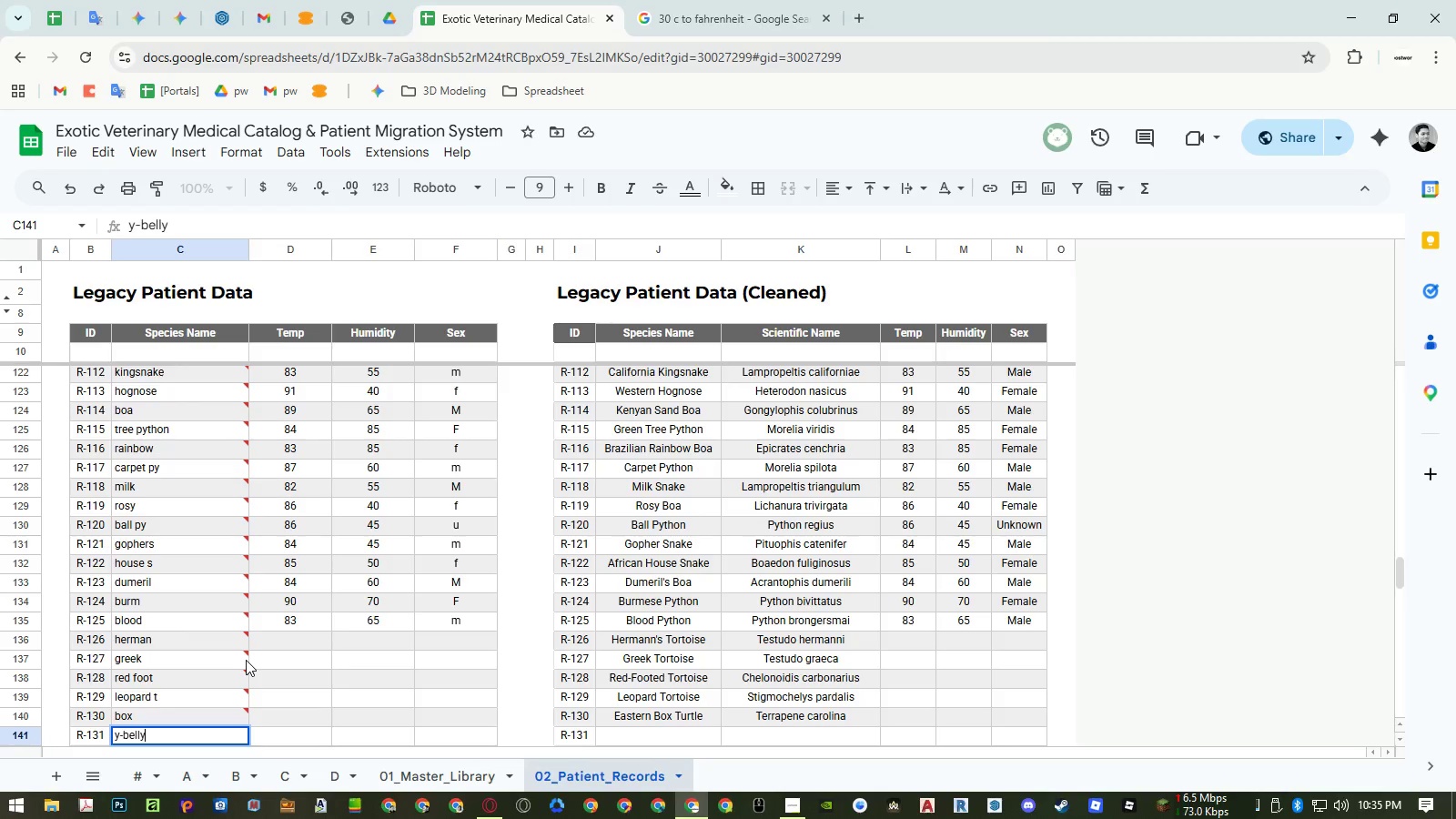 
key(Enter)
 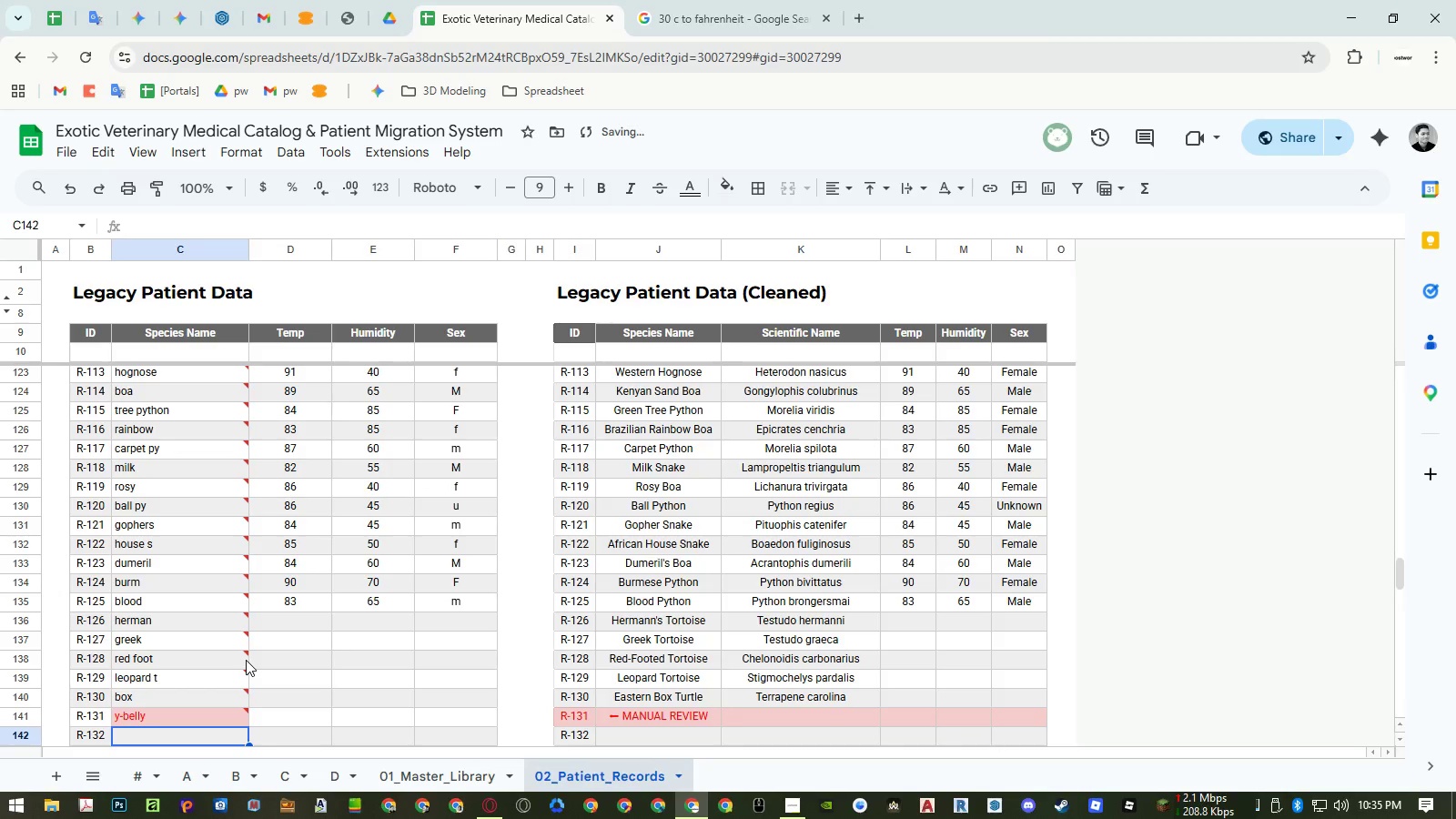 
key(ArrowUp)
 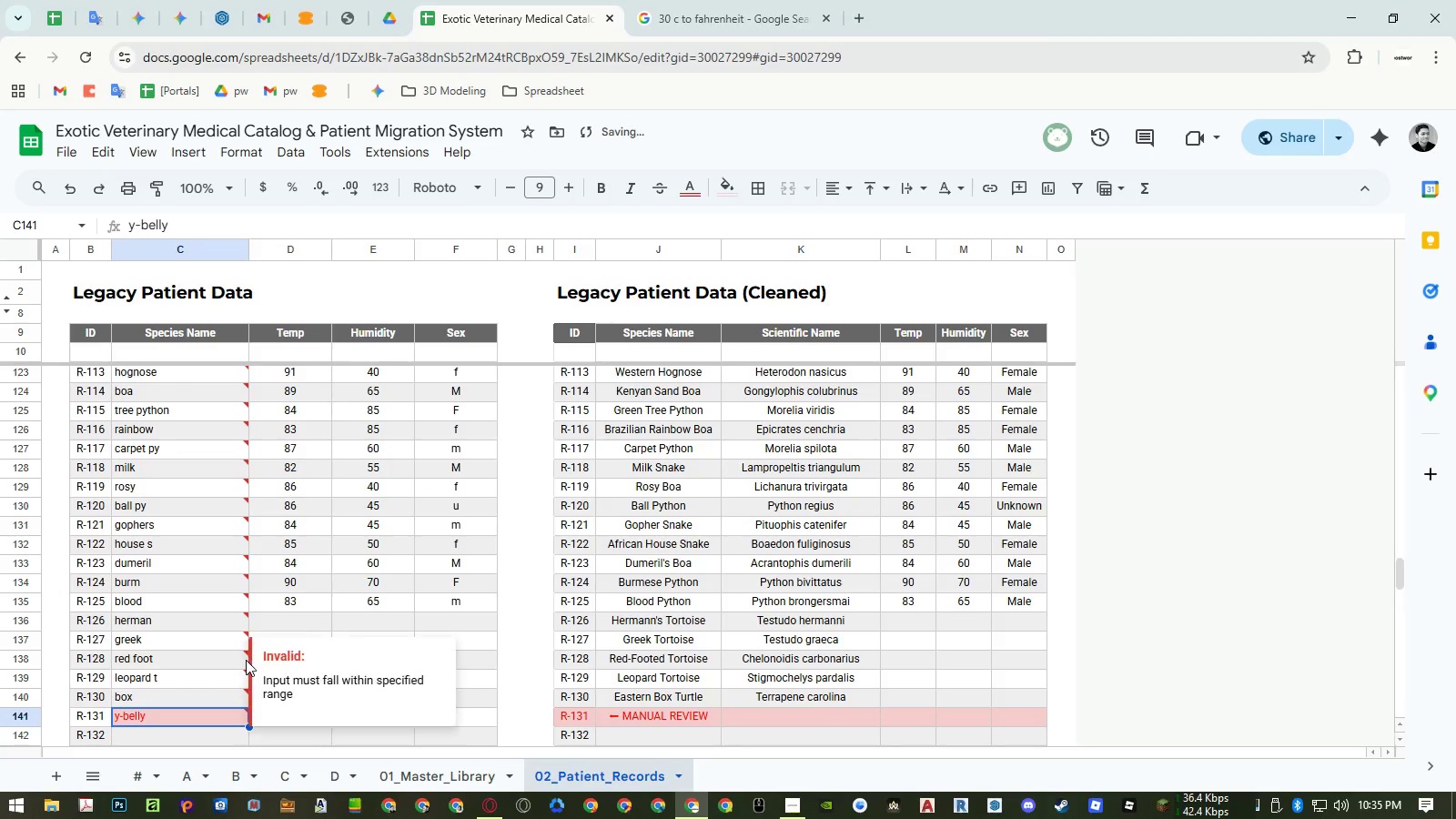 
key(Enter)
 